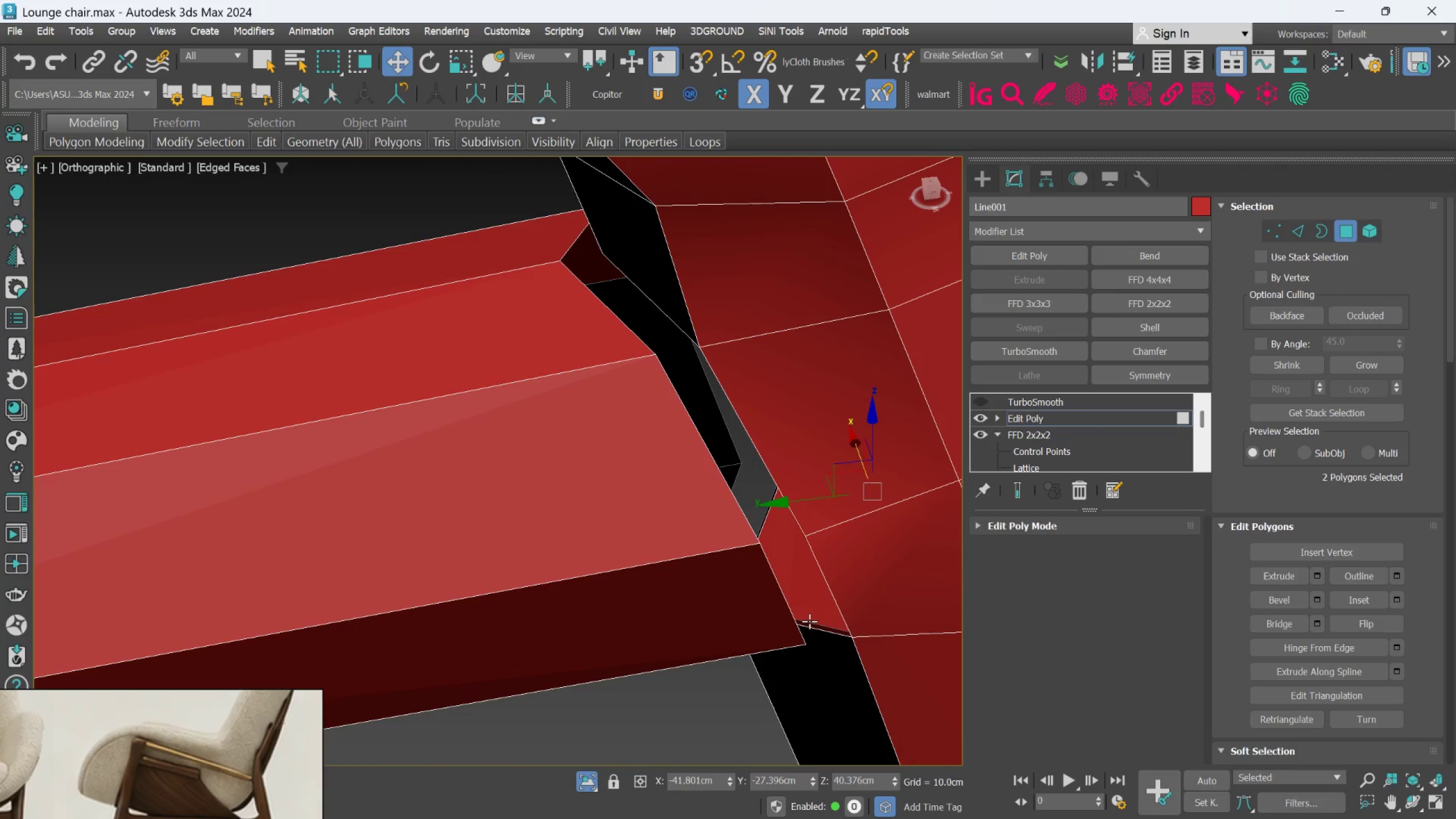 
scroll: coordinate [781, 582], scroll_direction: up, amount: 2.0
 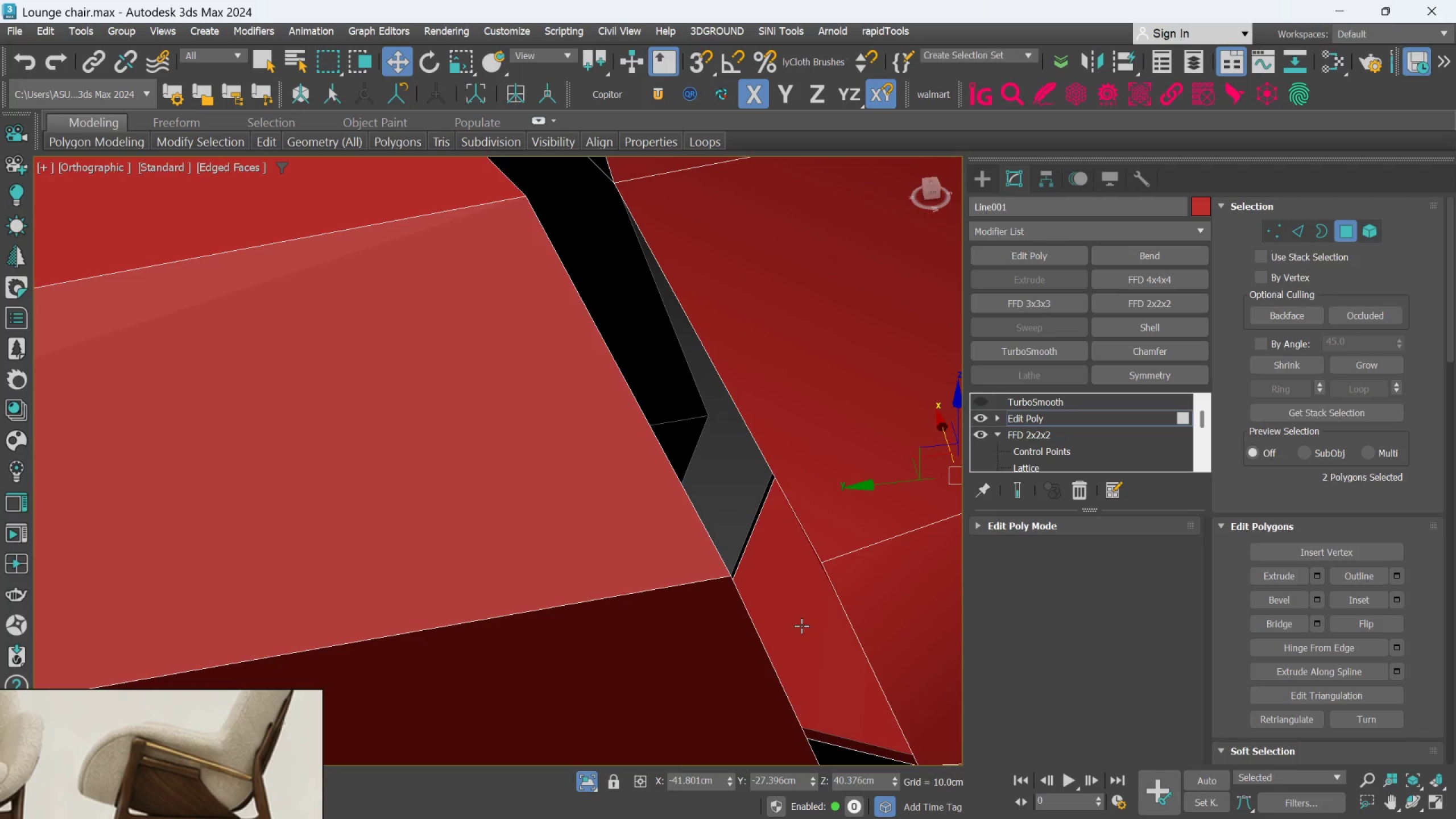 
hold_key(key=AltLeft, duration=1.5)
 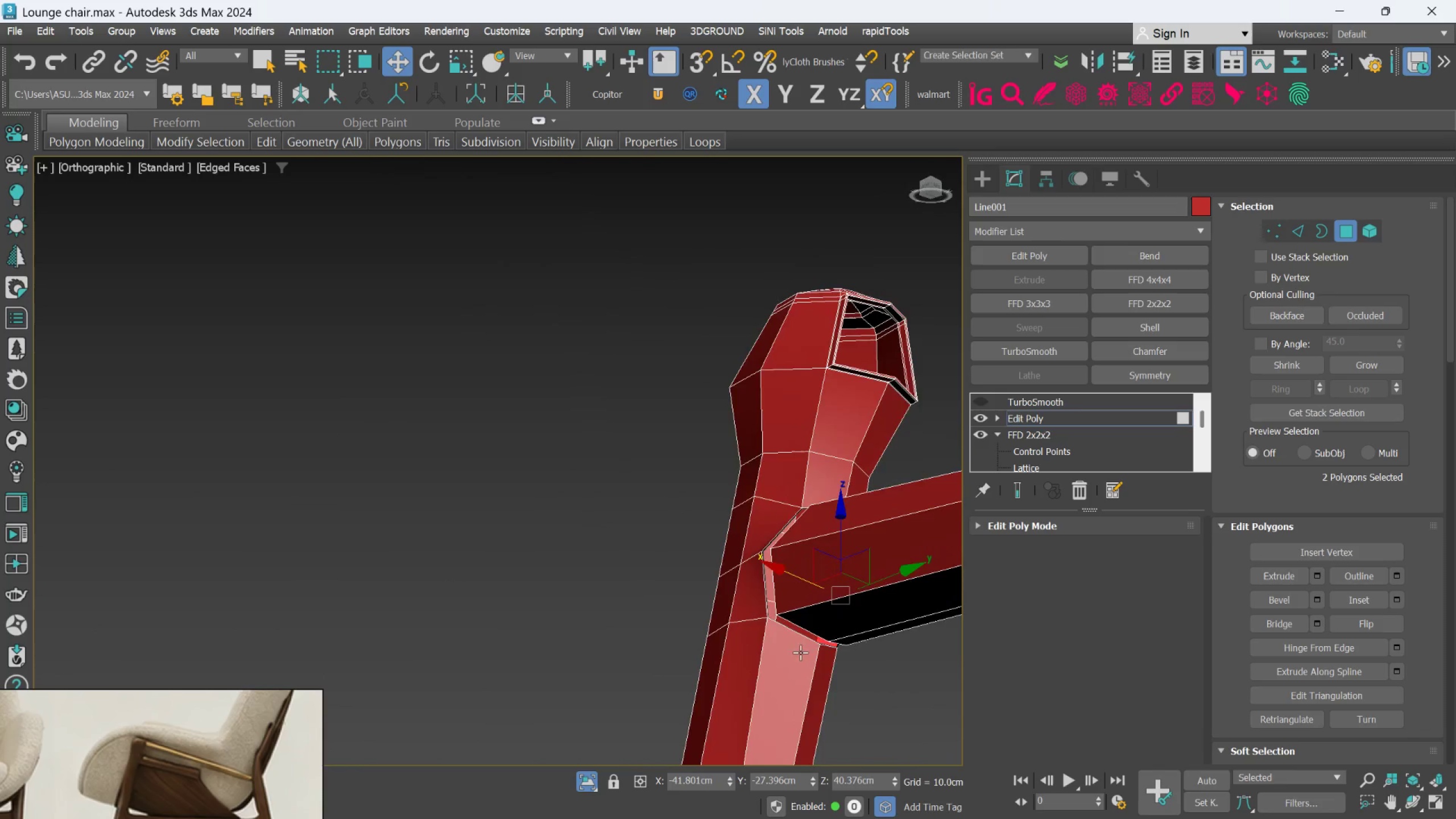 
scroll: coordinate [801, 626], scroll_direction: down, amount: 5.0
 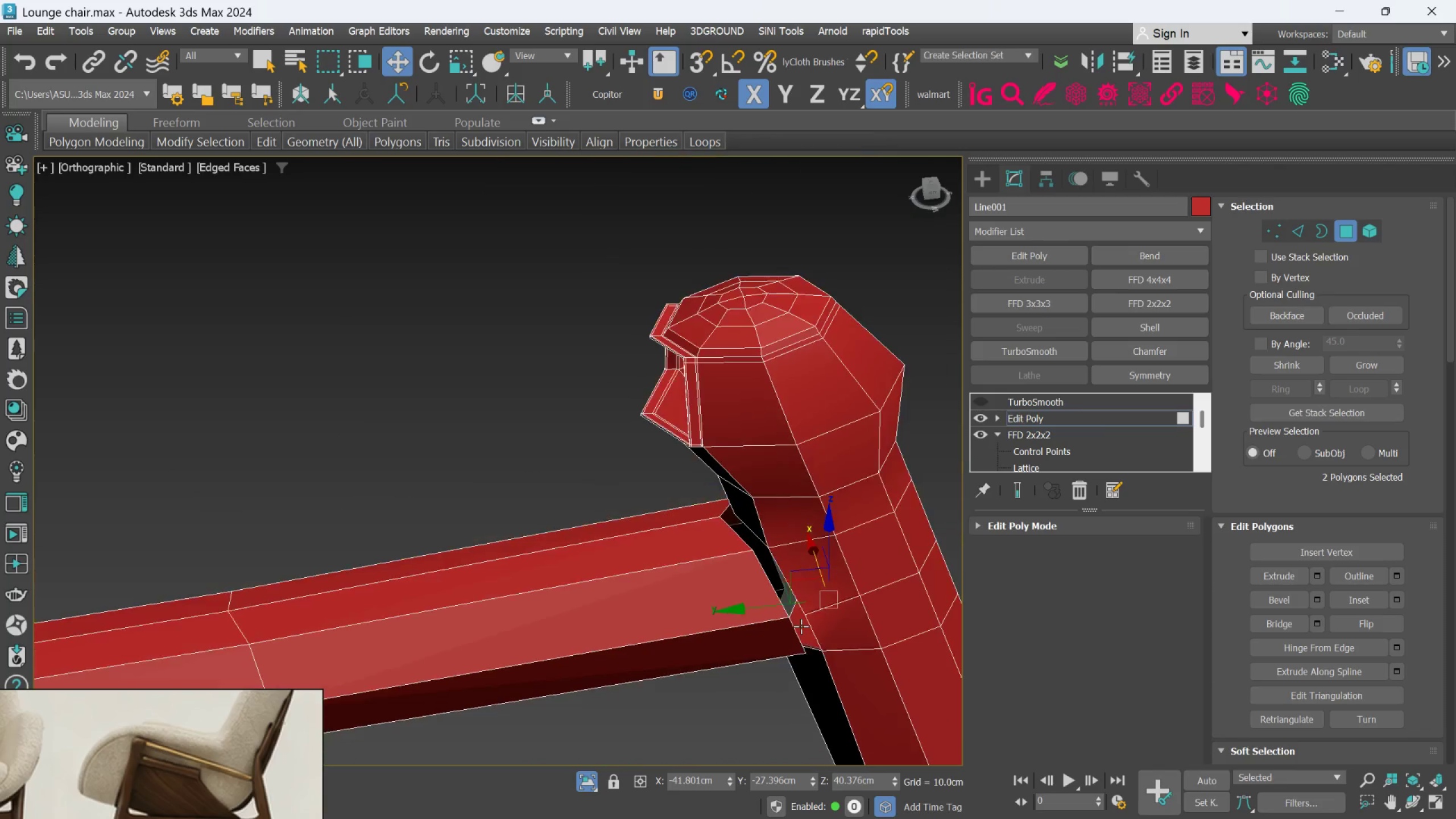 
hold_key(key=AltLeft, duration=0.44)
scroll: coordinate [783, 611], scroll_direction: up, amount: 2.0
 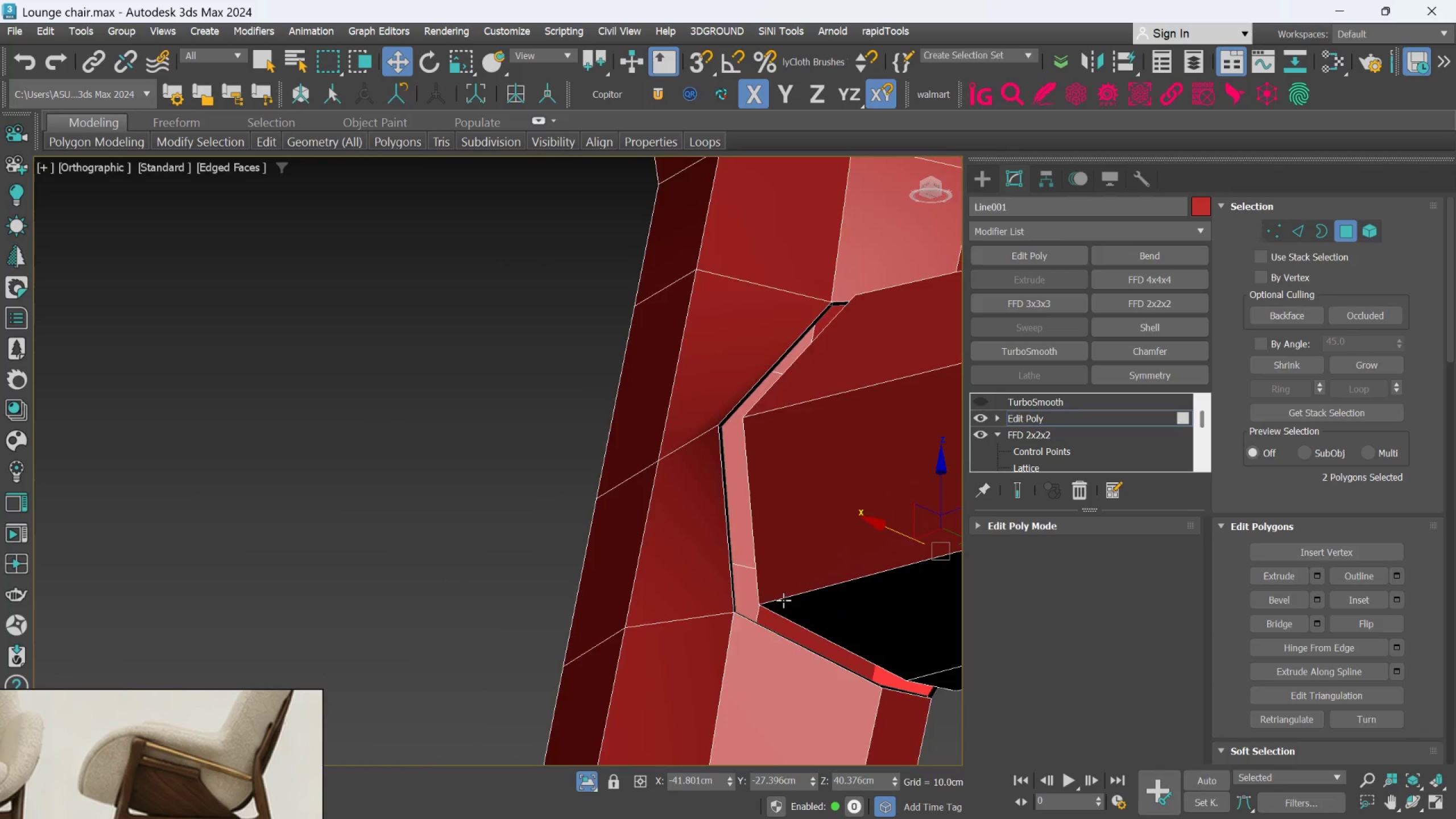 
hold_key(key=AltLeft, duration=0.53)
 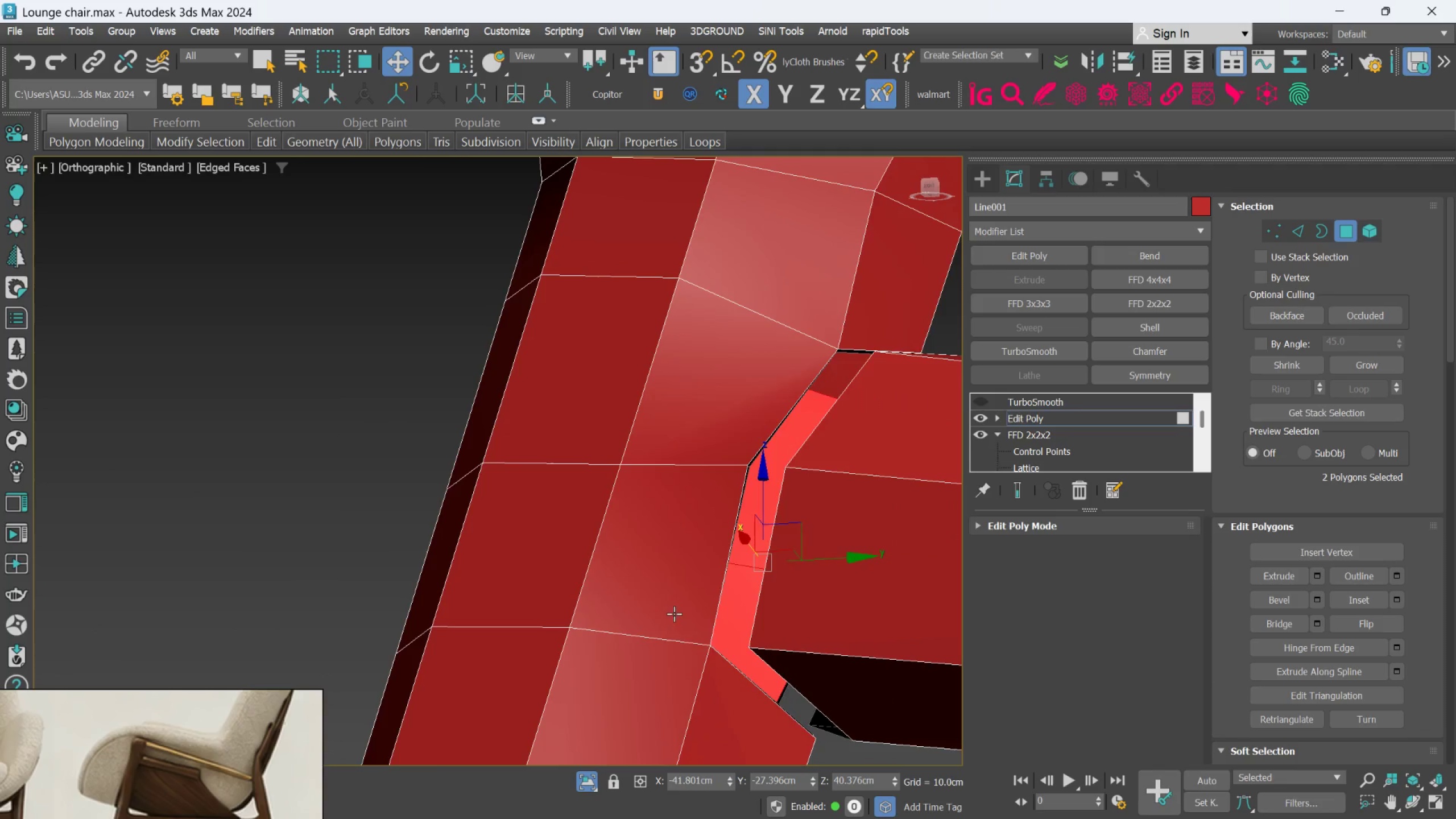 
hold_key(key=AltLeft, duration=0.47)
 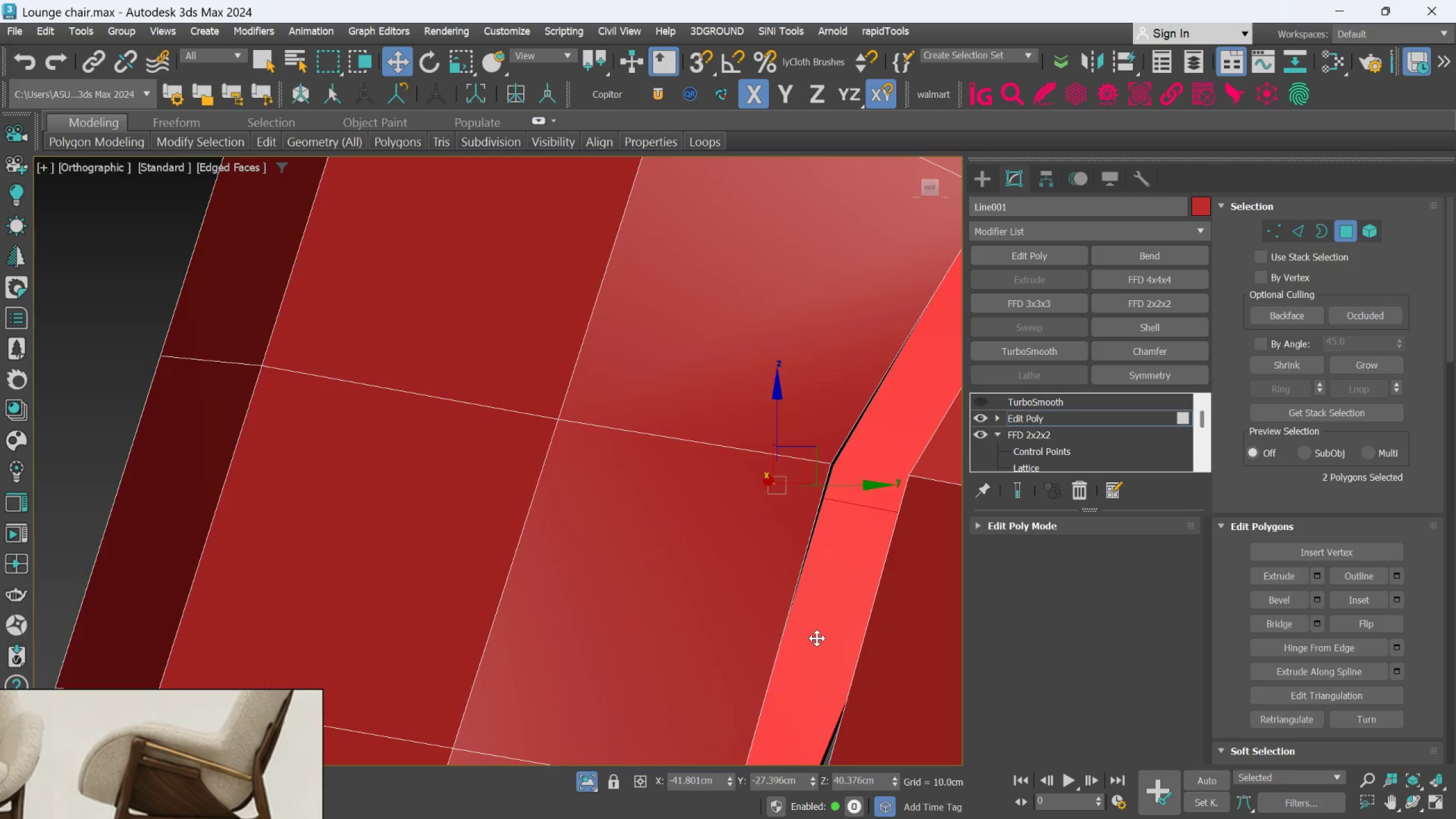 
scroll: coordinate [749, 639], scroll_direction: up, amount: 2.0
 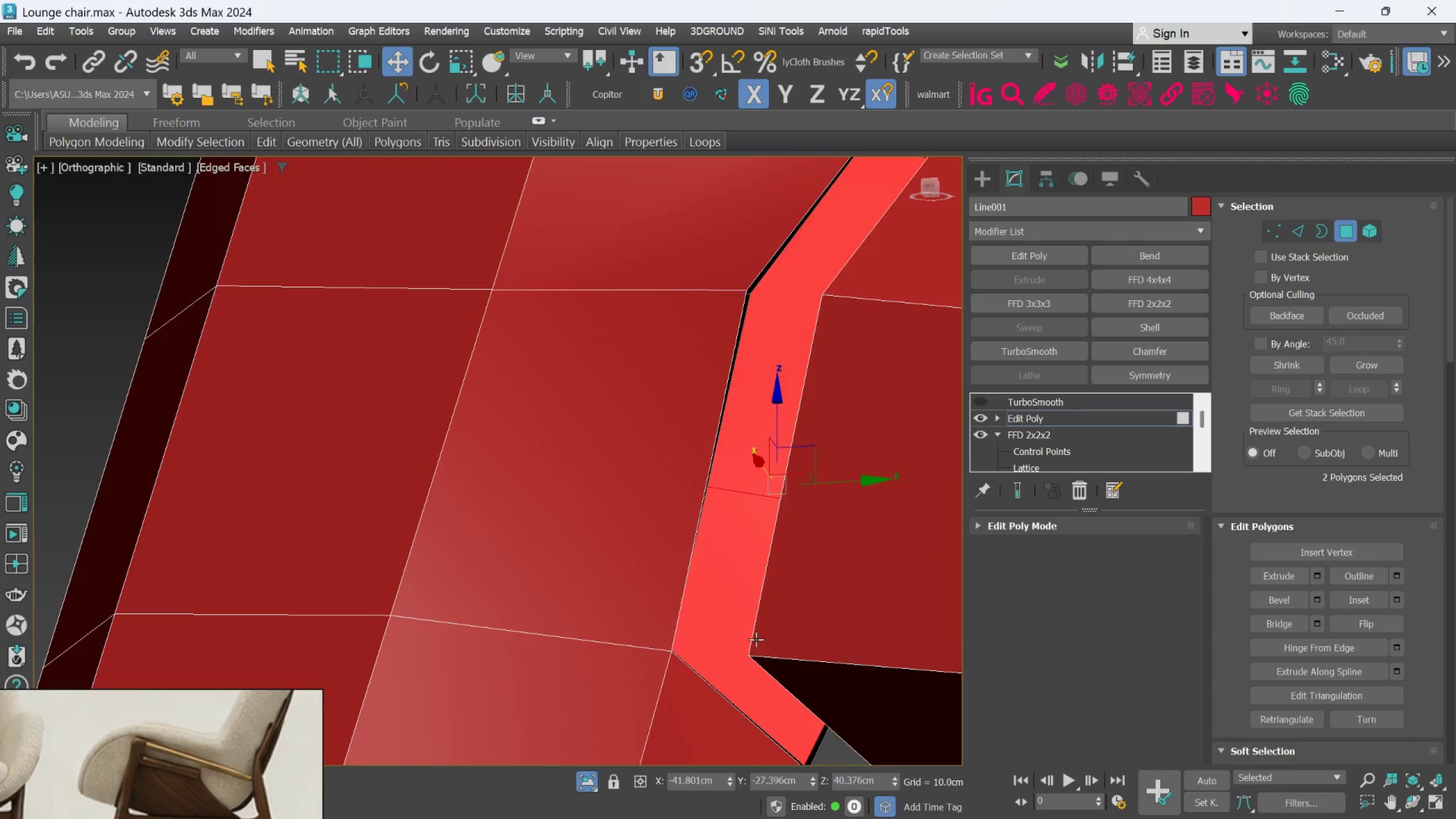 
hold_key(key=AltLeft, duration=0.53)
 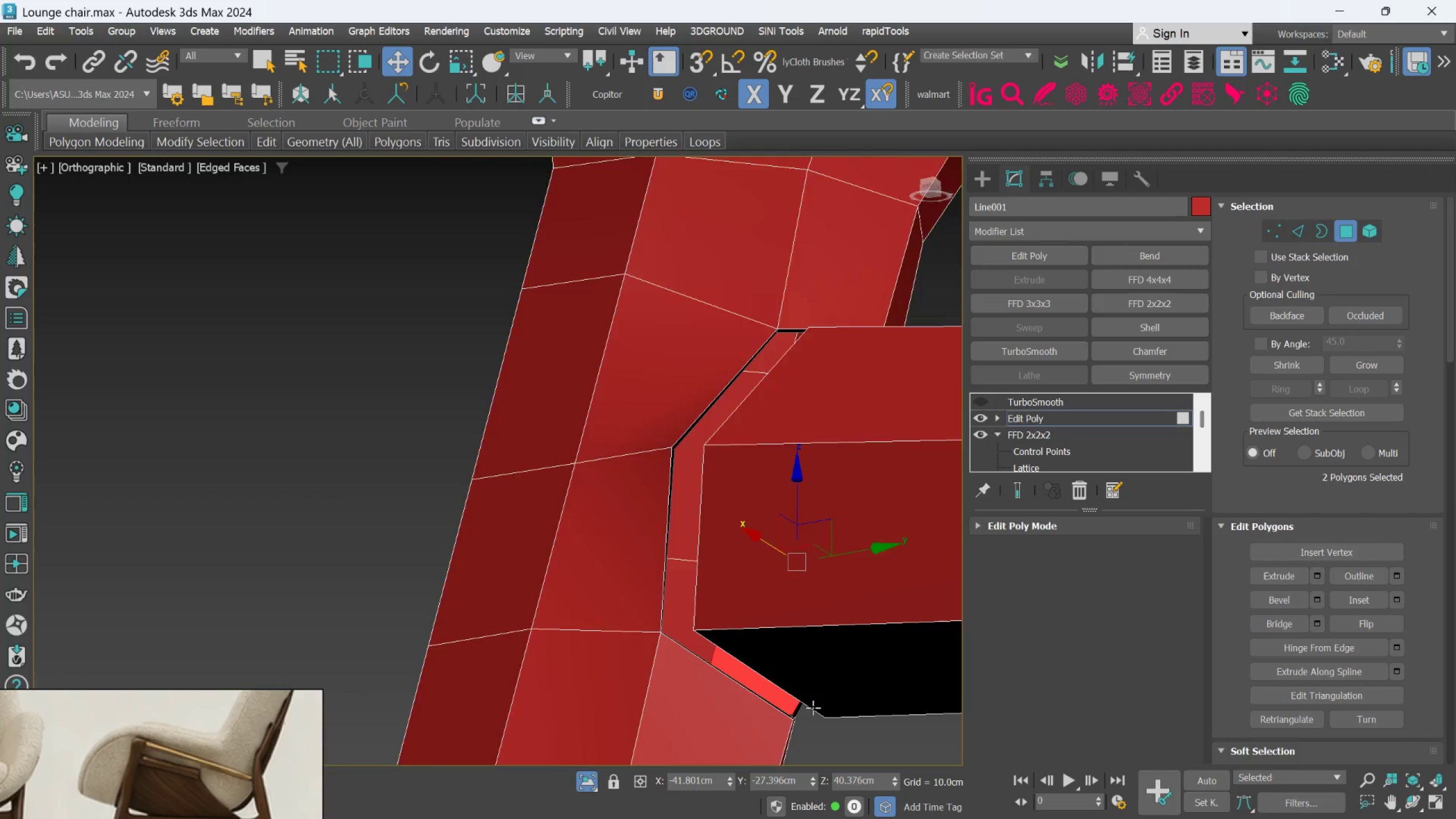 
scroll: coordinate [817, 638], scroll_direction: down, amount: 2.0
 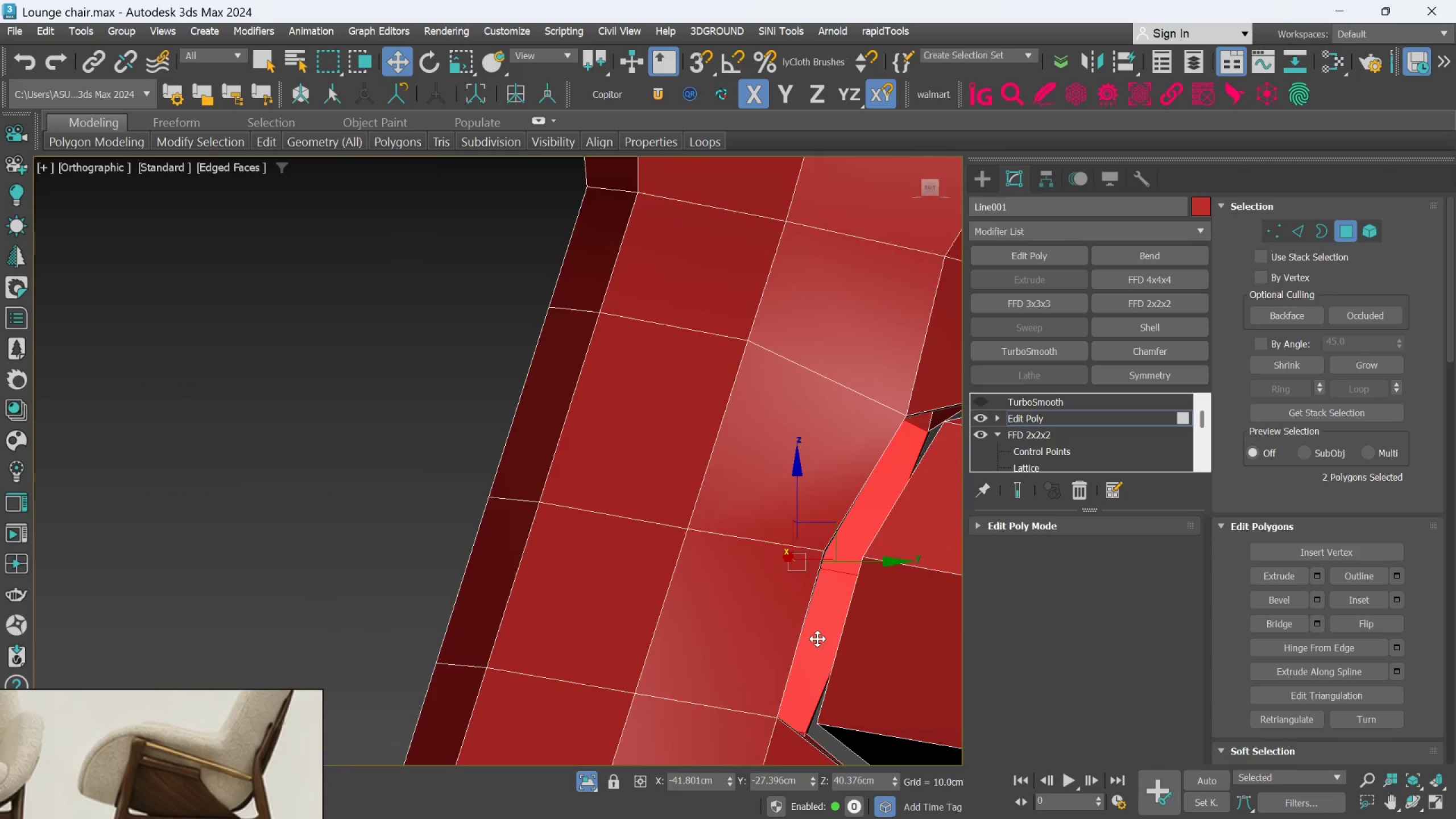 
scroll: coordinate [781, 717], scroll_direction: up, amount: 8.0
 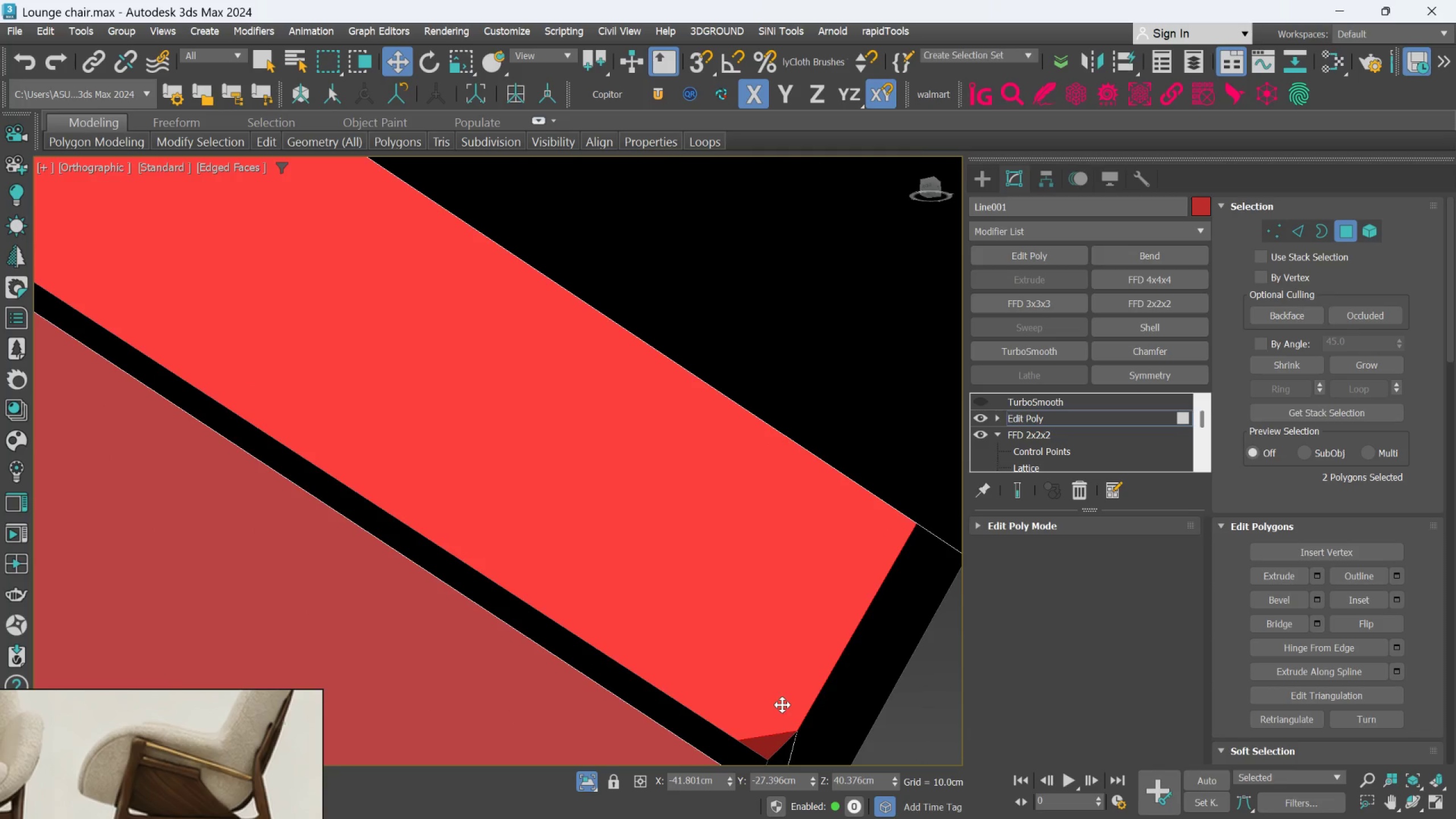 
key(Delete)
 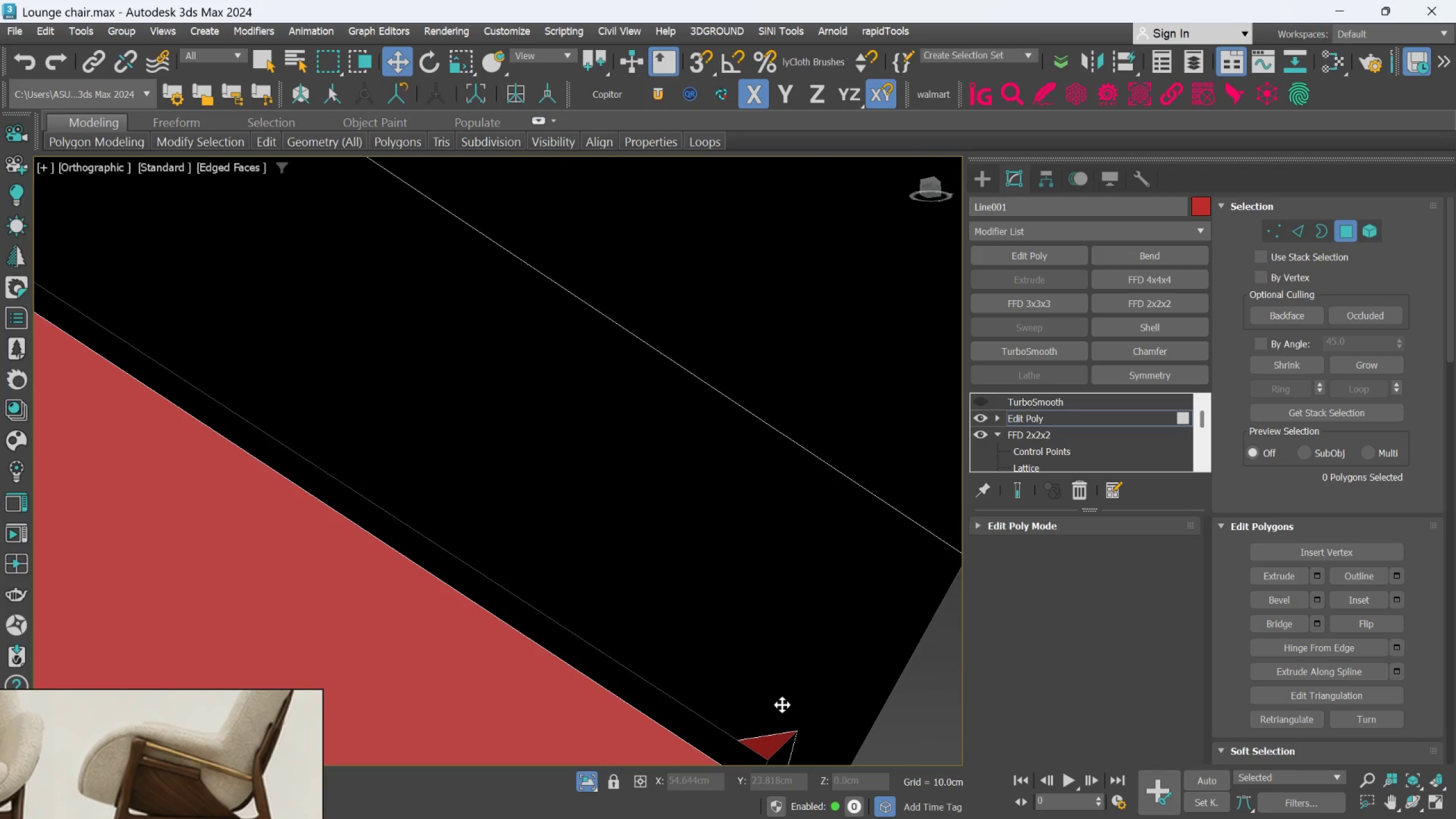 
scroll: coordinate [774, 731], scroll_direction: down, amount: 6.0
 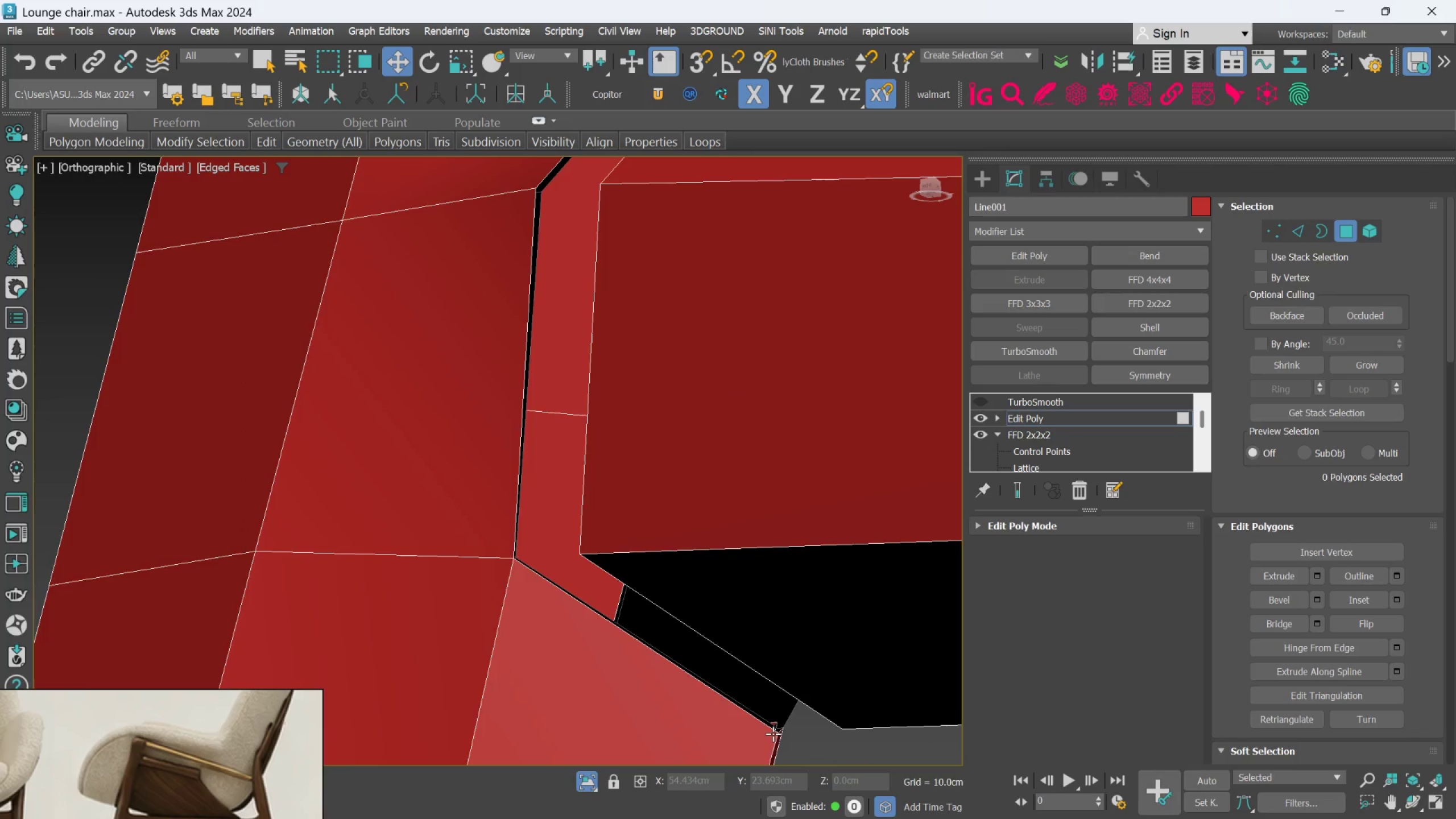 
hold_key(key=AltLeft, duration=0.72)
 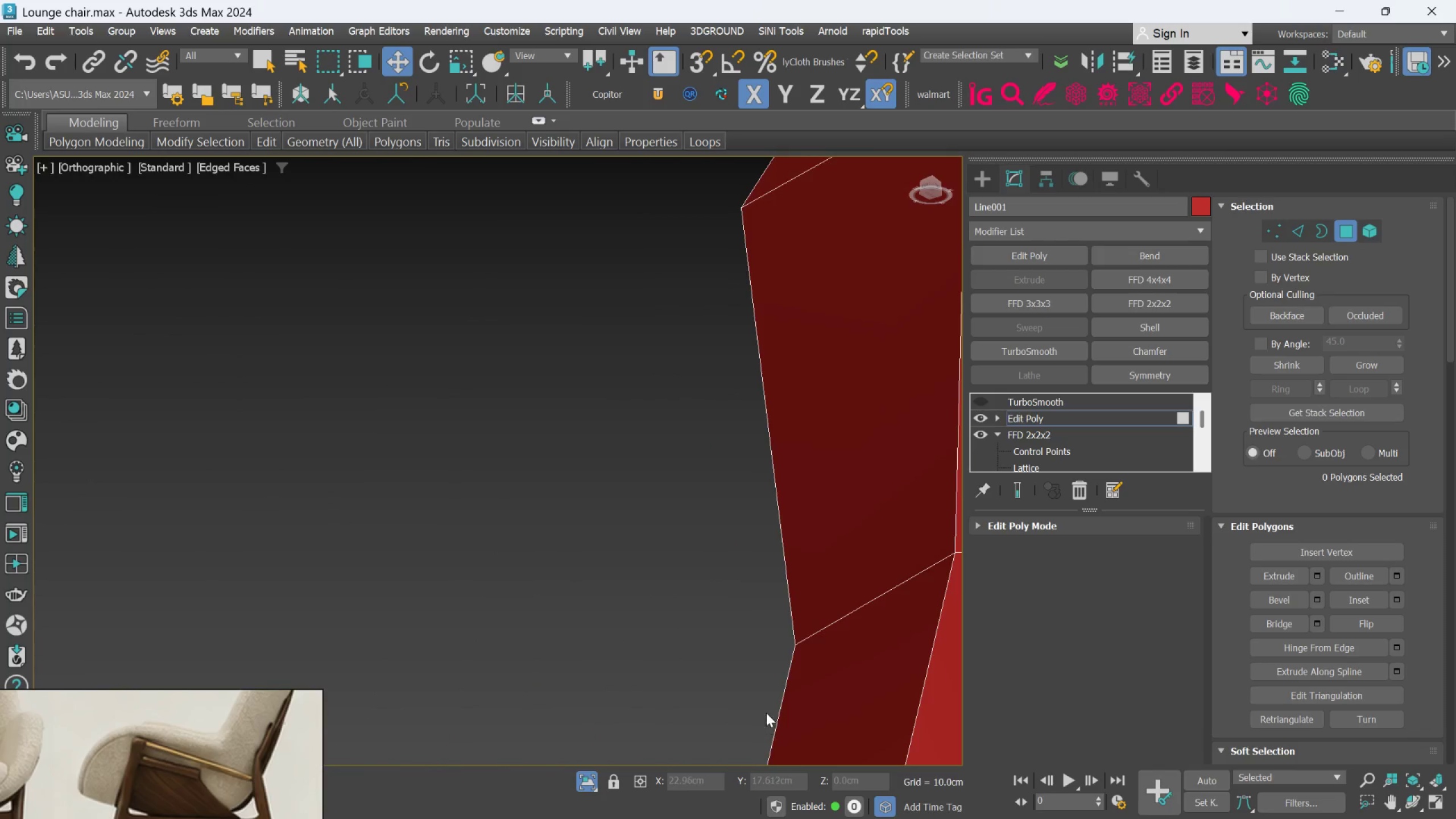 
scroll: coordinate [766, 713], scroll_direction: down, amount: 3.0
 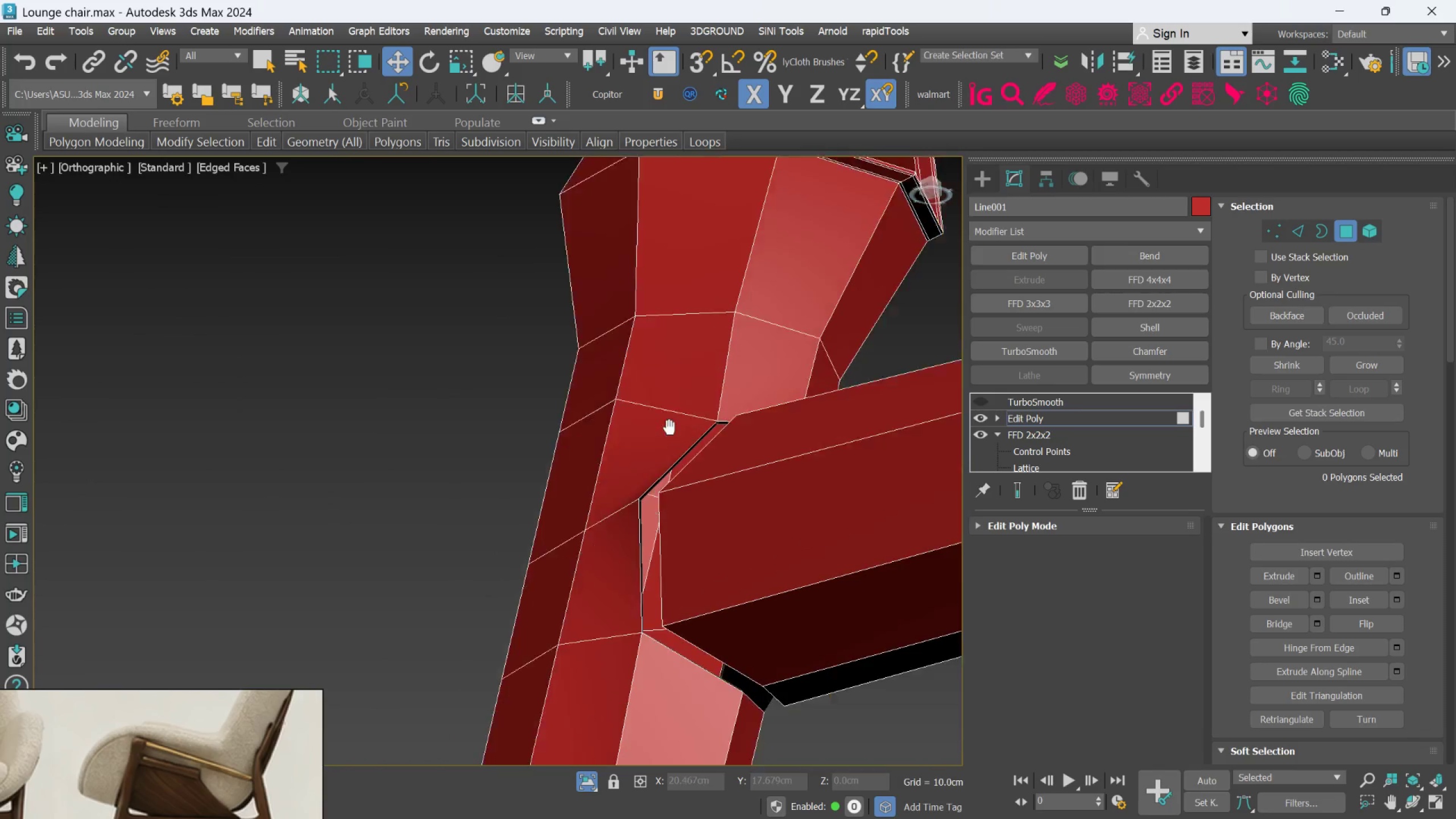 
scroll: coordinate [700, 671], scroll_direction: up, amount: 4.0
 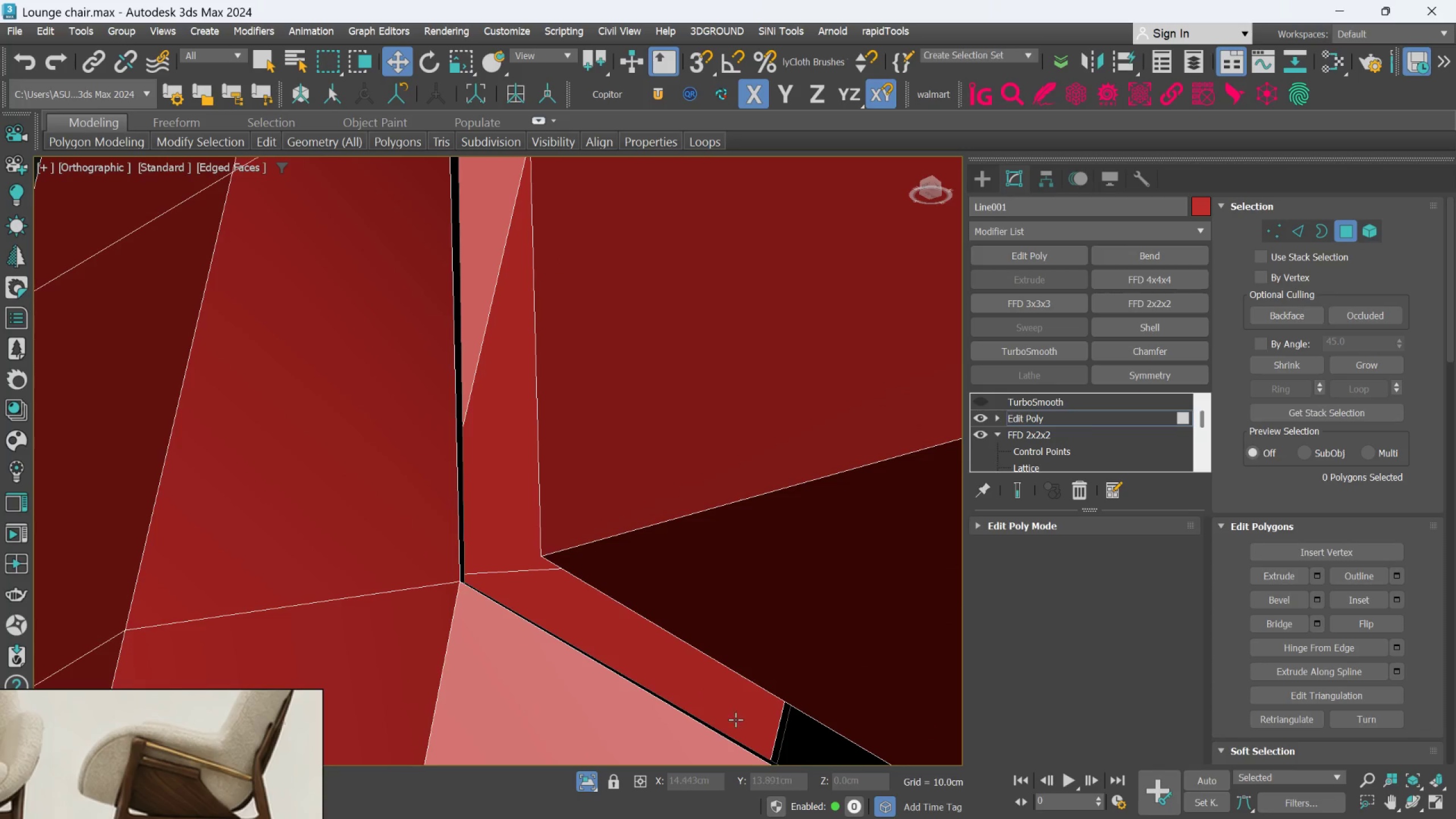 
left_click([737, 721])
 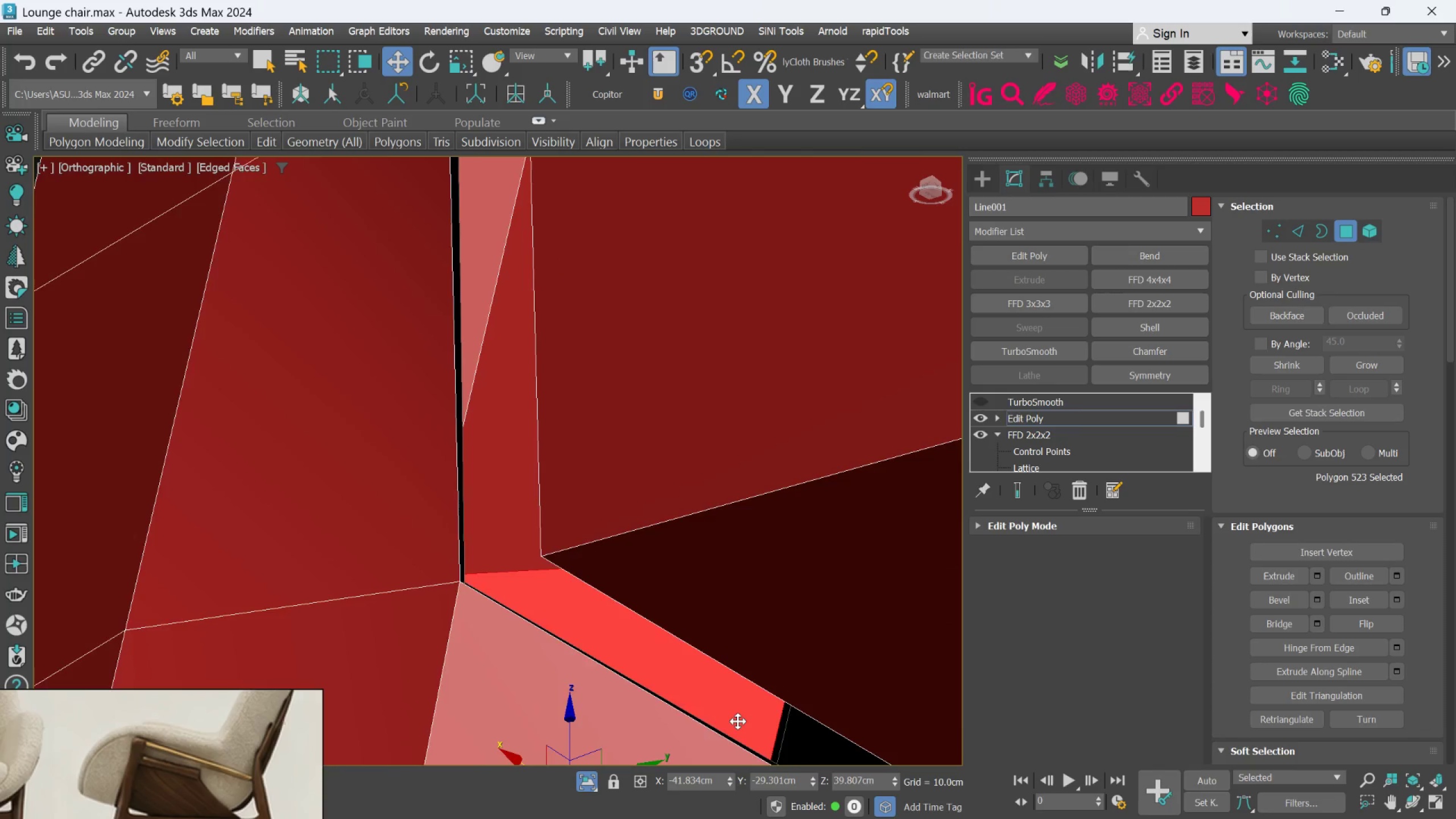 
hold_key(key=AltLeft, duration=1.33)
 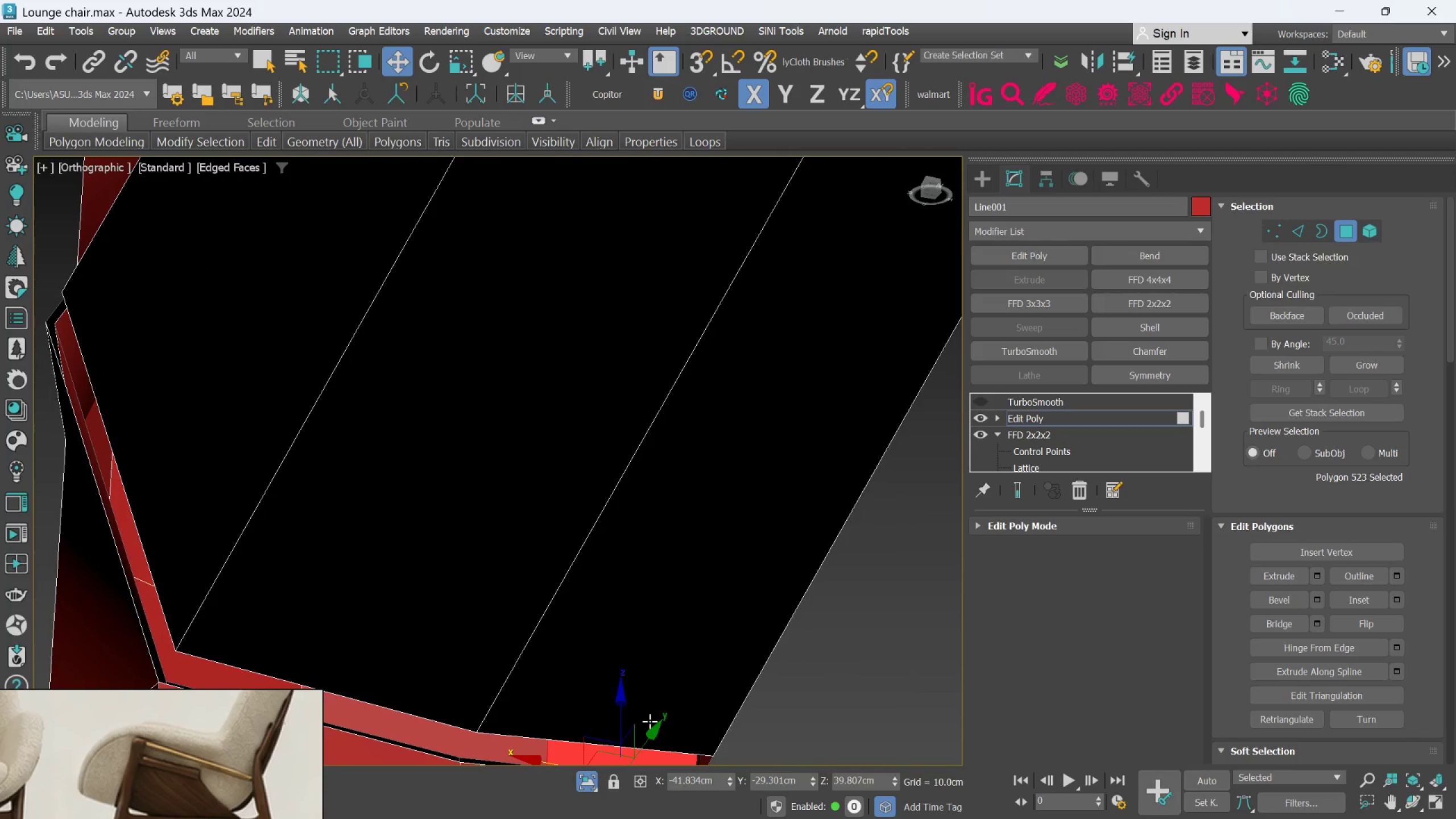 
scroll: coordinate [738, 721], scroll_direction: down, amount: 1.0
 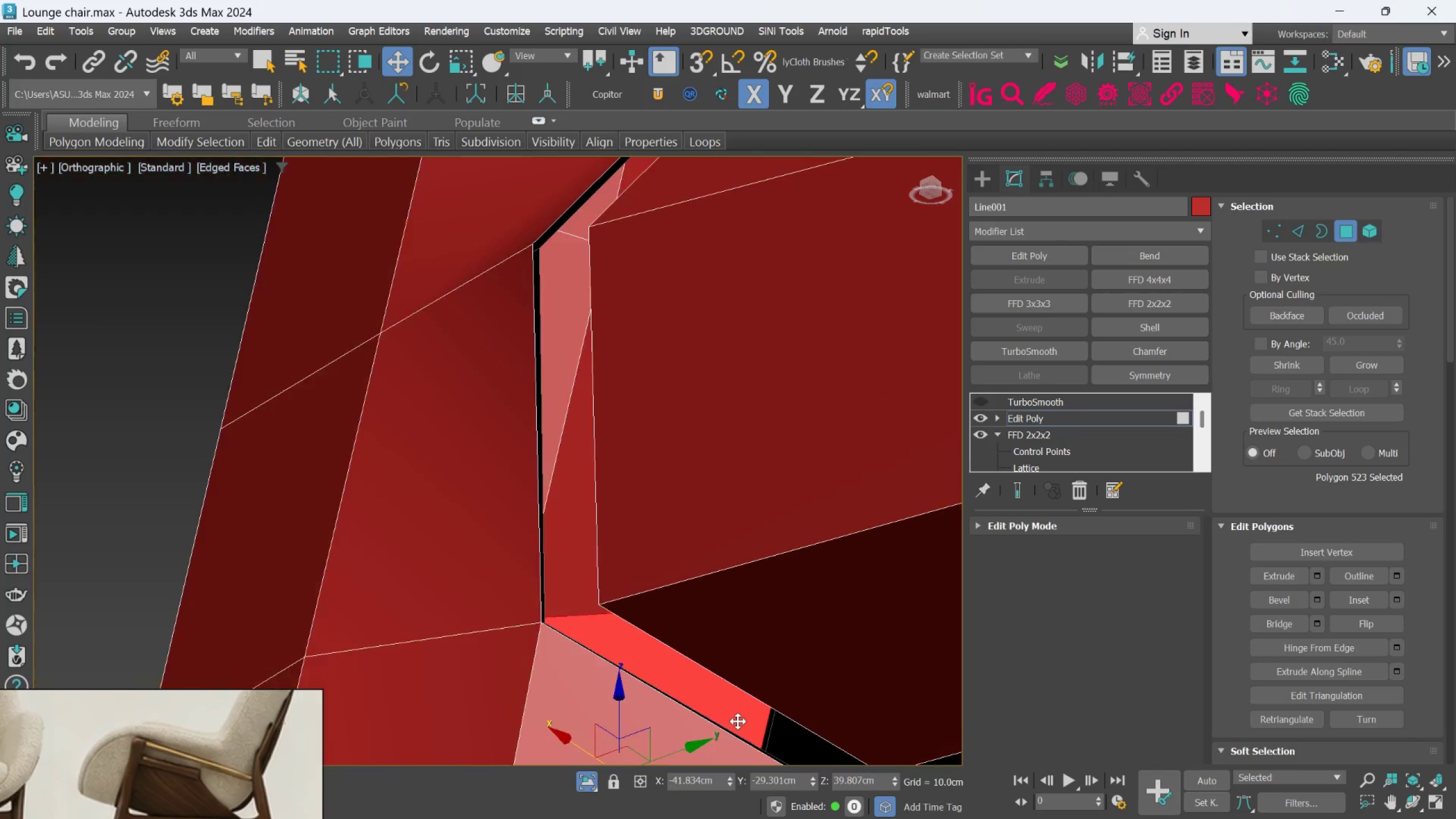 
key(Alt+AltLeft)
 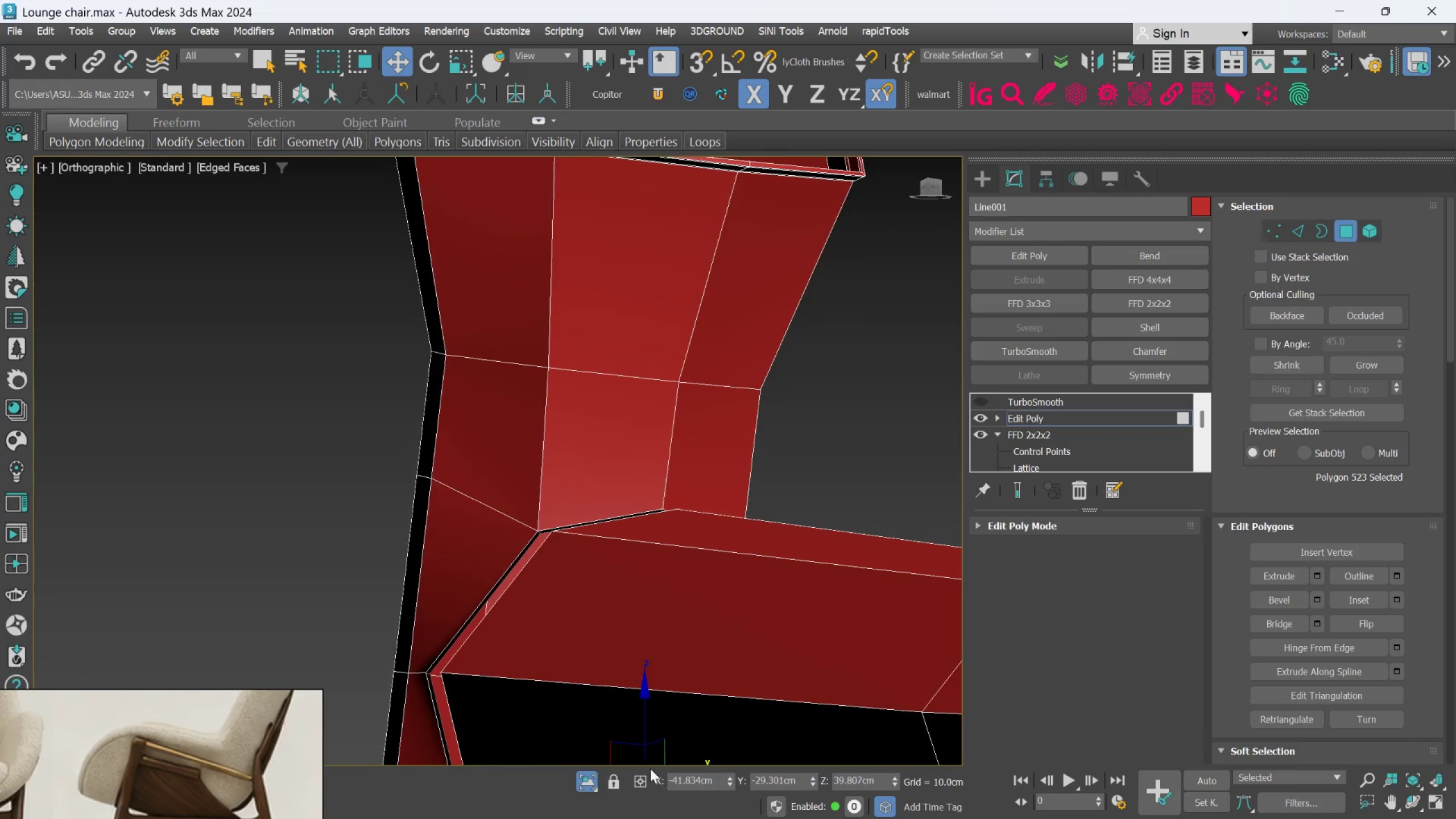 
scroll: coordinate [649, 721], scroll_direction: down, amount: 2.0
 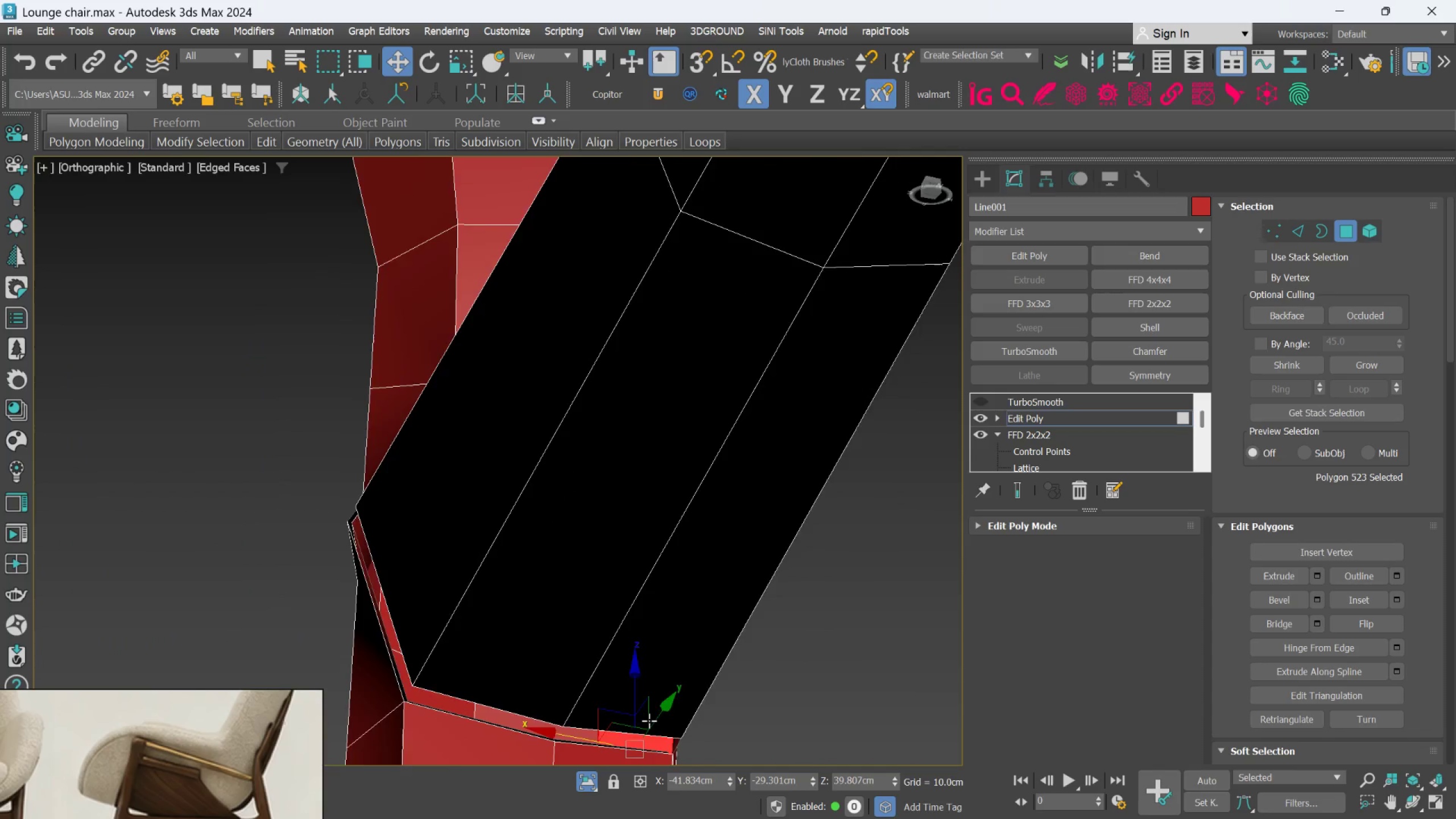 
scroll: coordinate [550, 493], scroll_direction: up, amount: 6.0
 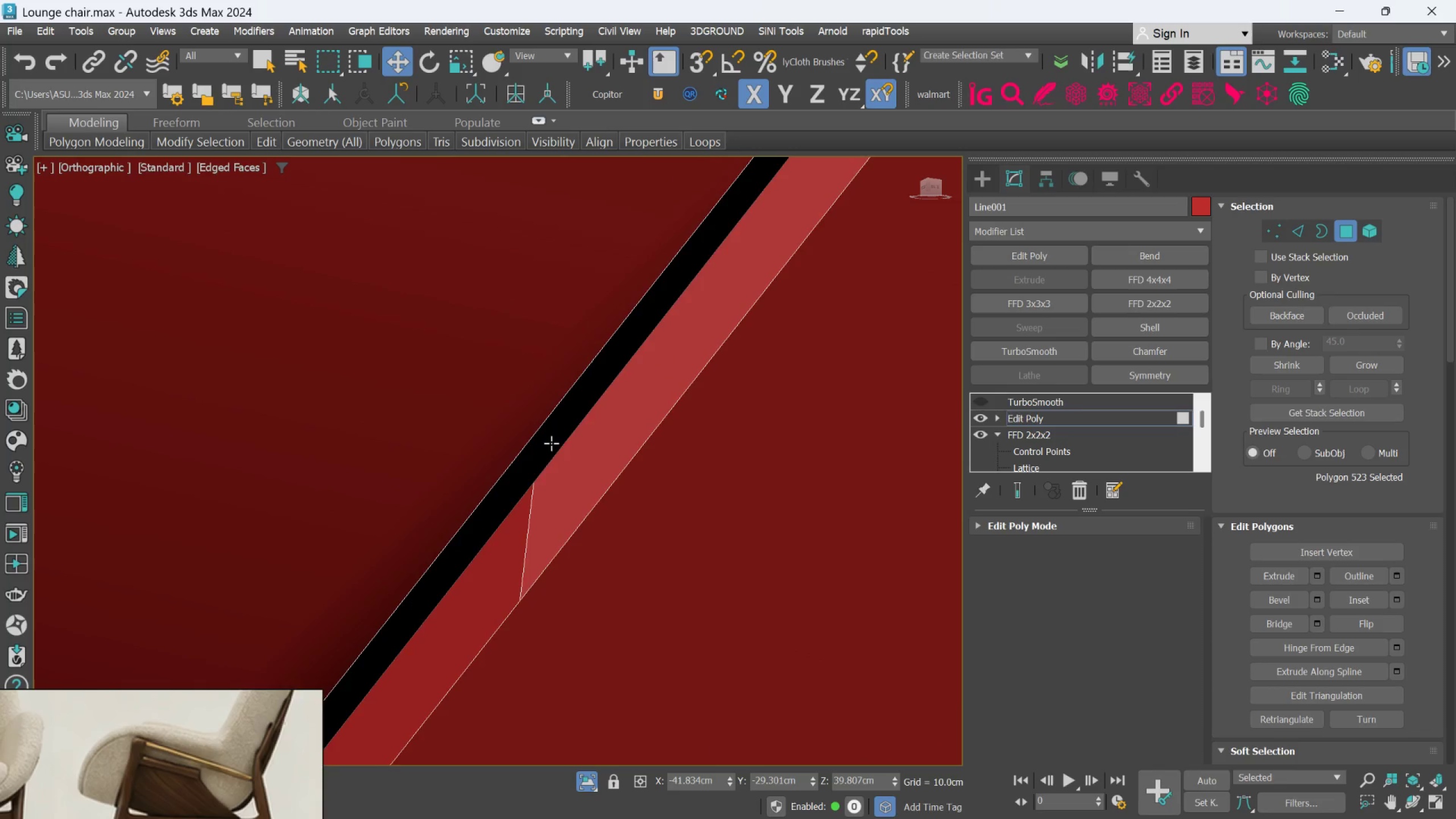 
left_click([551, 442])
 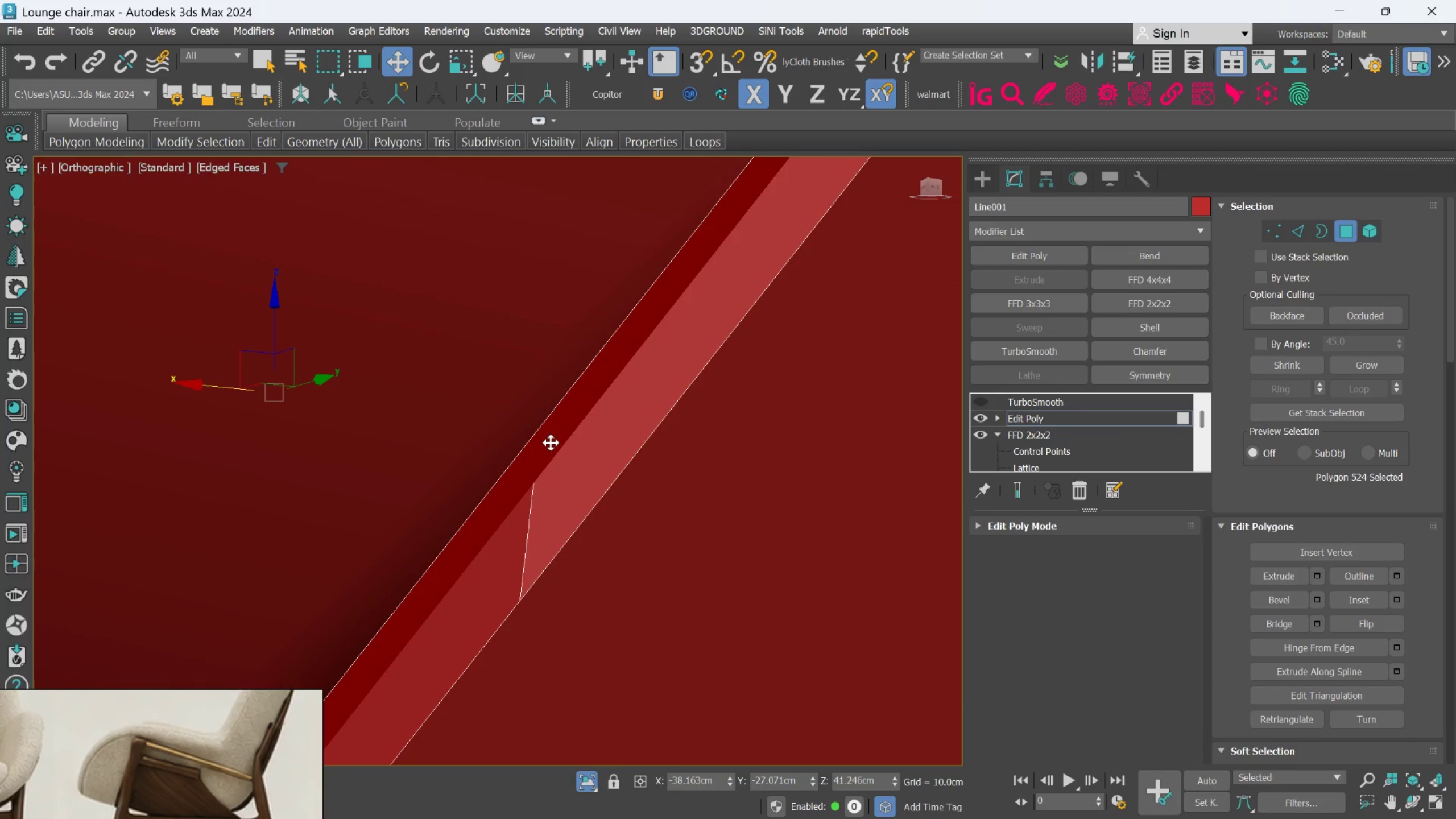 
key(Delete)
 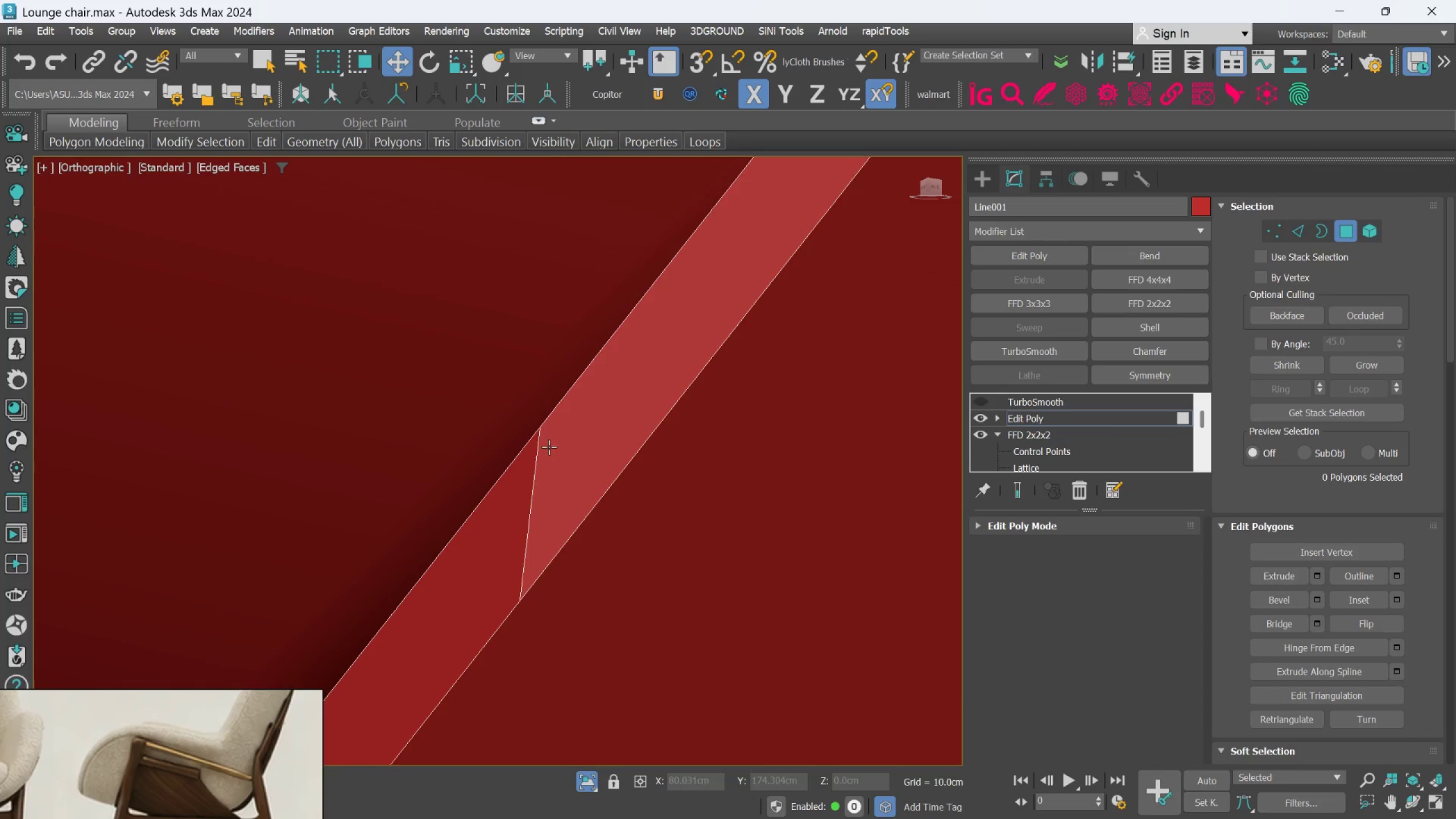 
scroll: coordinate [548, 448], scroll_direction: down, amount: 2.0
 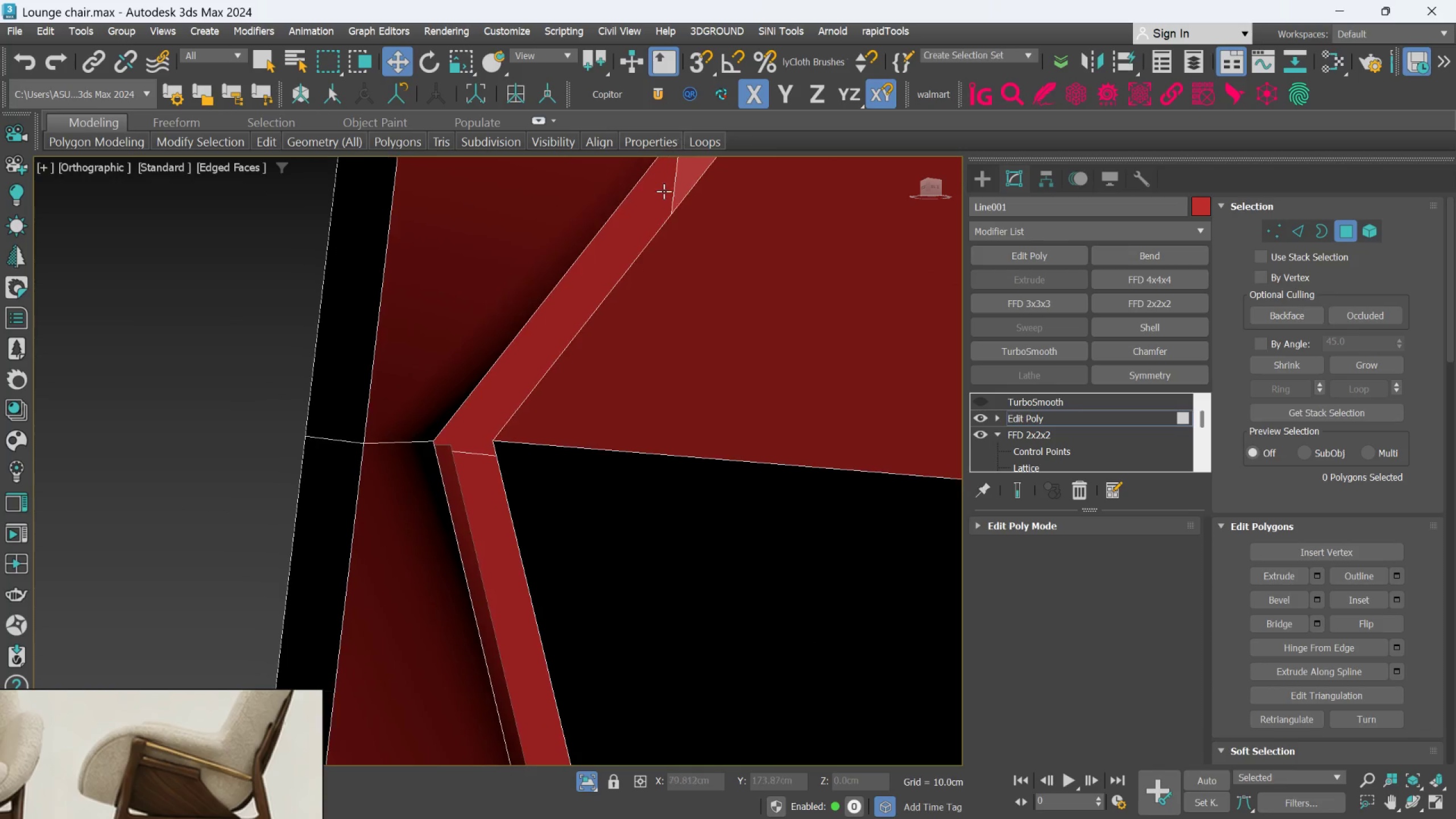 
scroll: coordinate [510, 383], scroll_direction: up, amount: 2.0
 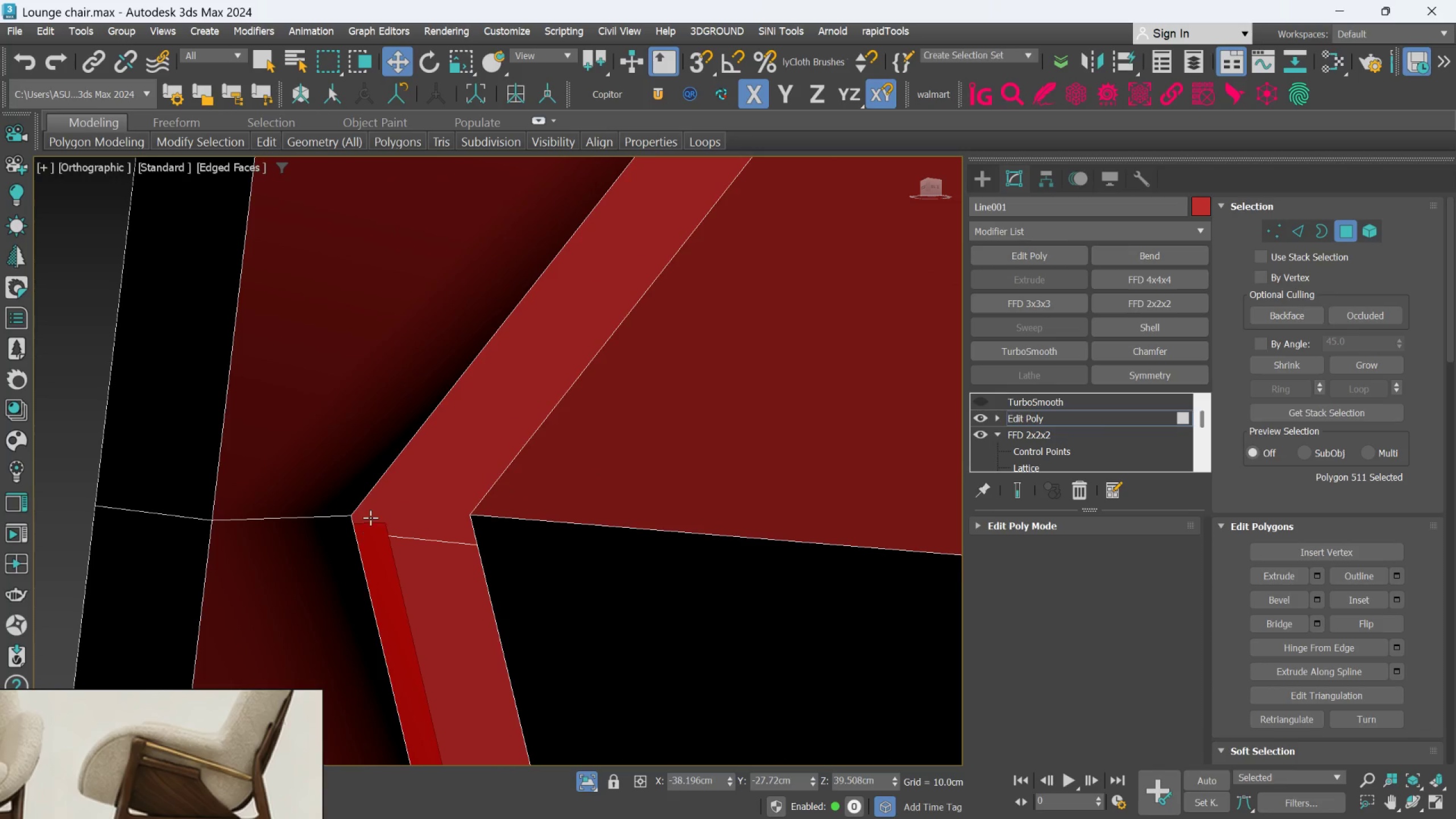 
key(Delete)
 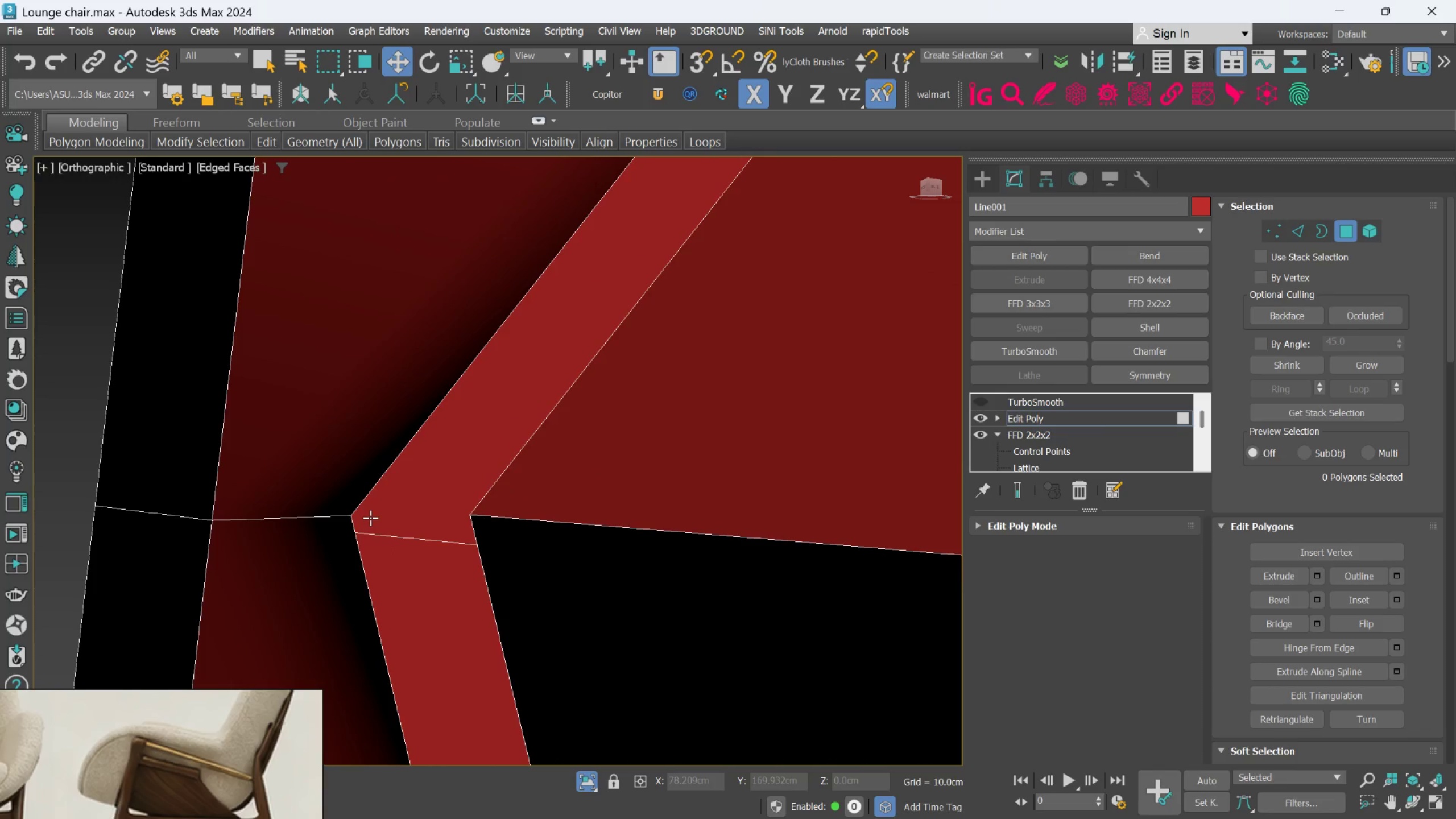 
hold_key(key=AltLeft, duration=0.38)
 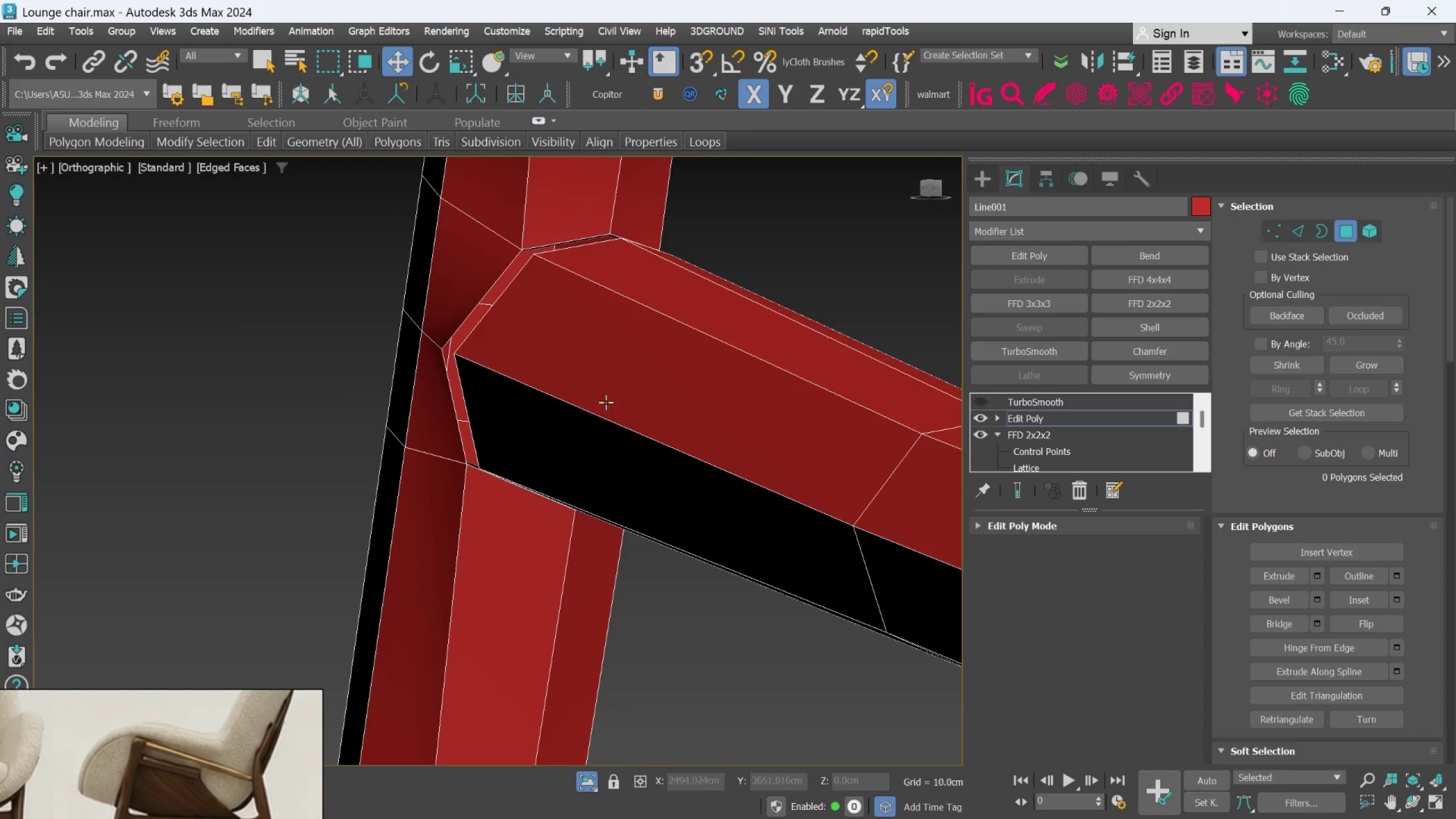 
scroll: coordinate [406, 489], scroll_direction: down, amount: 7.0
 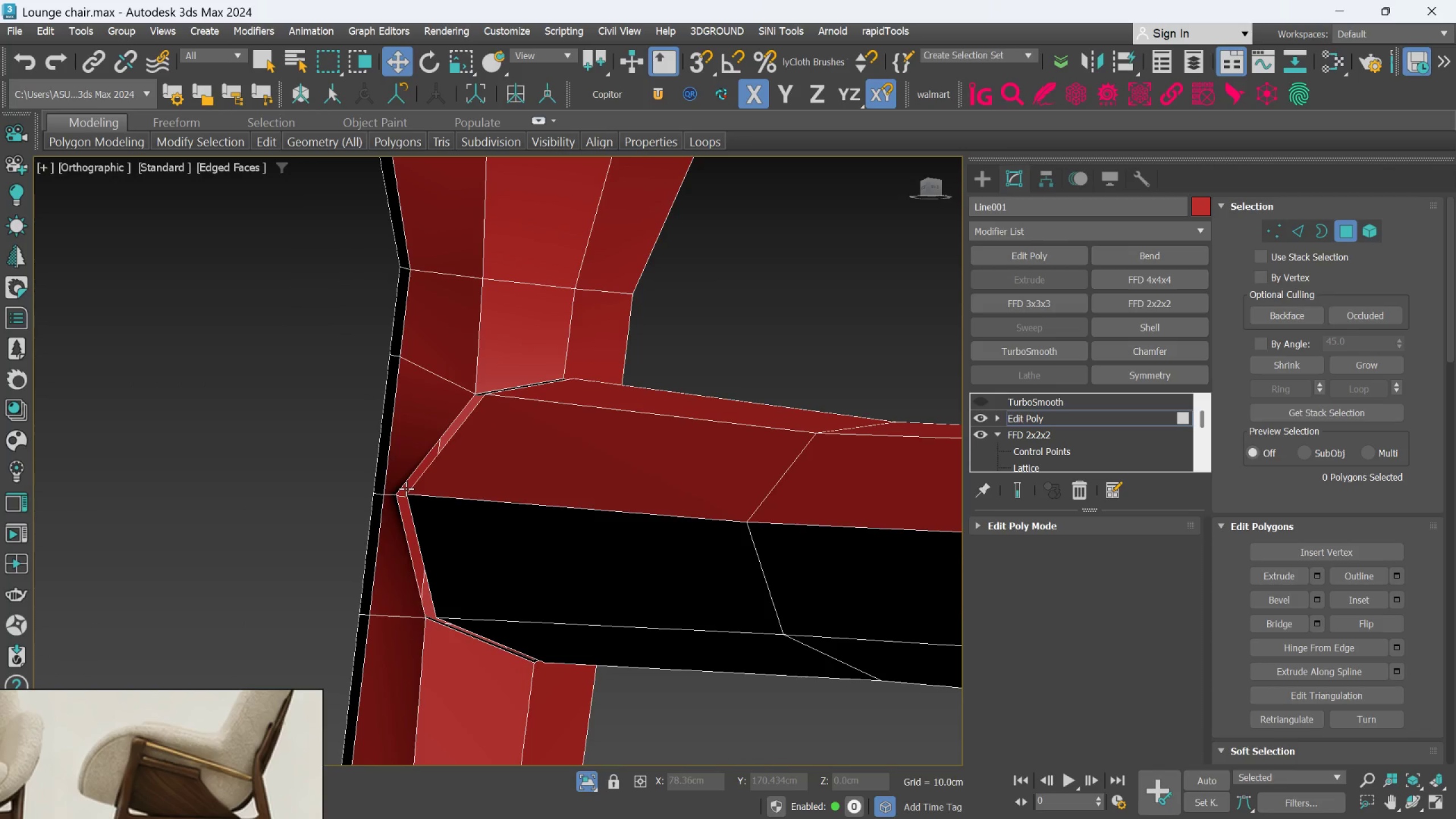 
scroll: coordinate [441, 354], scroll_direction: up, amount: 7.0
 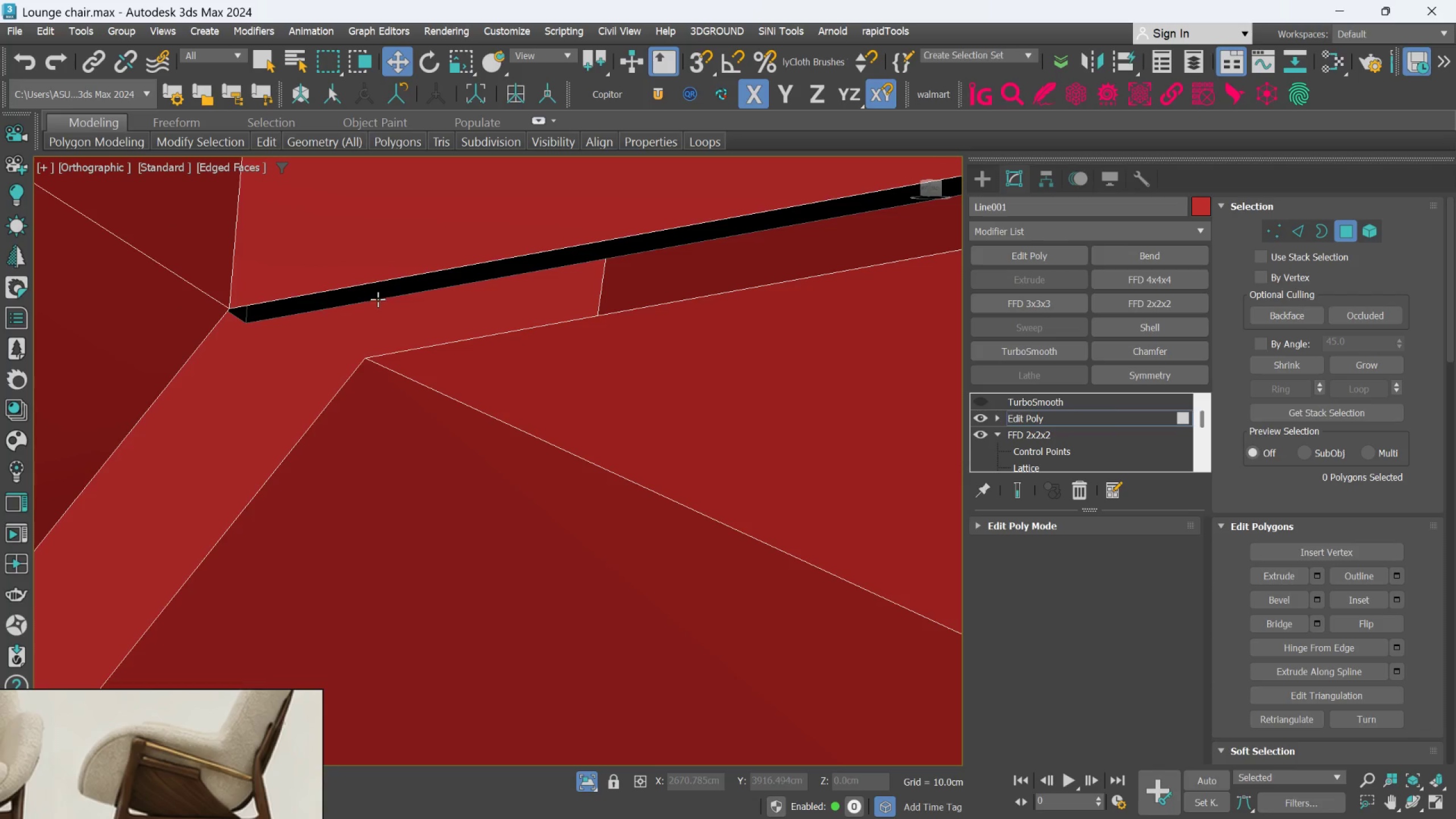 
left_click([378, 296])
 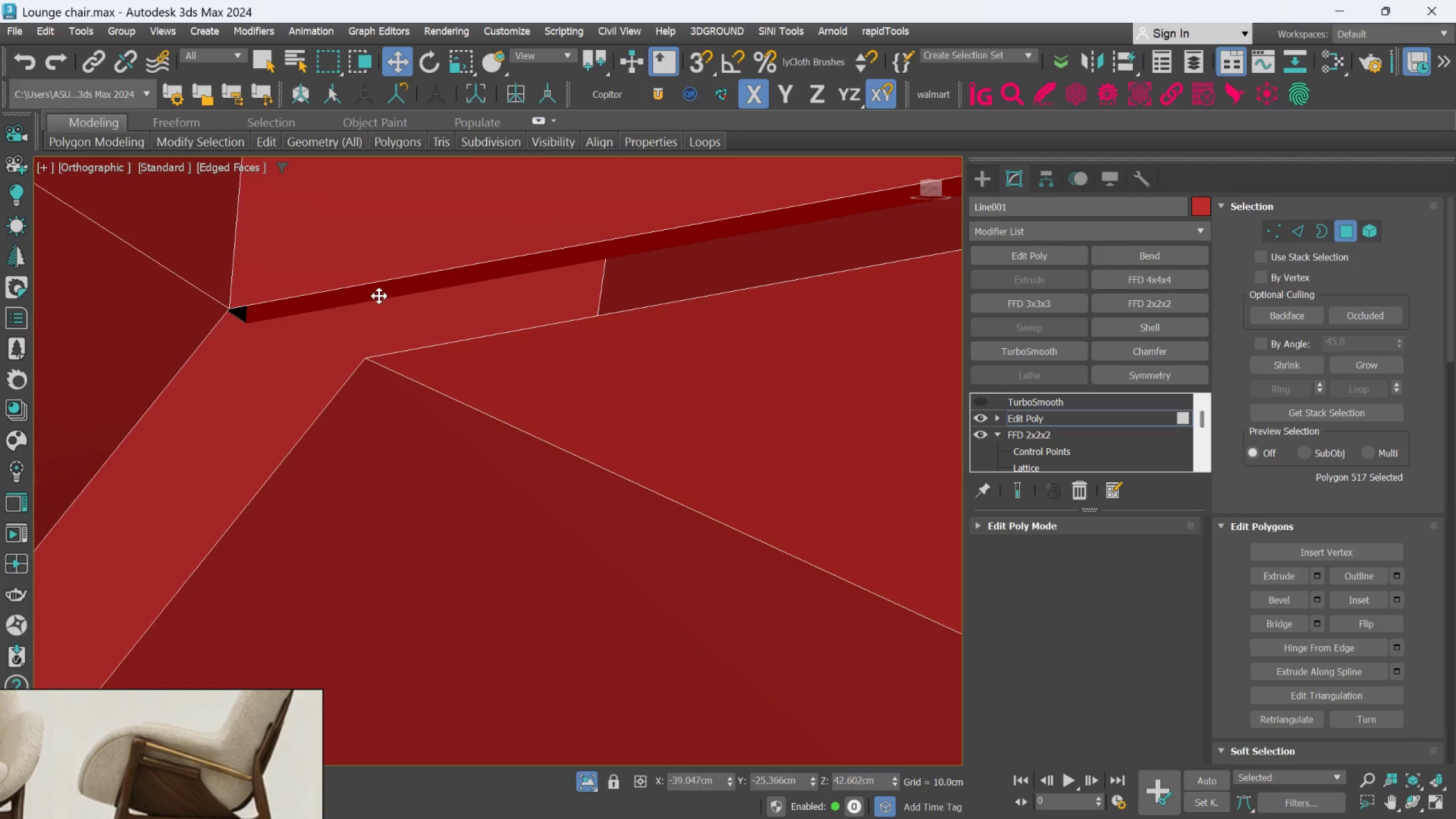 
key(Delete)
 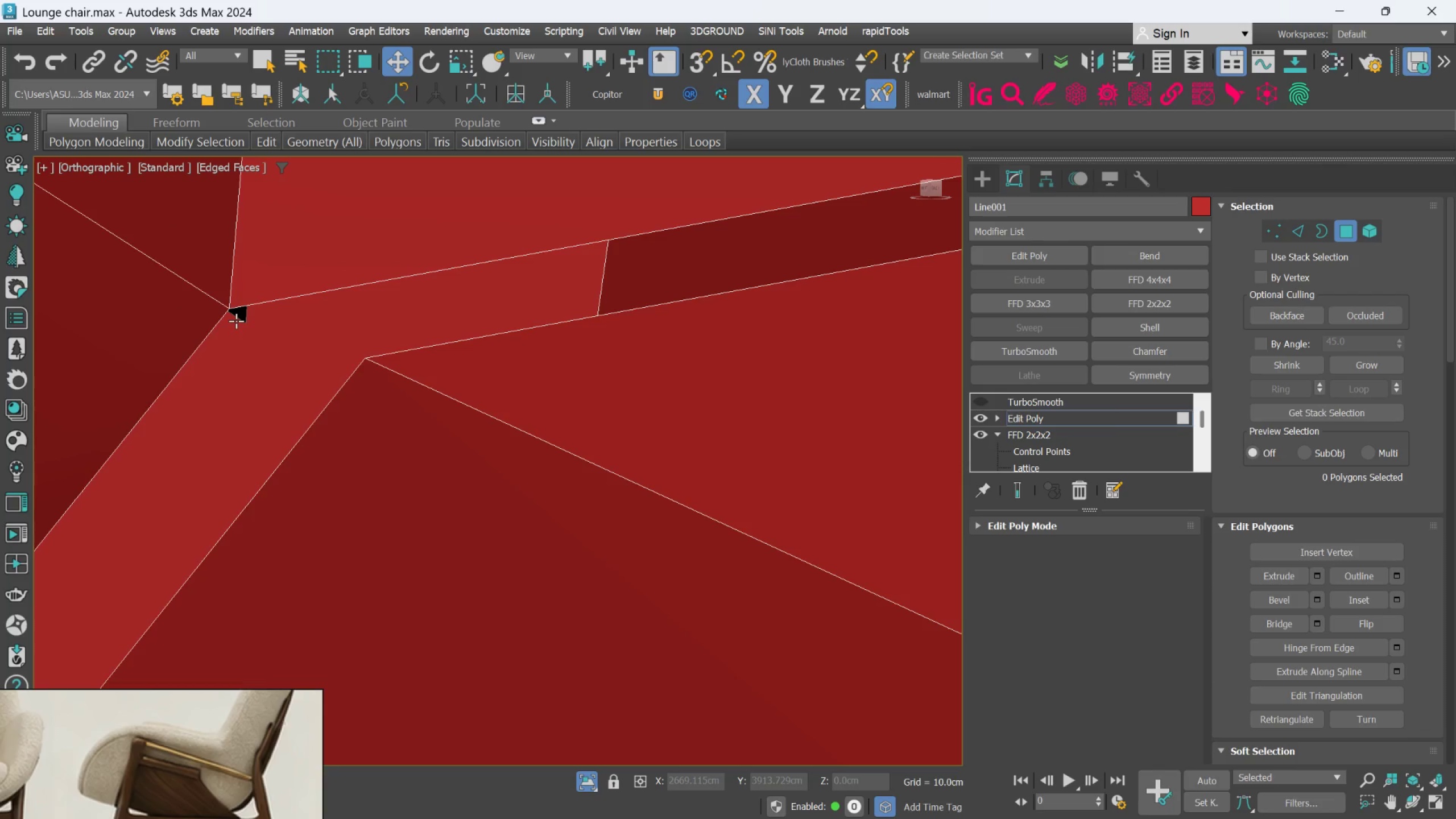 
left_click([238, 319])
 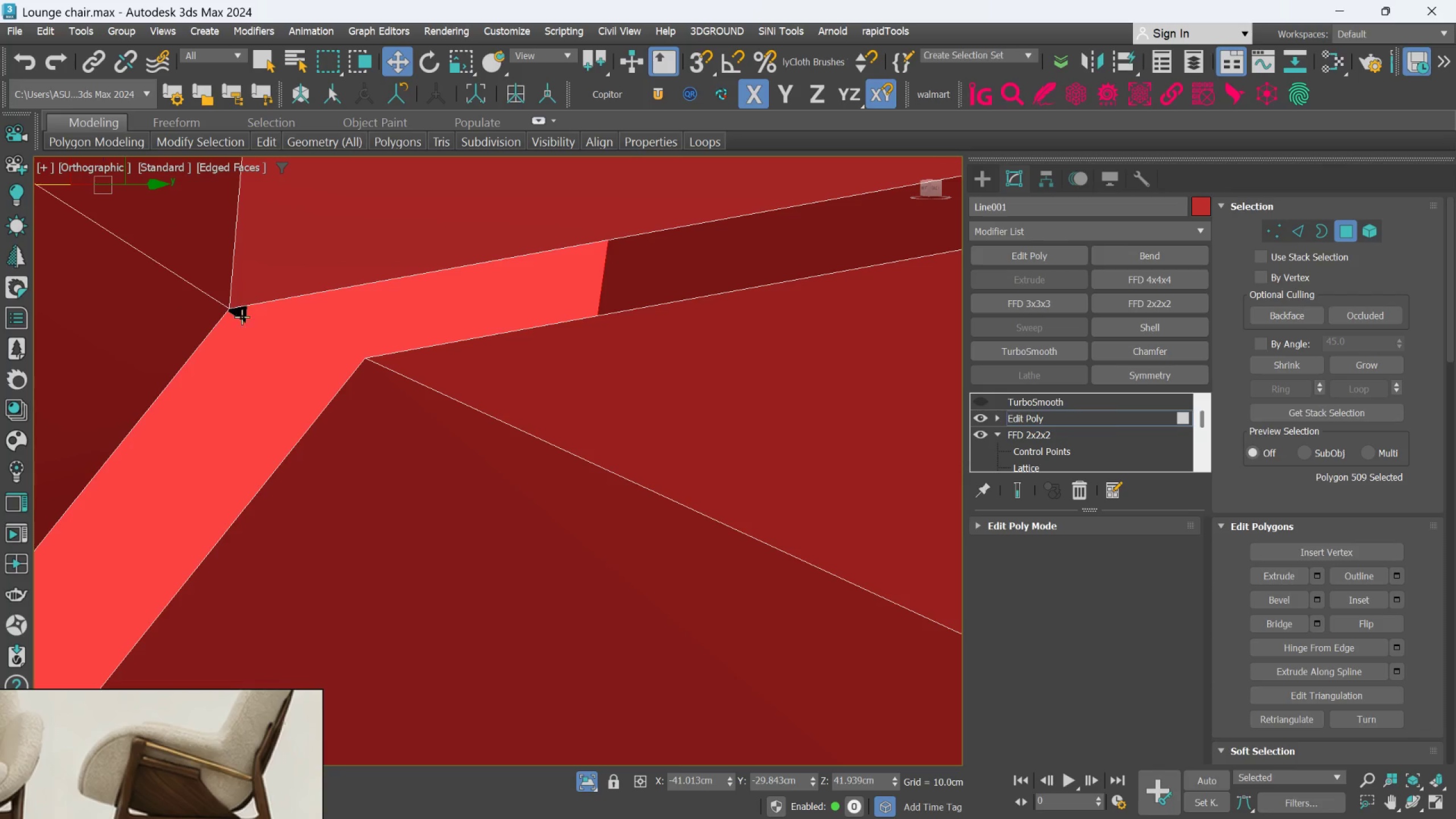 
scroll: coordinate [243, 316], scroll_direction: up, amount: 3.0
 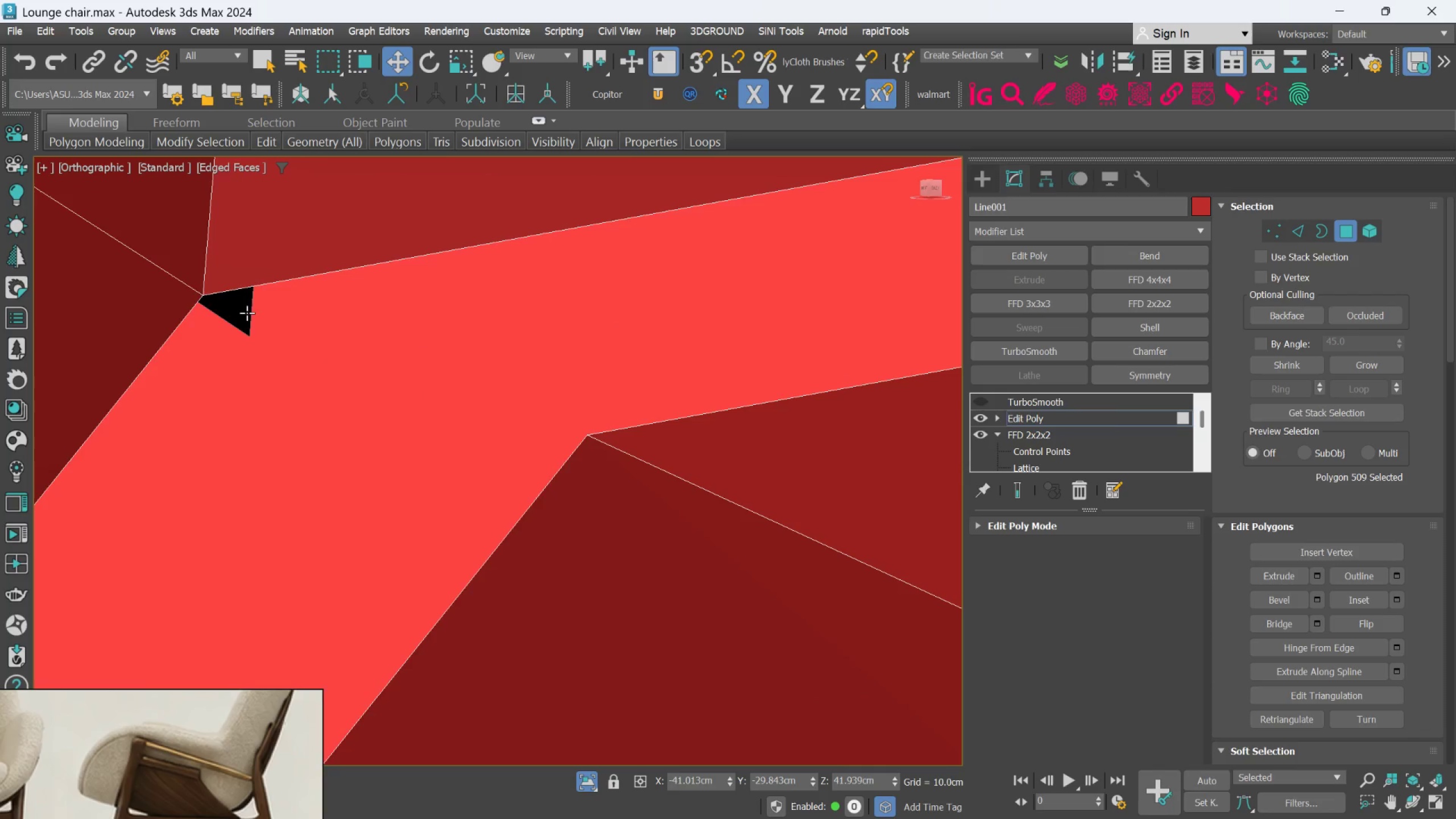 
left_click([247, 309])
 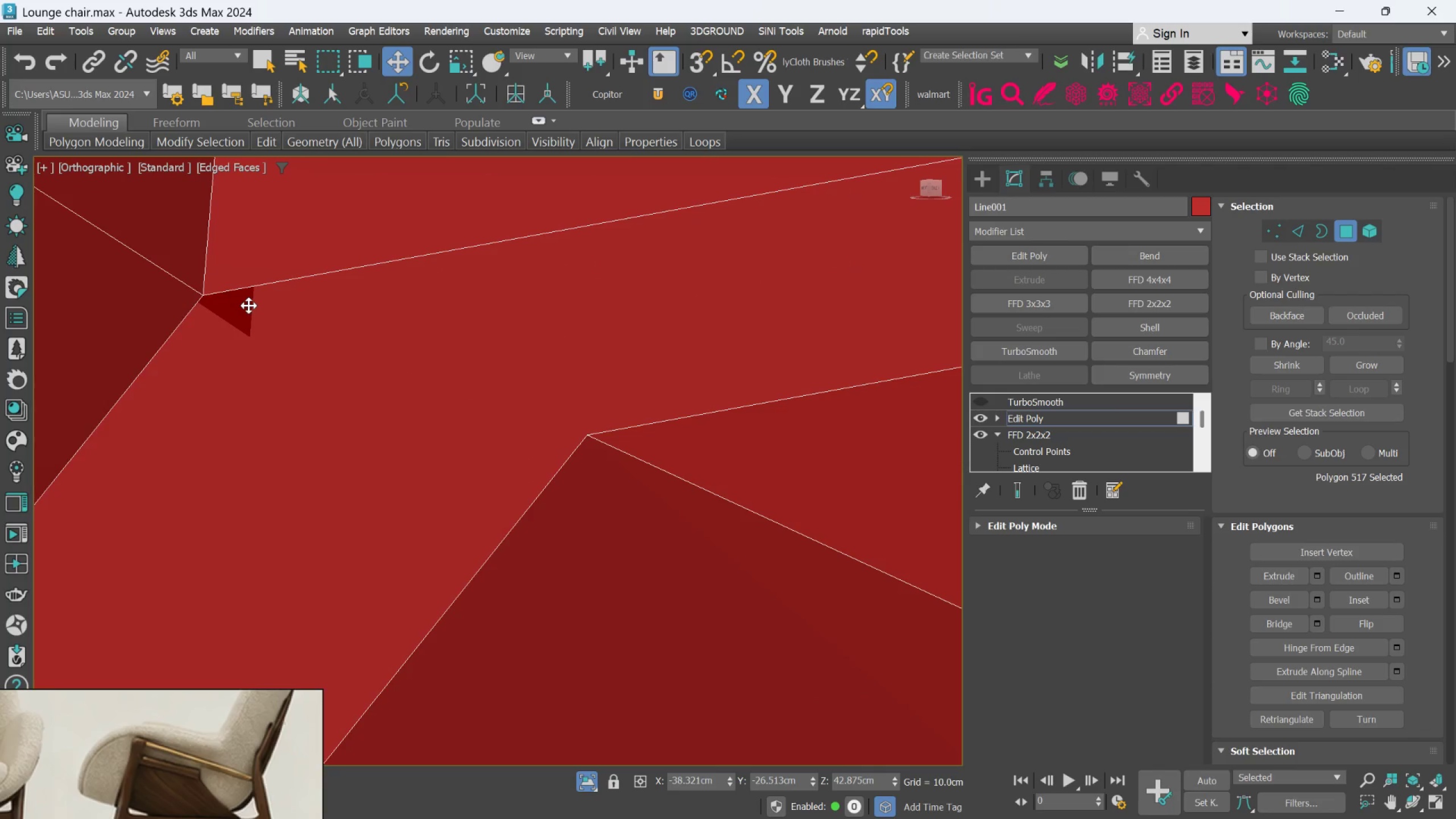 
key(Delete)
 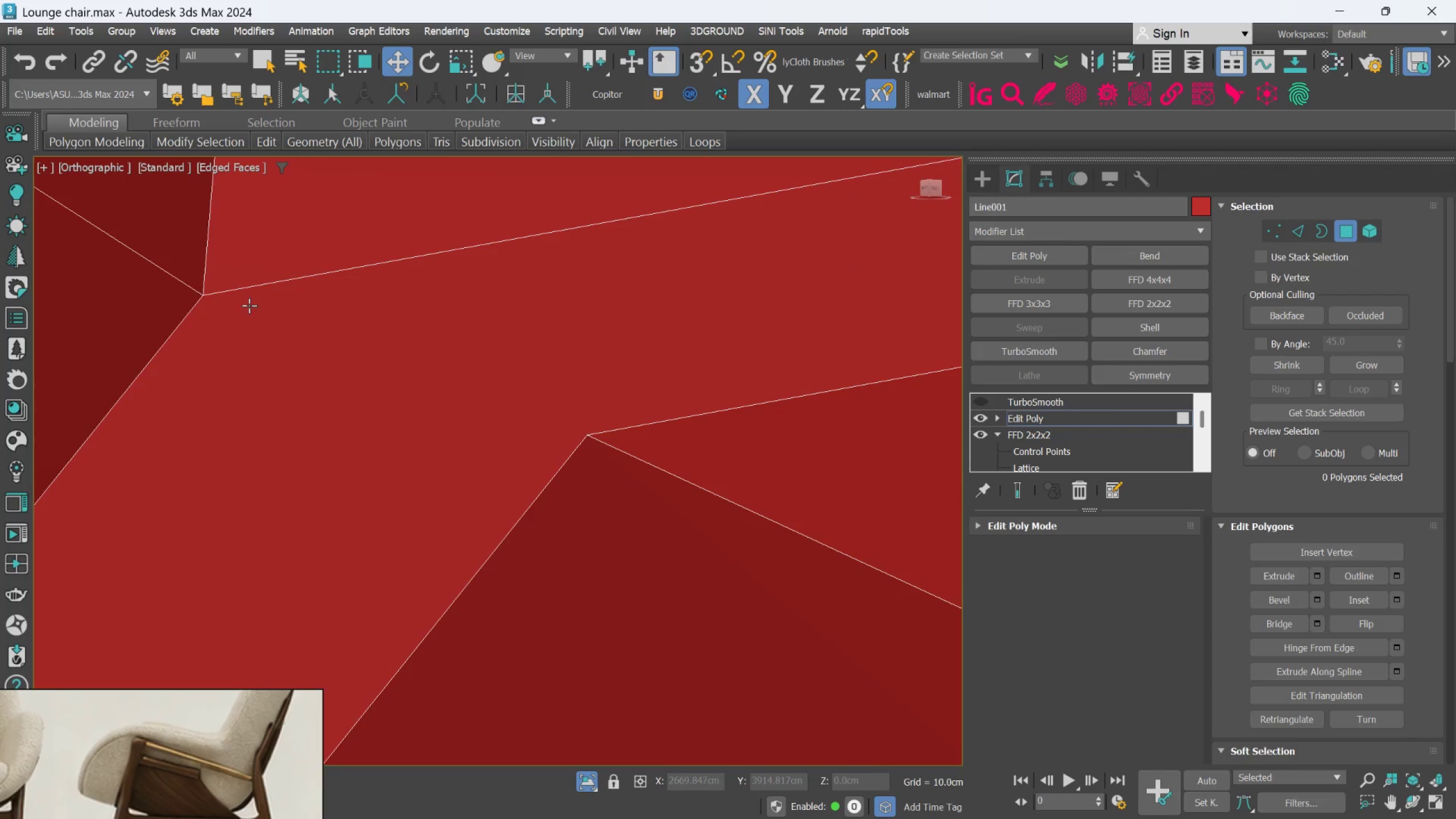 
scroll: coordinate [727, 357], scroll_direction: down, amount: 5.0
 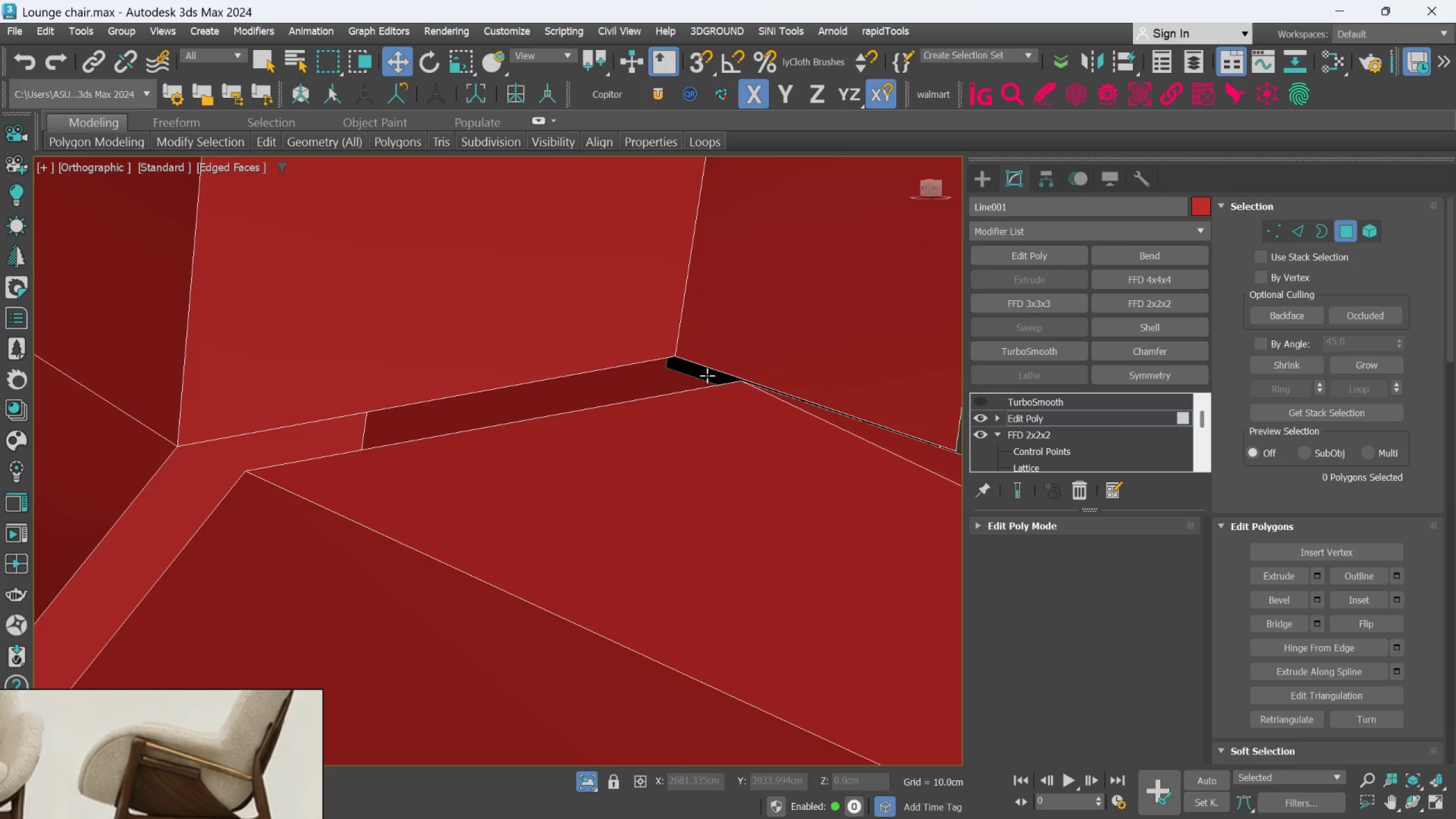 
left_click([707, 375])
 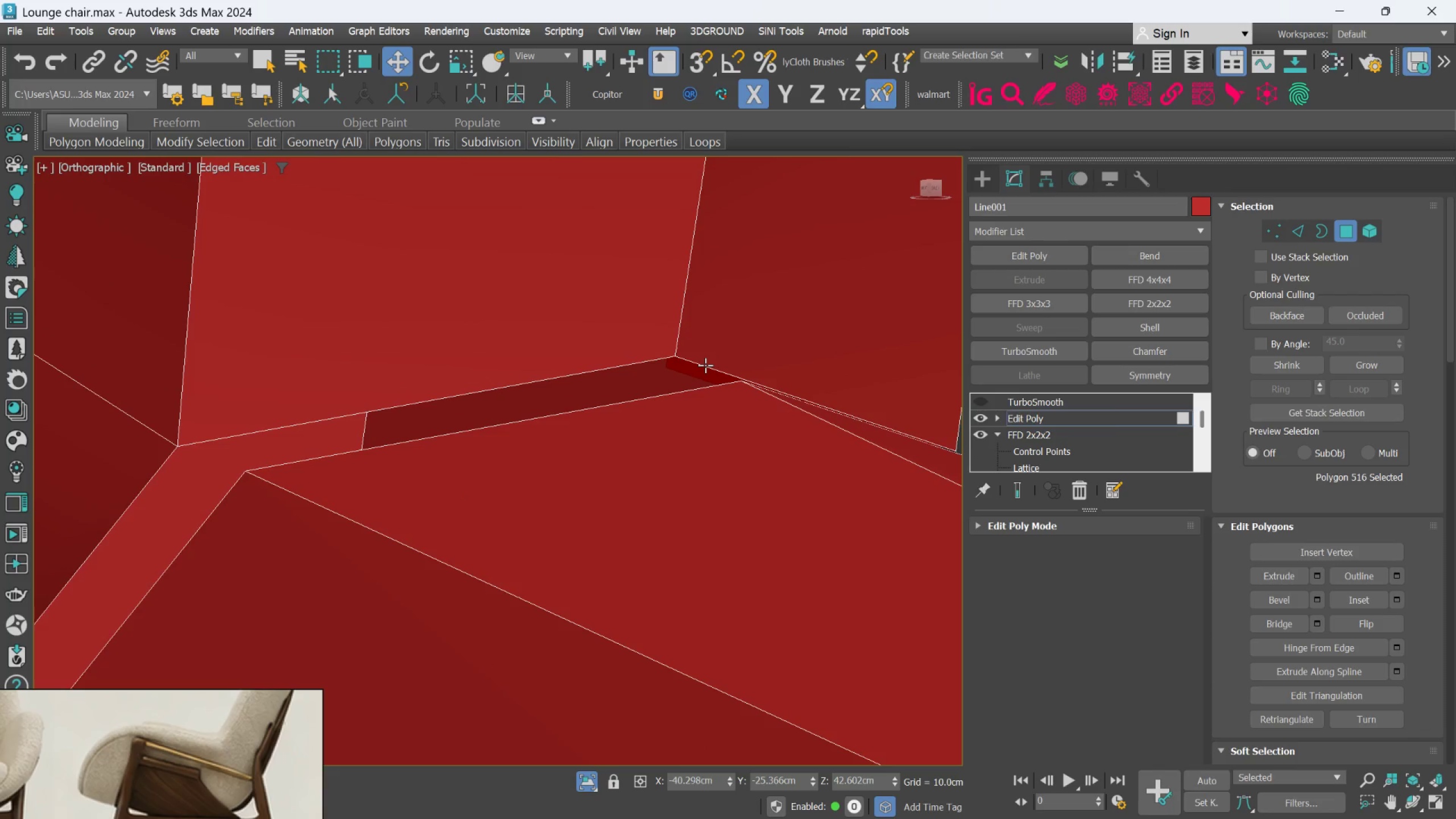 
key(Delete)
 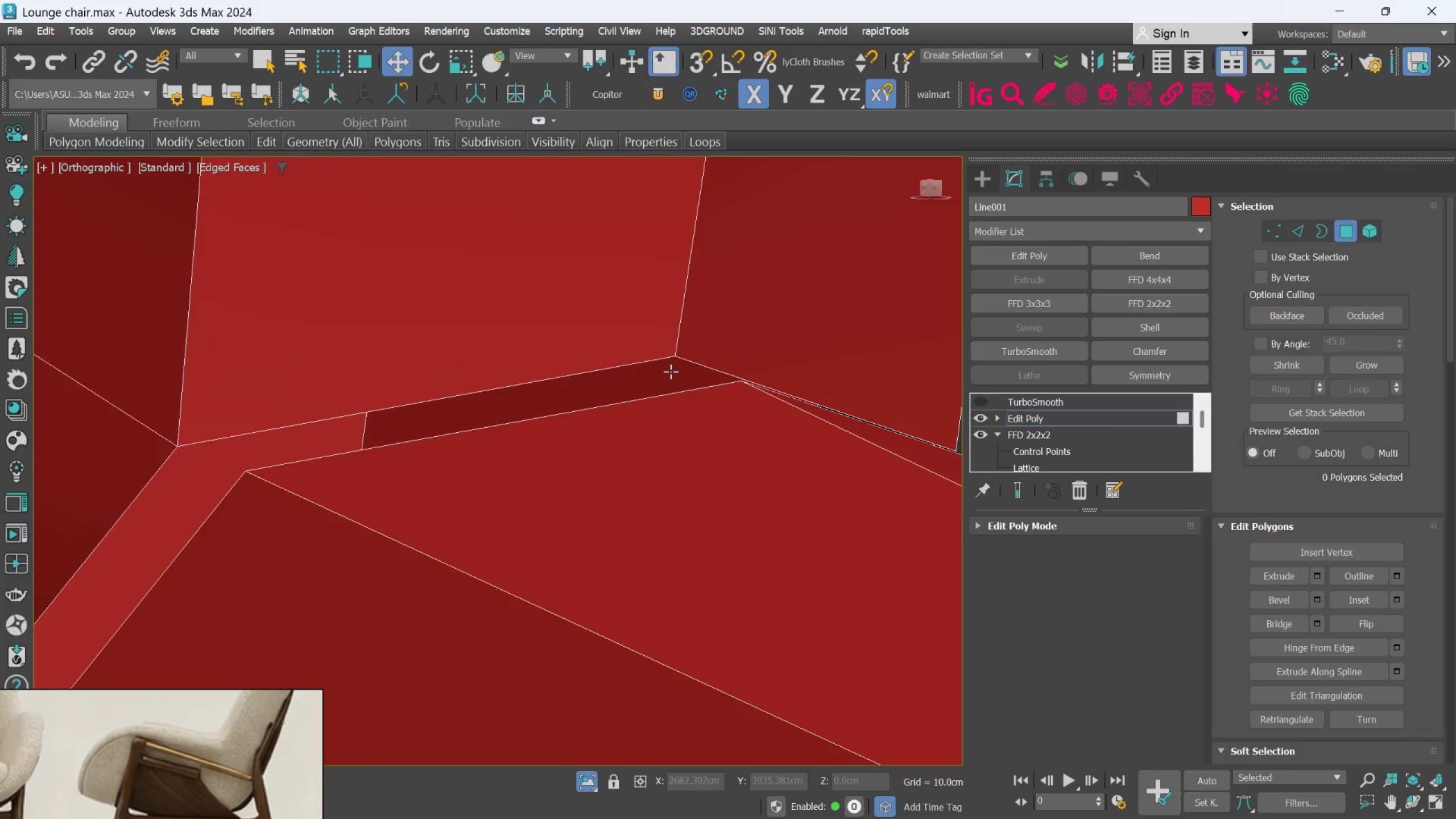 
scroll: coordinate [659, 382], scroll_direction: down, amount: 5.0
 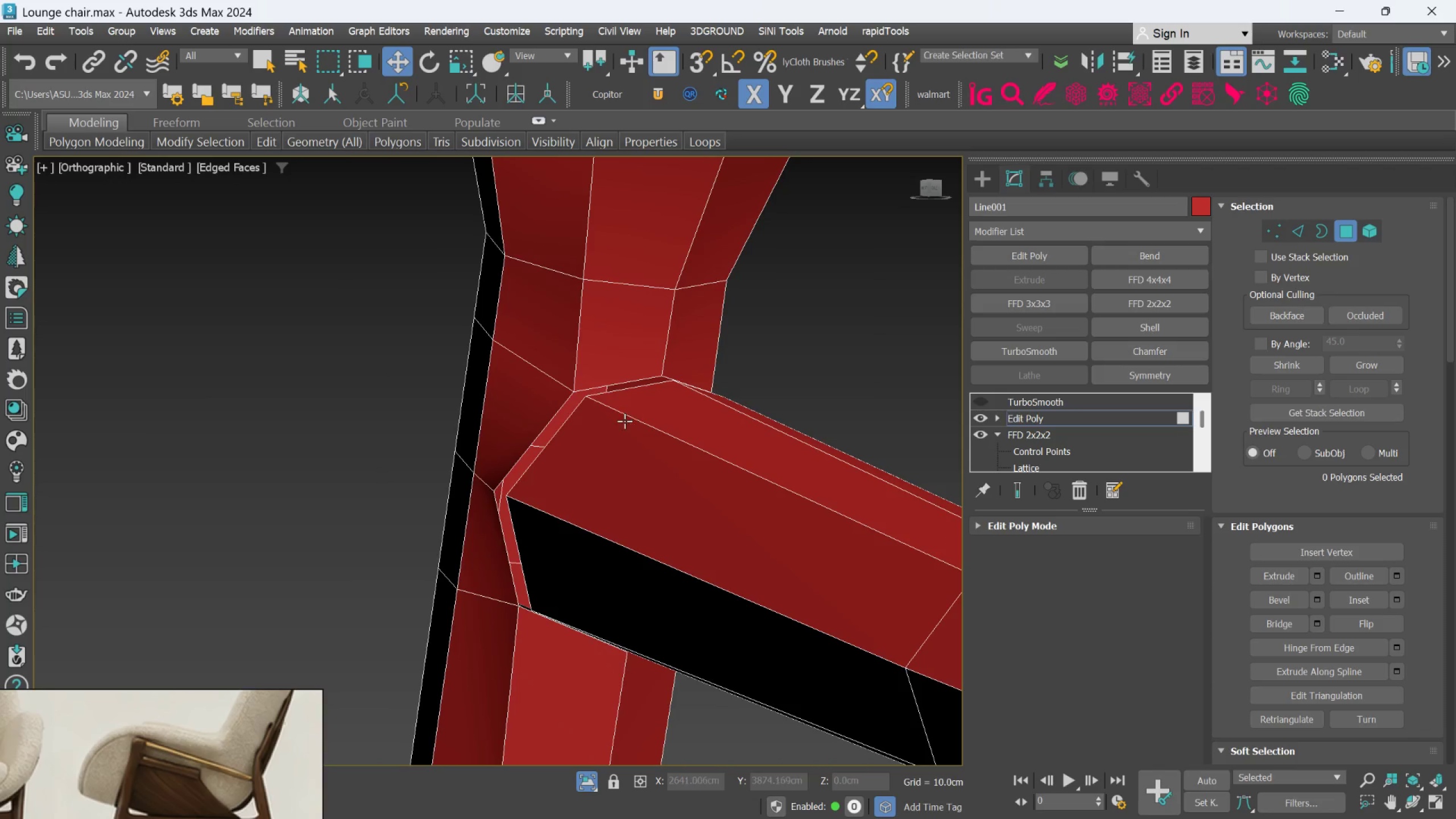 
left_click([625, 422])
 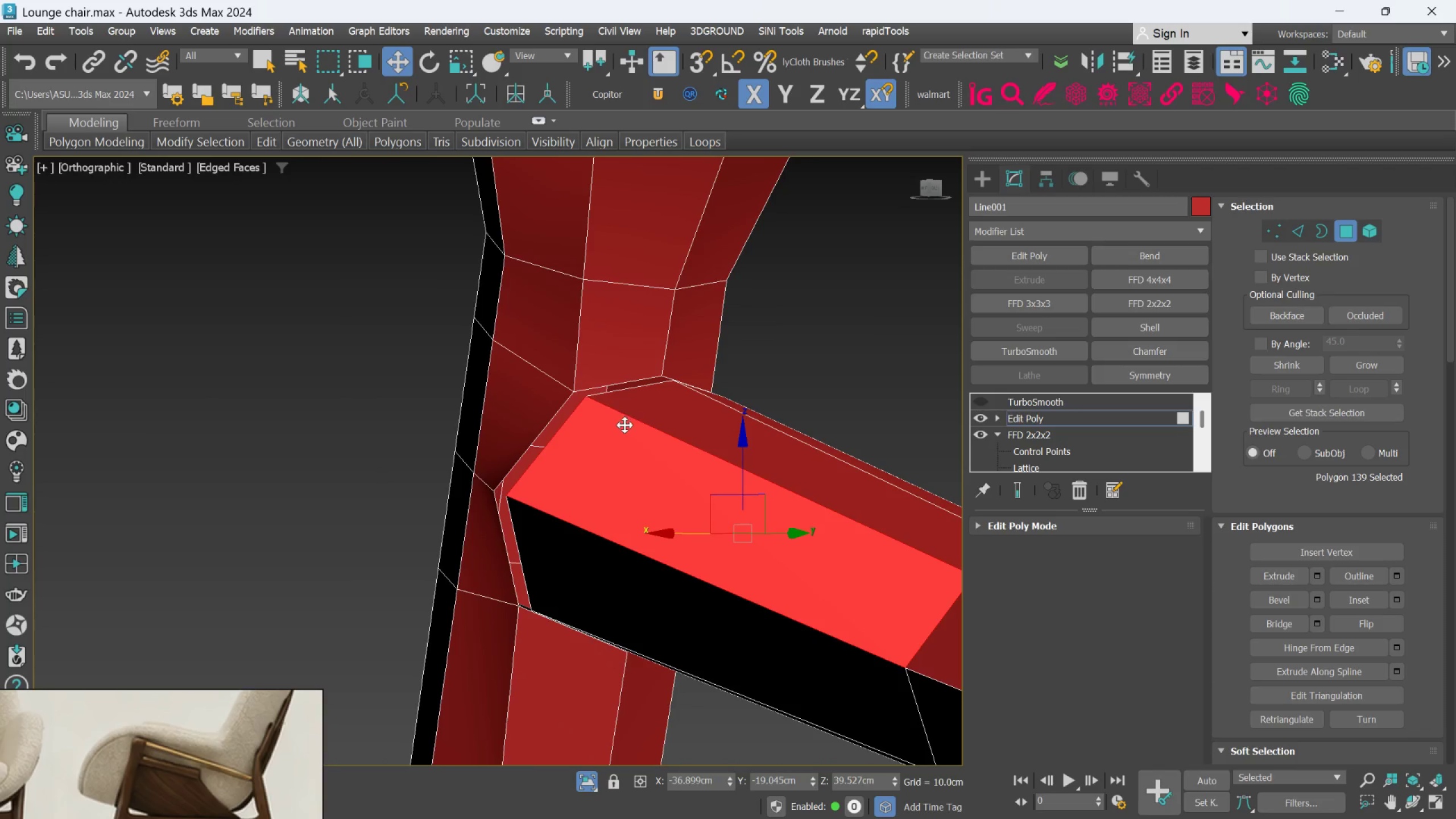 
hold_key(key=AltLeft, duration=1.5)
 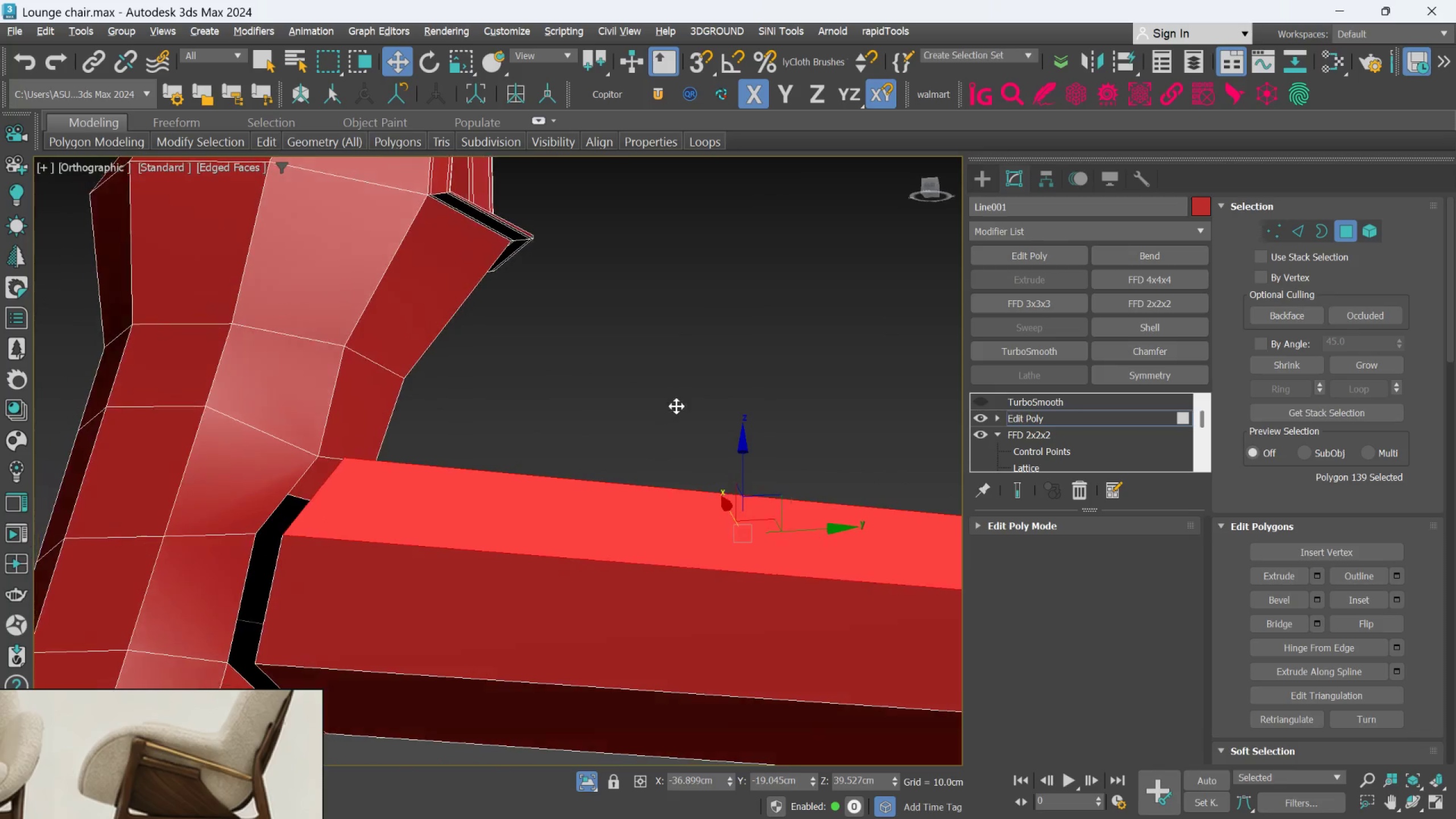 
key(Alt+AltLeft)
 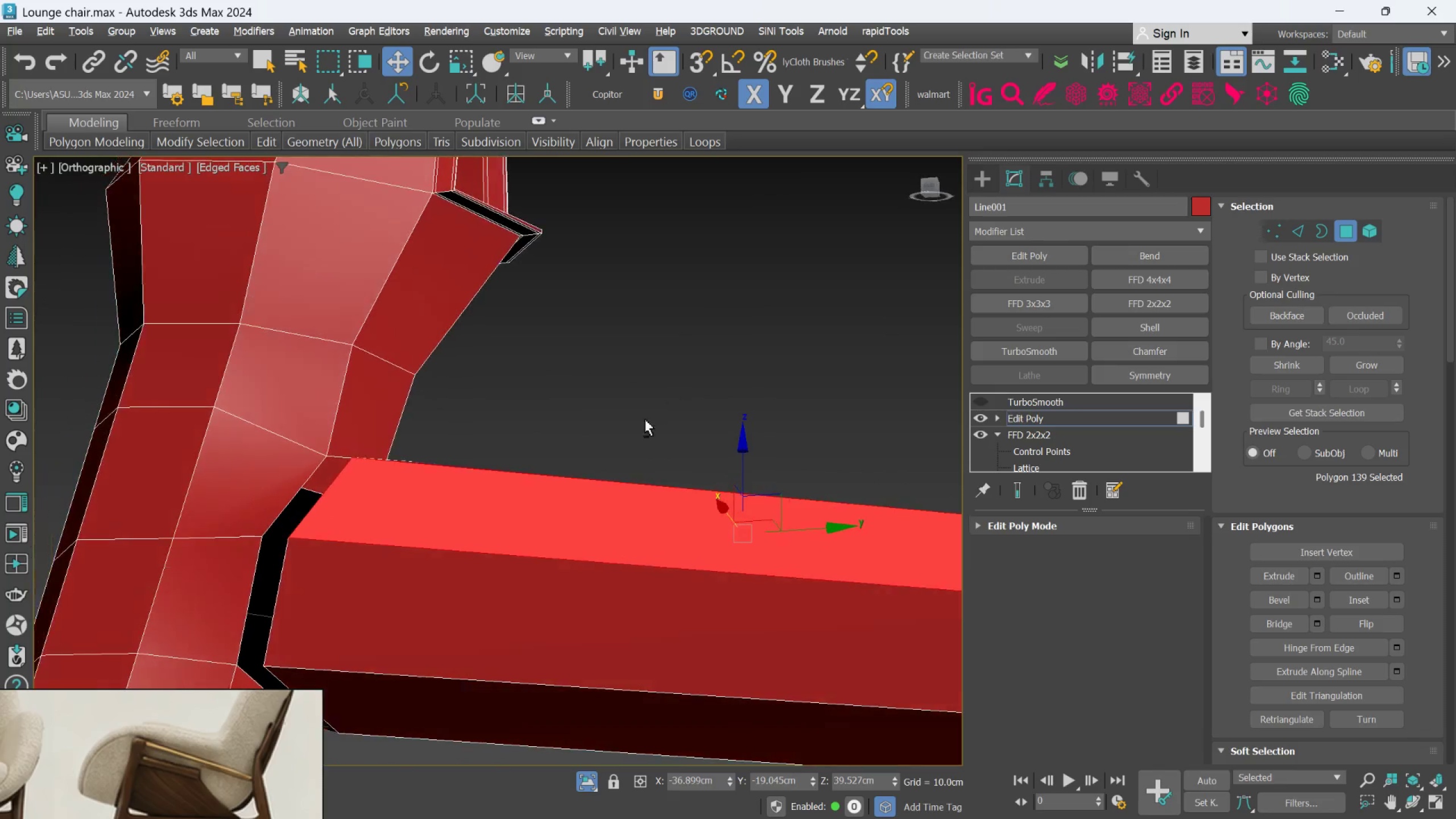 
key(Alt+AltLeft)
 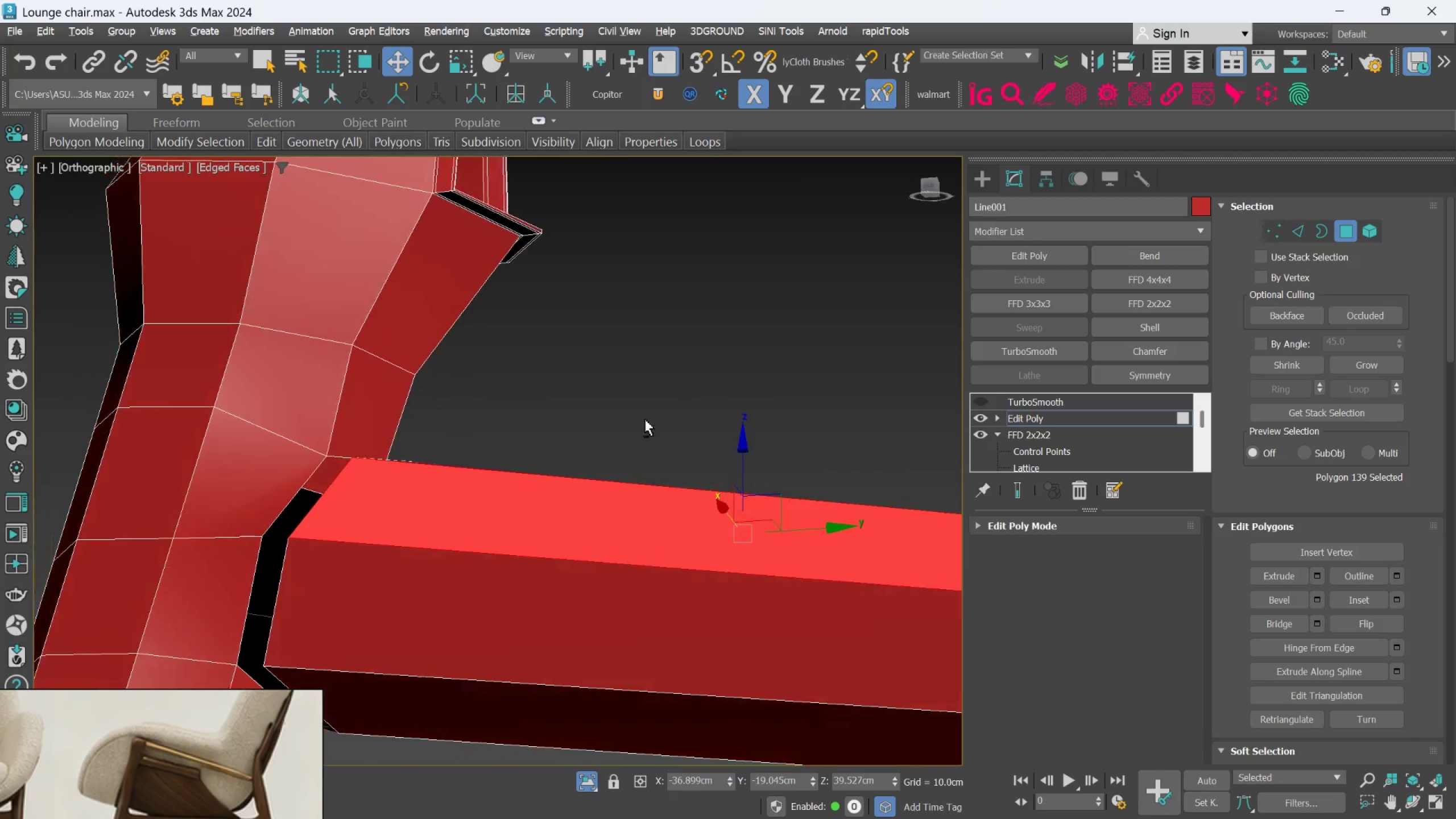 
key(Alt+AltLeft)
 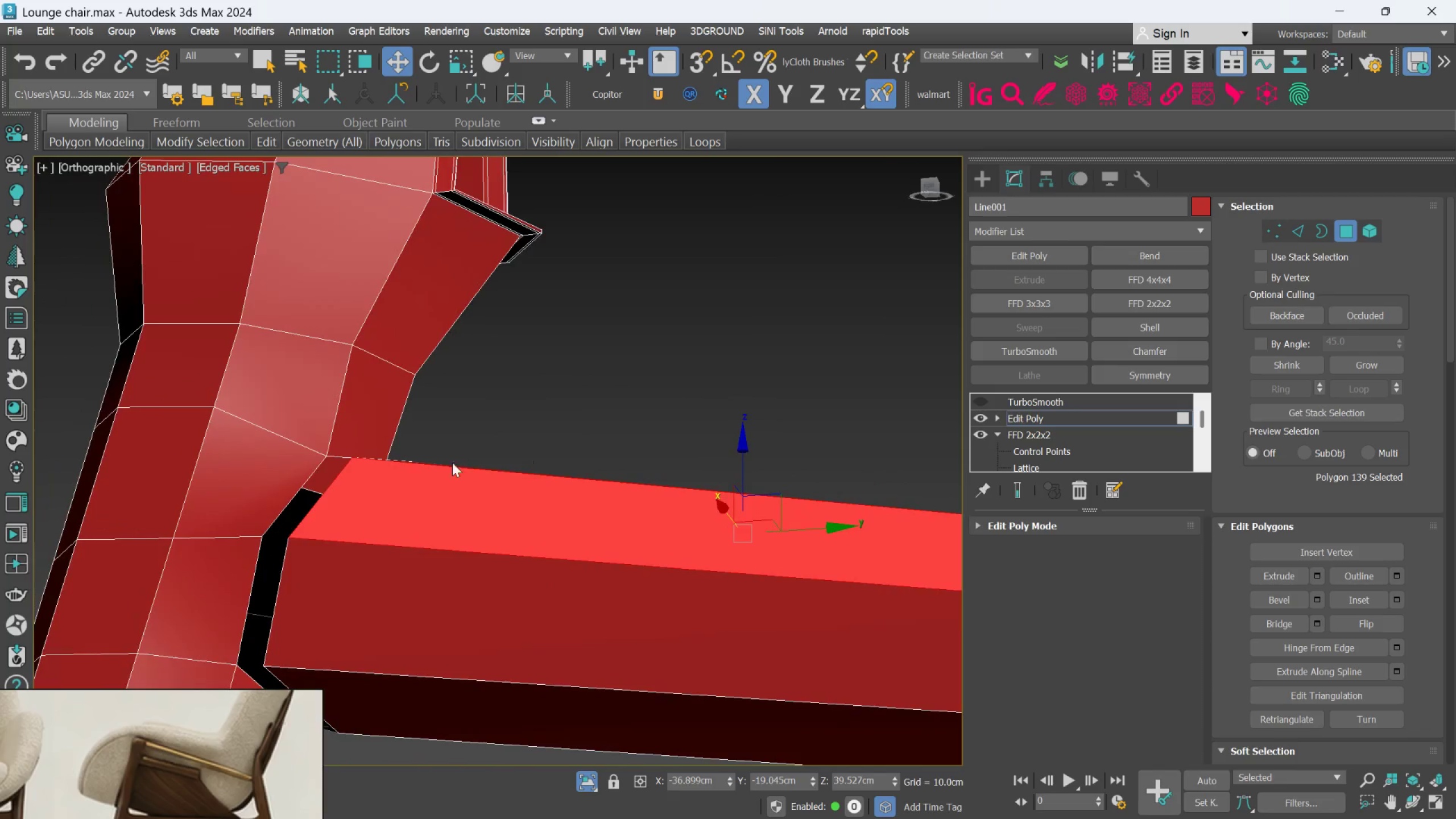 
hold_key(key=AltLeft, duration=0.45)
 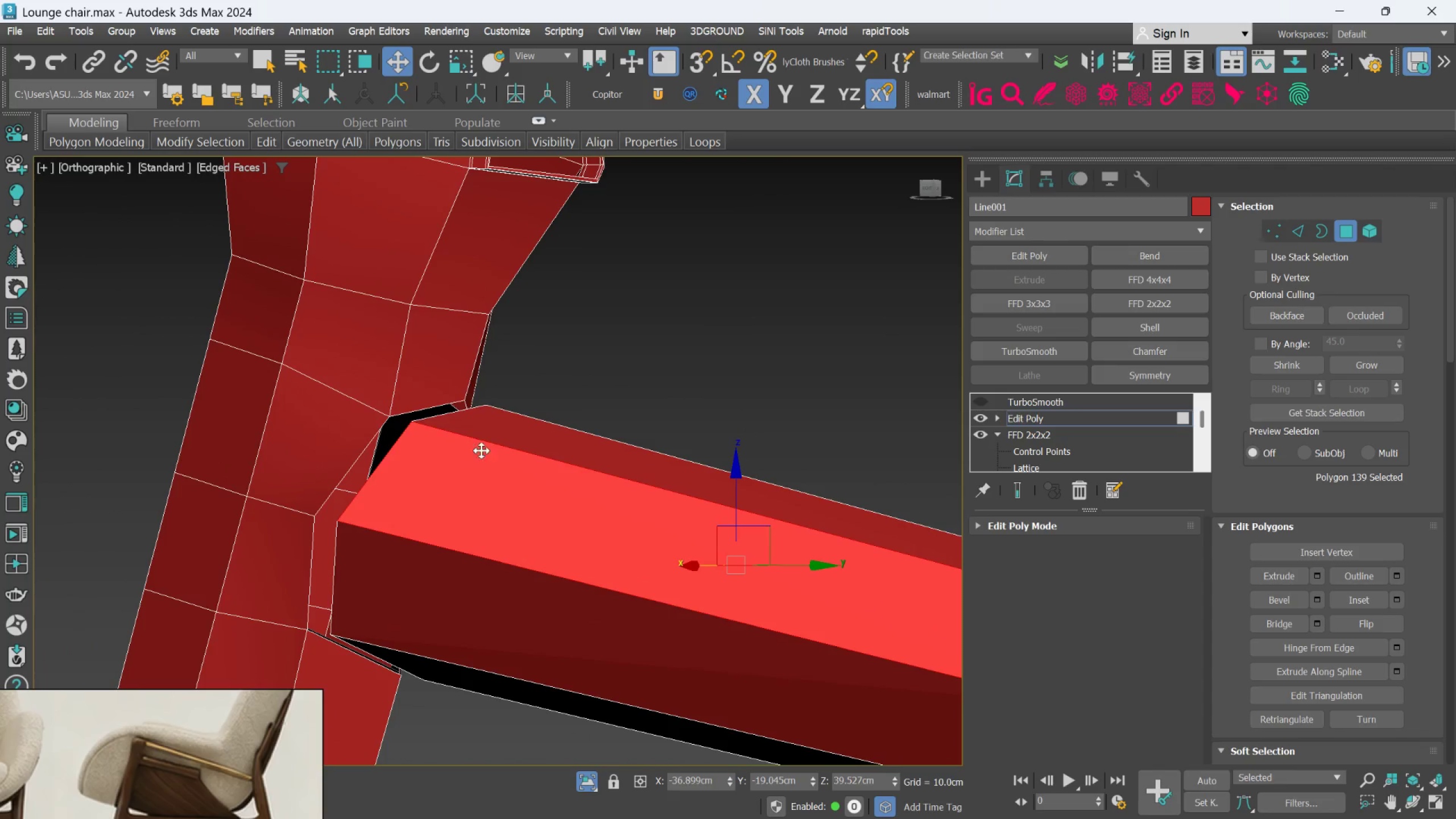 
scroll: coordinate [428, 367], scroll_direction: up, amount: 7.0
 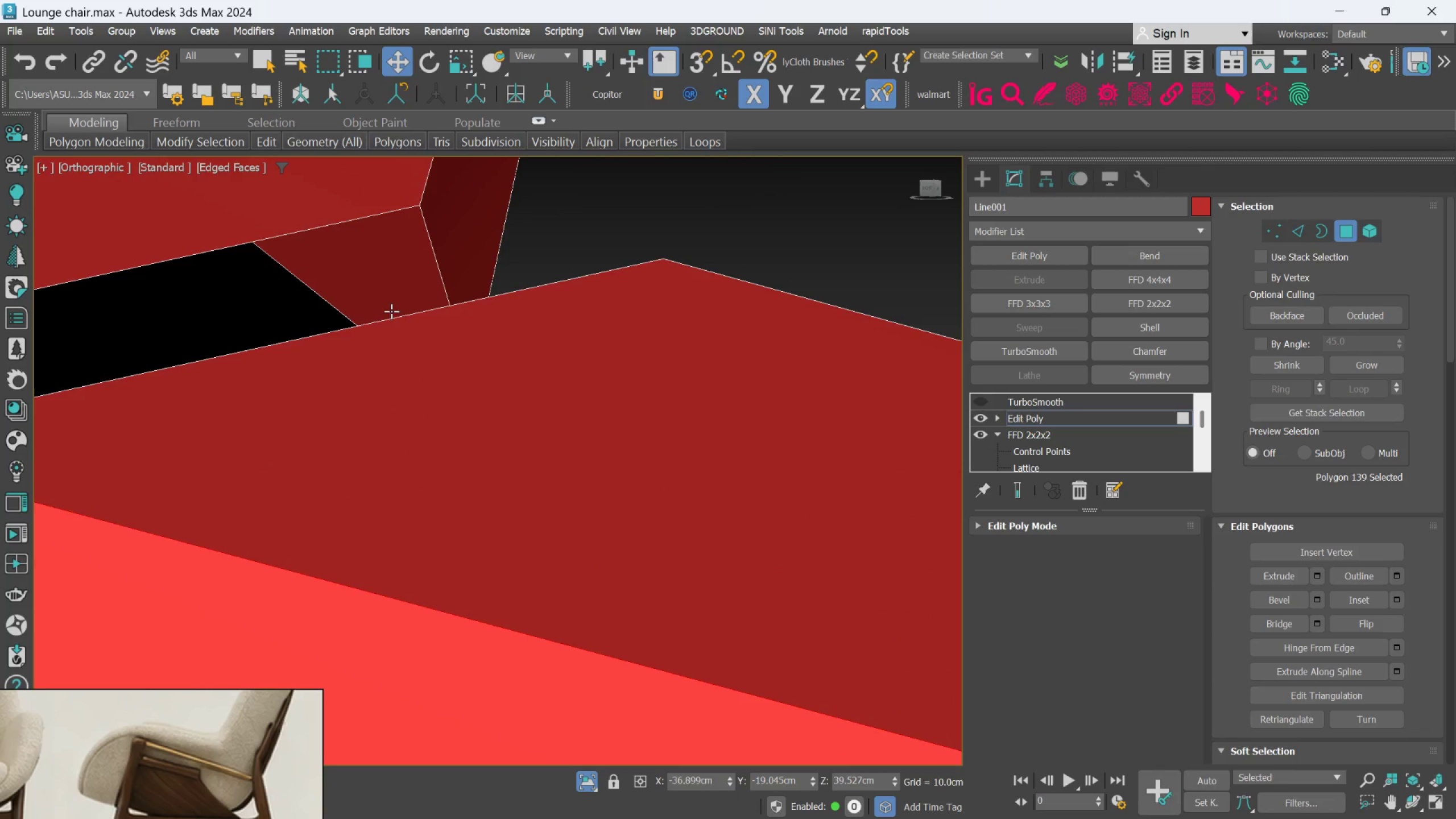 
left_click([389, 307])
 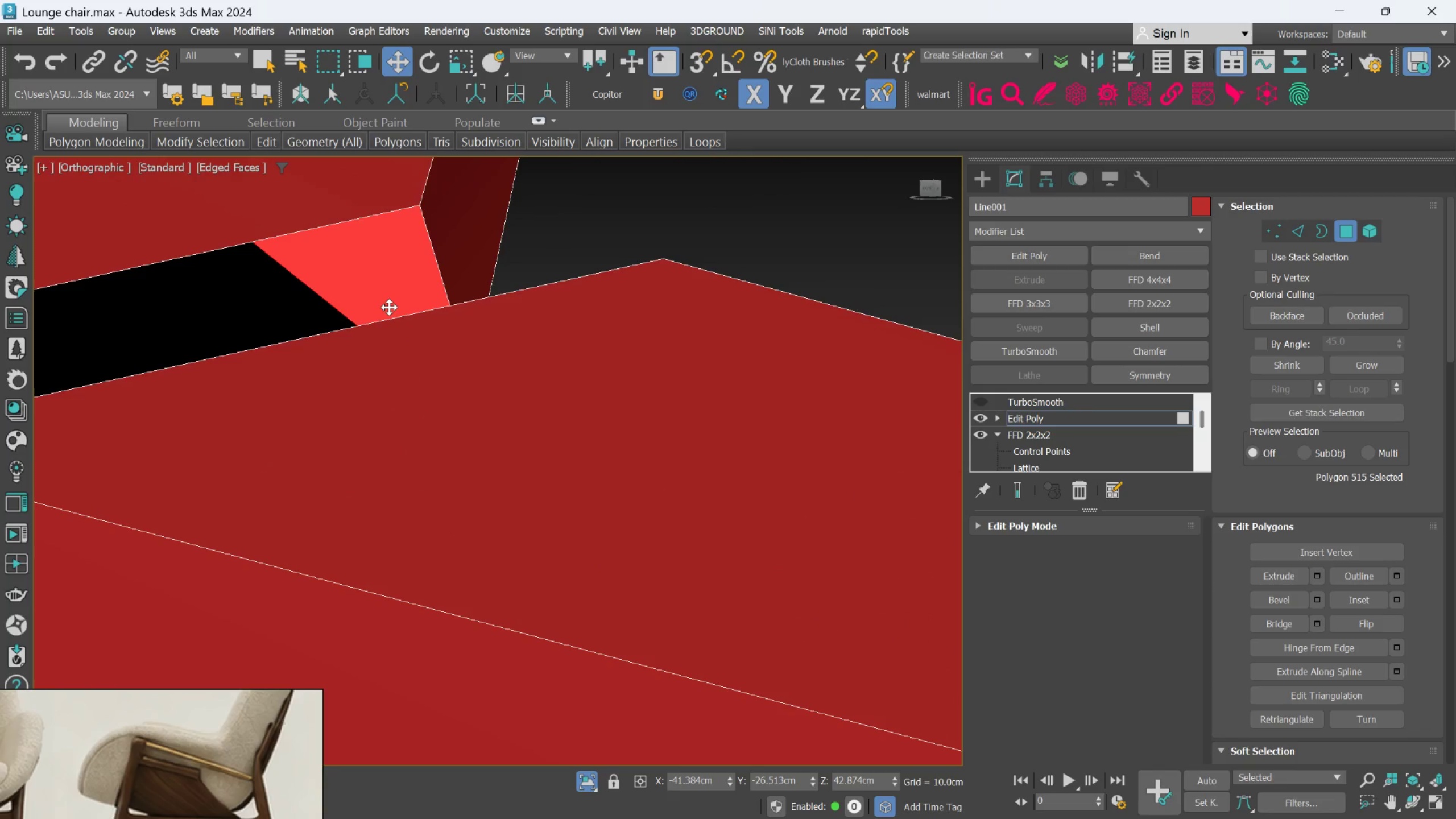 
key(Delete)
 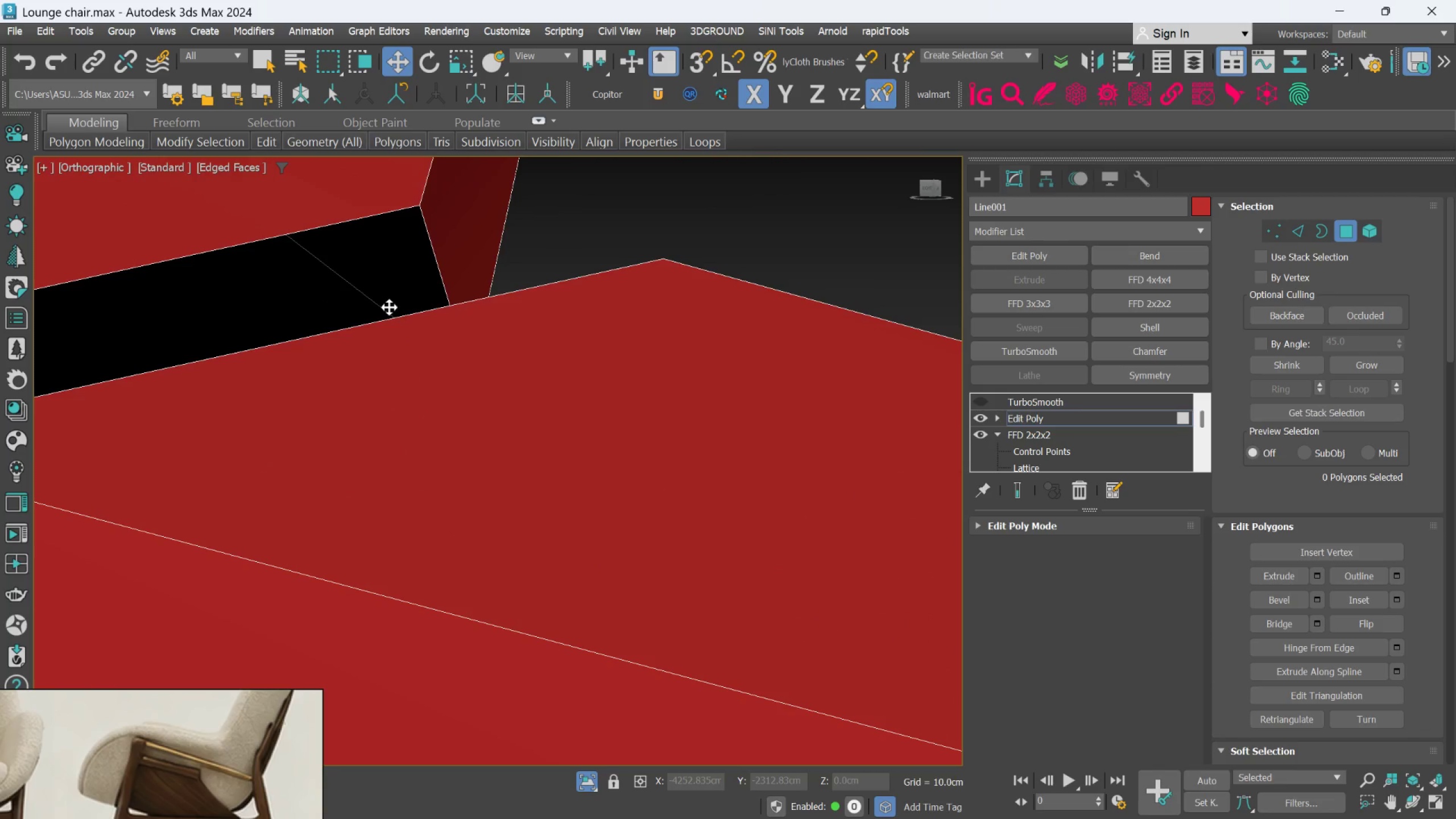 
scroll: coordinate [428, 366], scroll_direction: down, amount: 4.0
 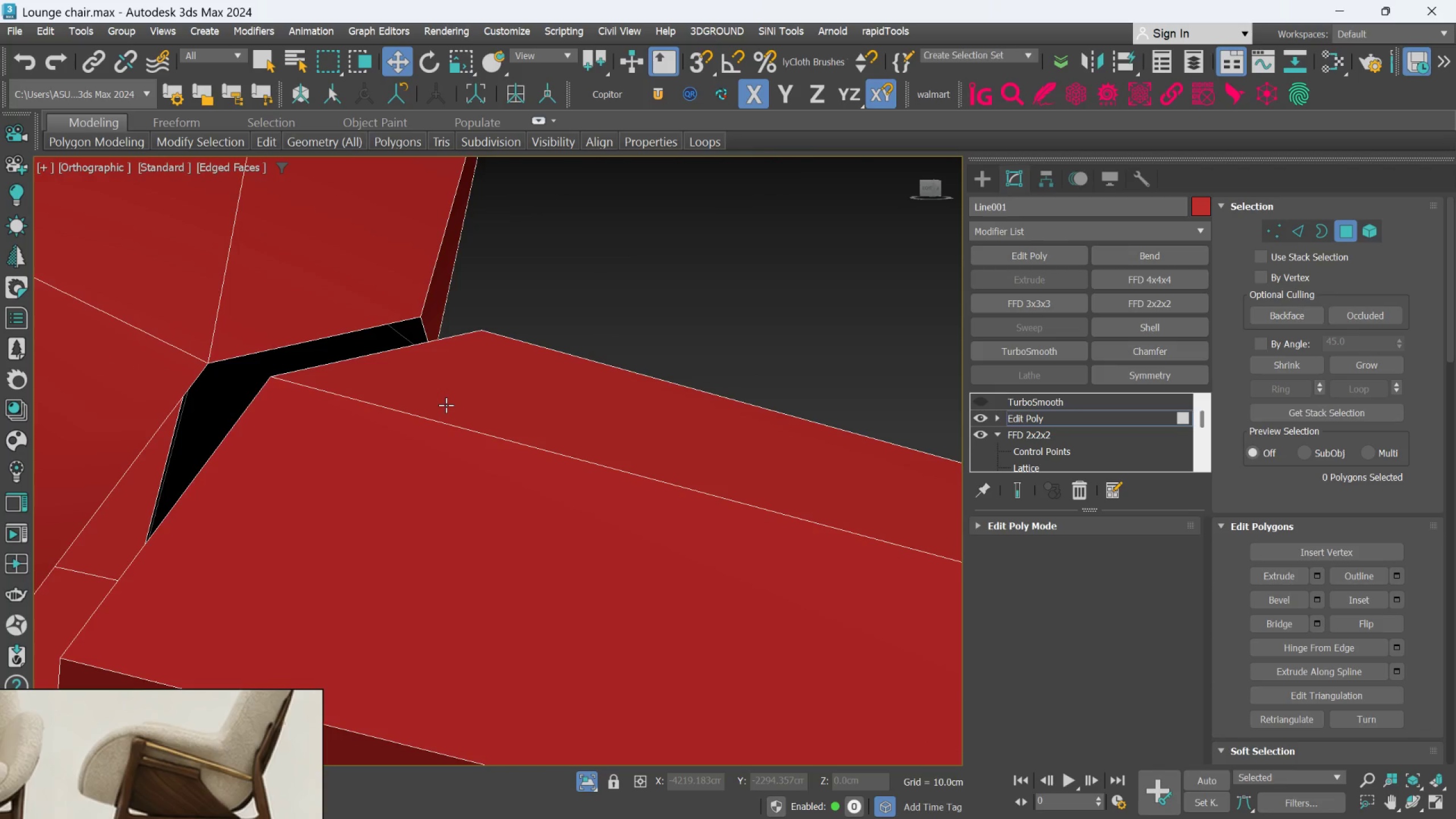 
left_click([446, 405])
 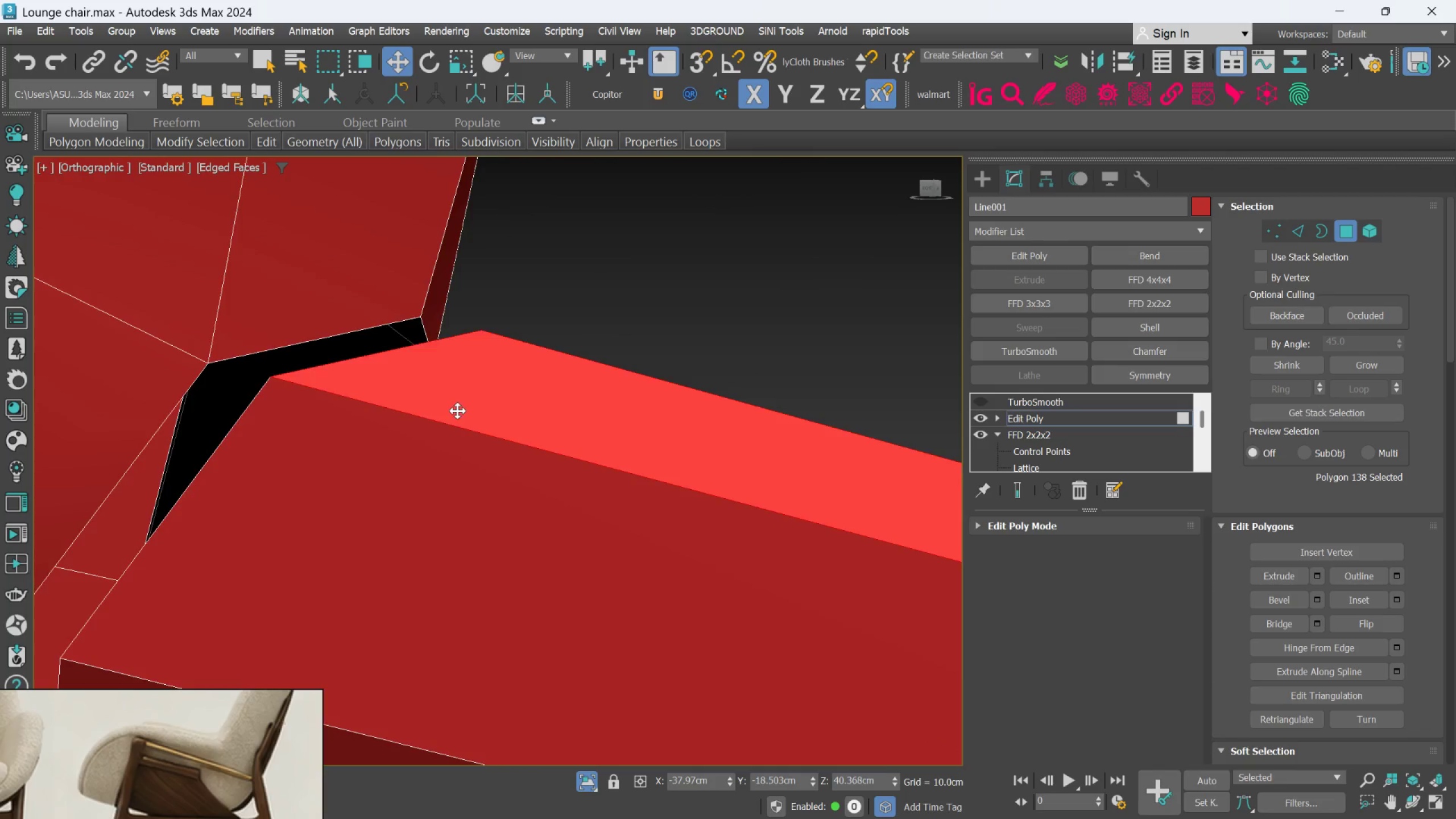 
hold_key(key=AltLeft, duration=0.55)
 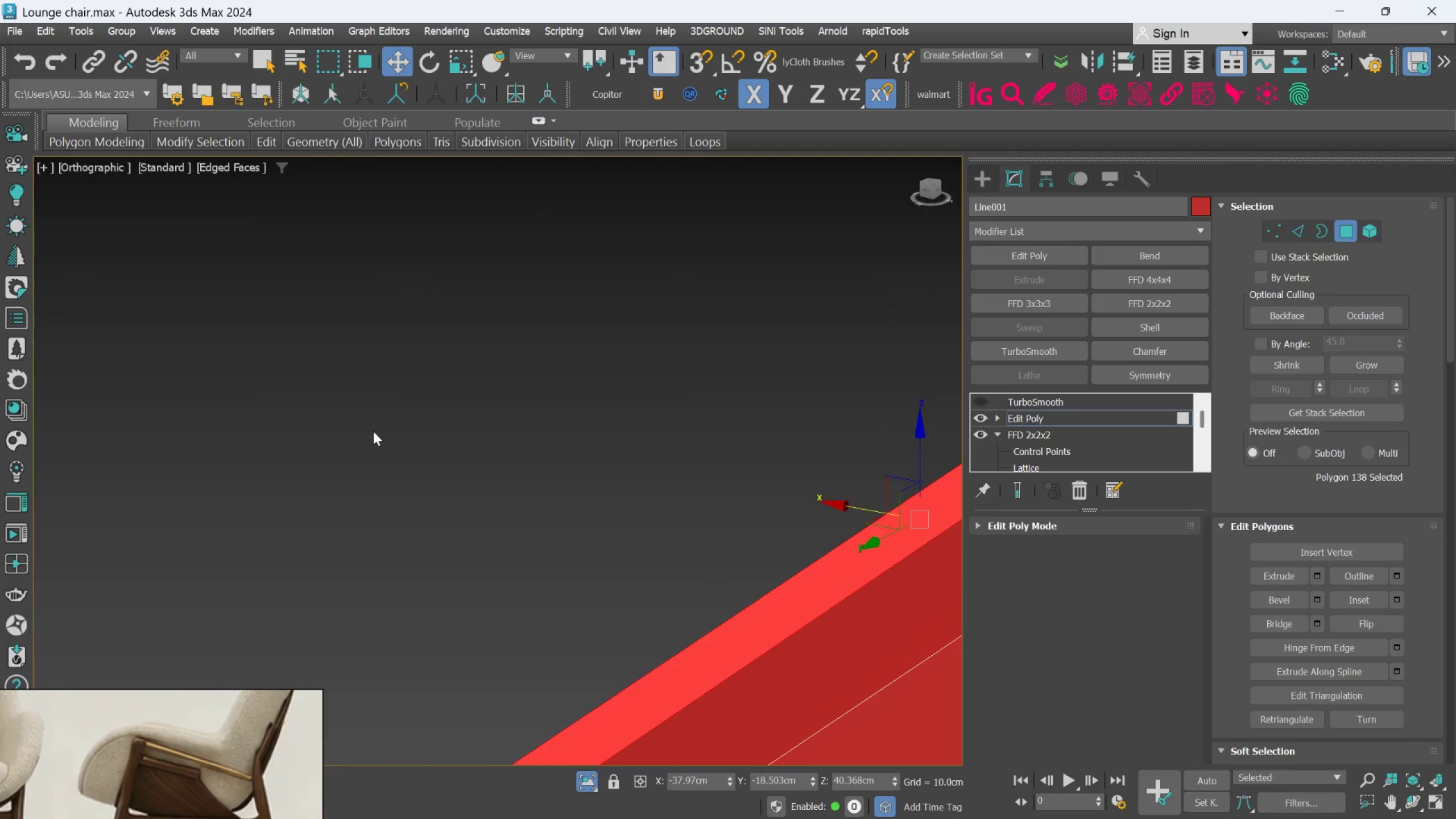 
scroll: coordinate [375, 431], scroll_direction: down, amount: 6.0
 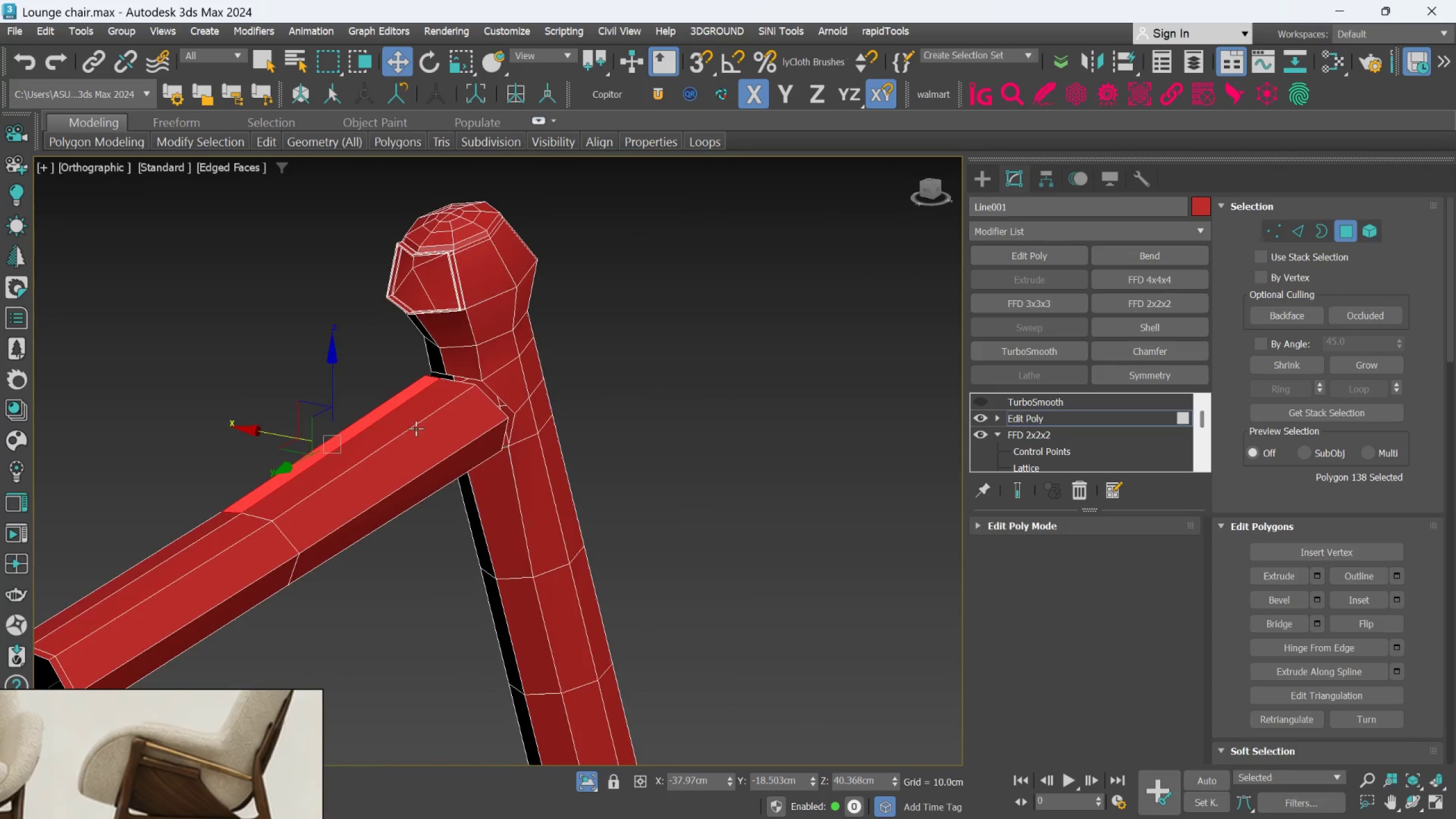 
hold_key(key=AltLeft, duration=0.59)
 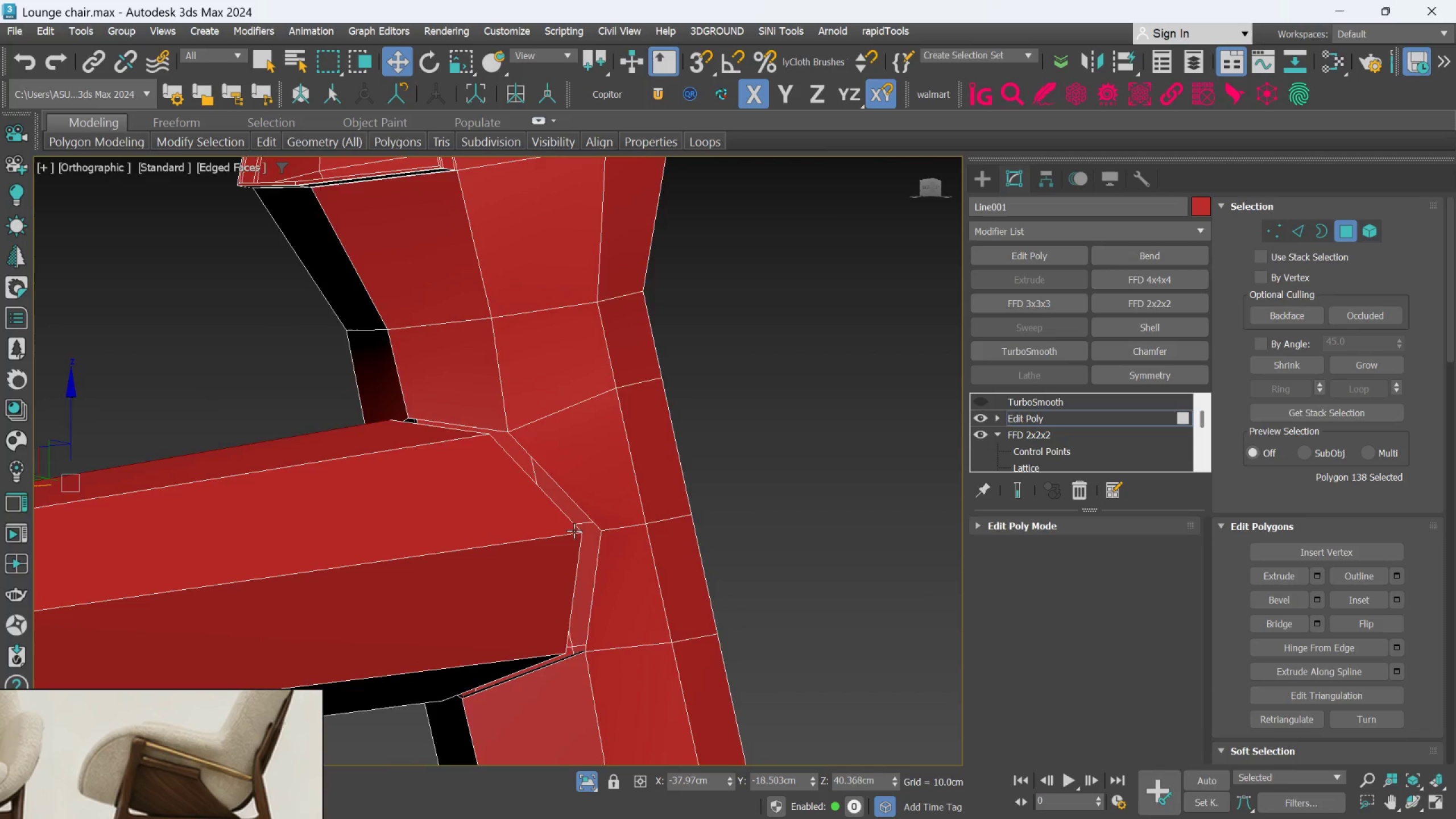 
scroll: coordinate [478, 422], scroll_direction: up, amount: 3.0
 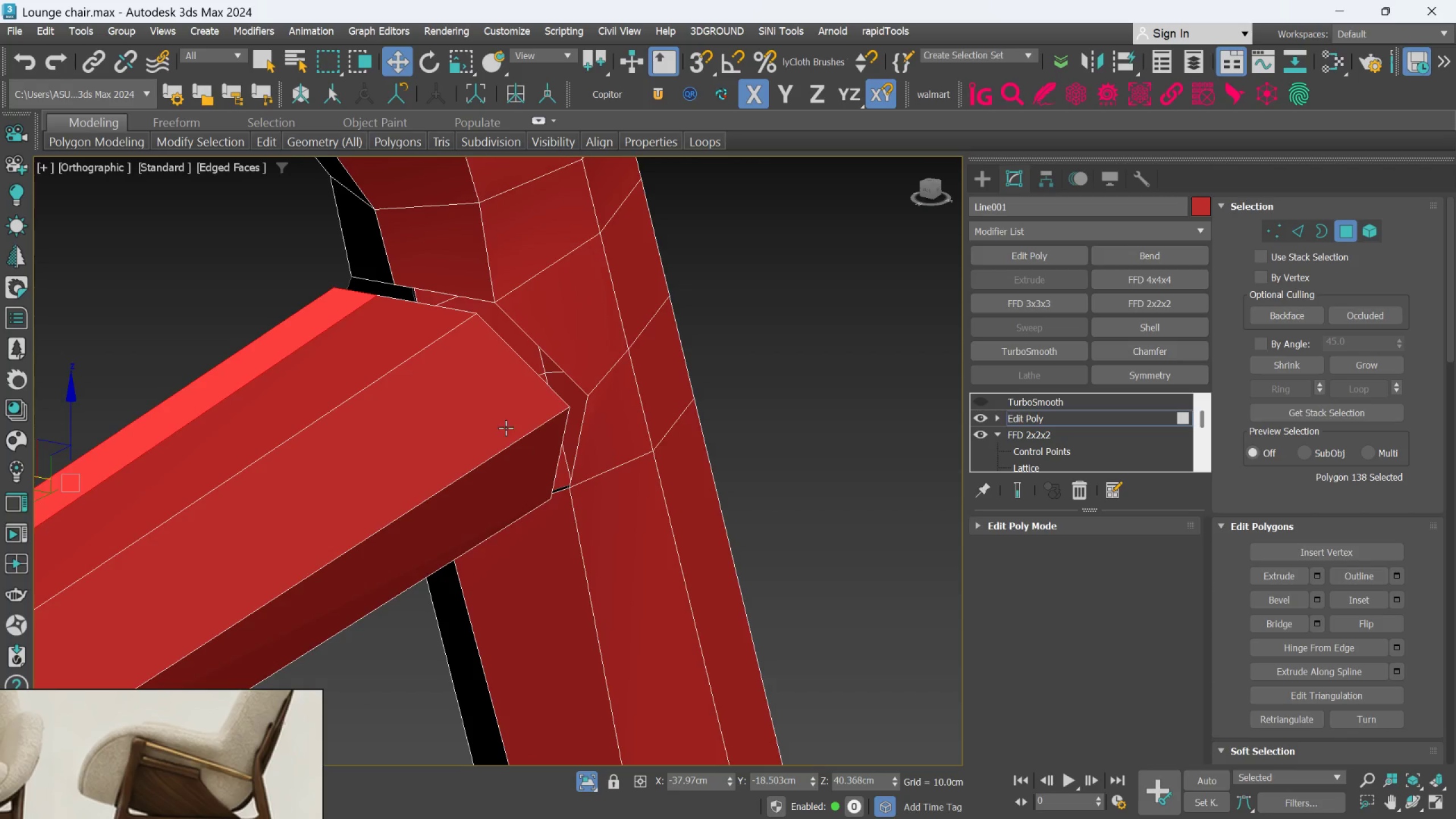 
key(Alt+AltLeft)
 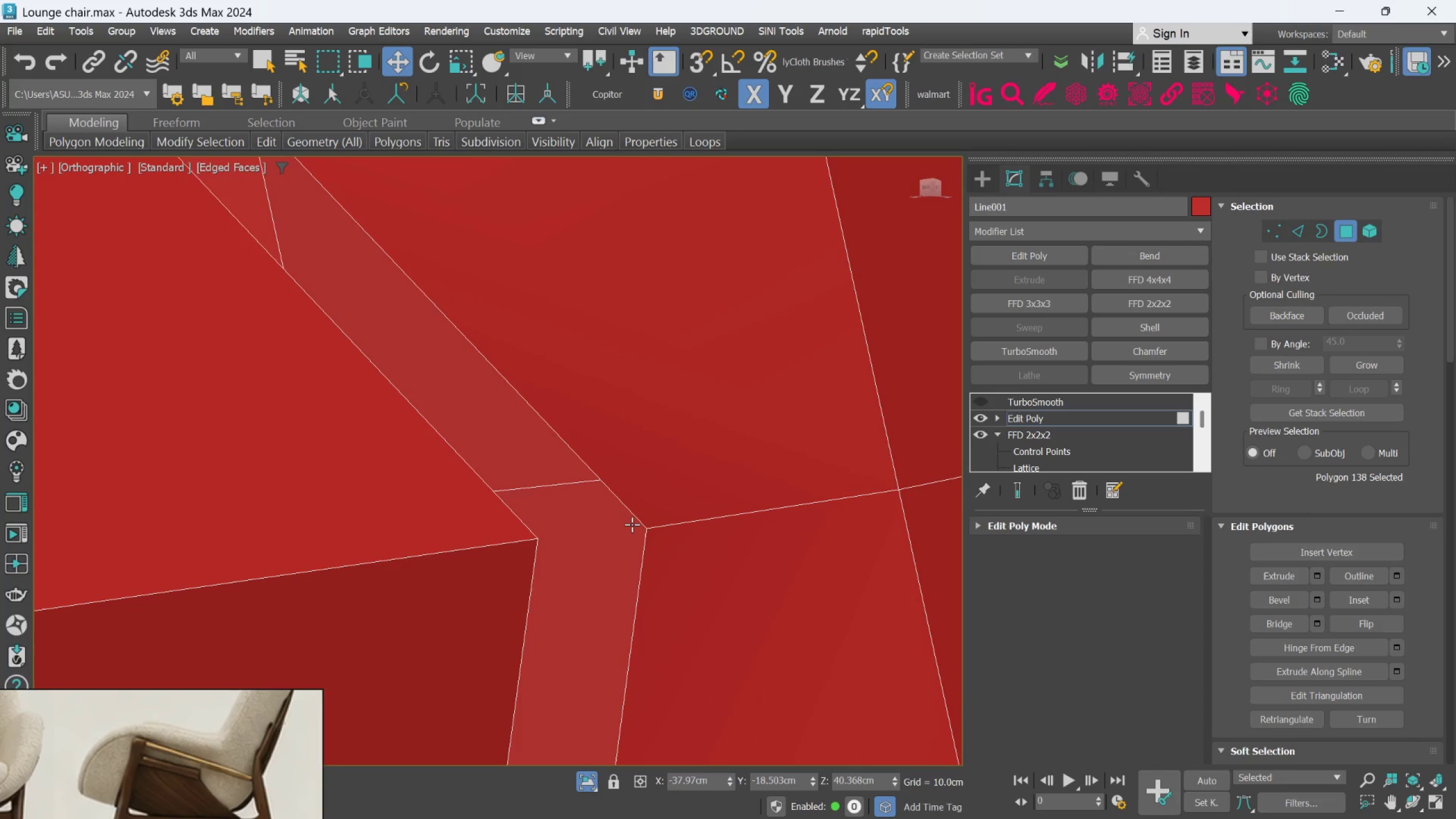 
middle_click([632, 524])
 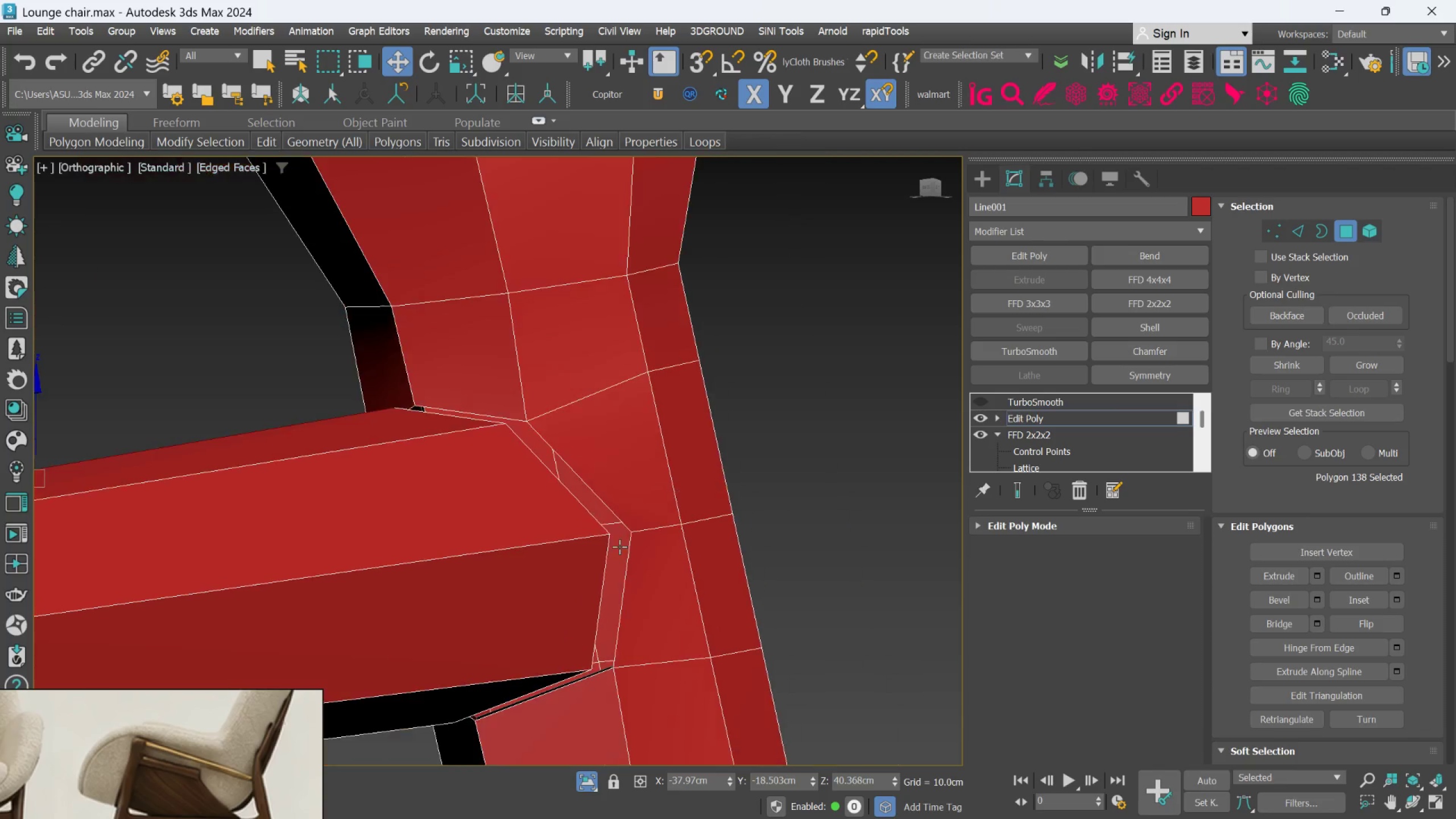 
hold_key(key=AltLeft, duration=0.5)
 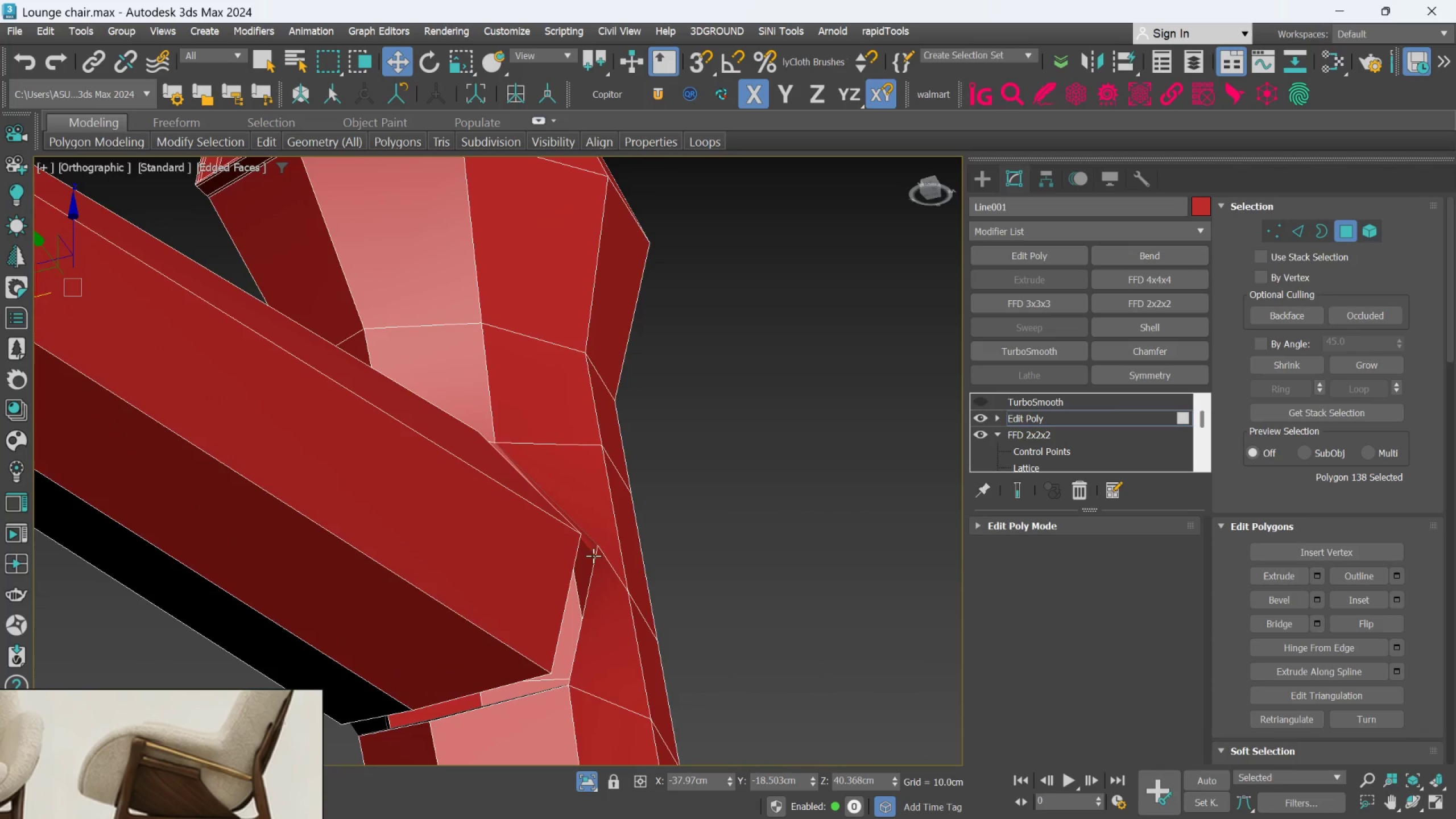 
scroll: coordinate [627, 535], scroll_direction: down, amount: 1.0
 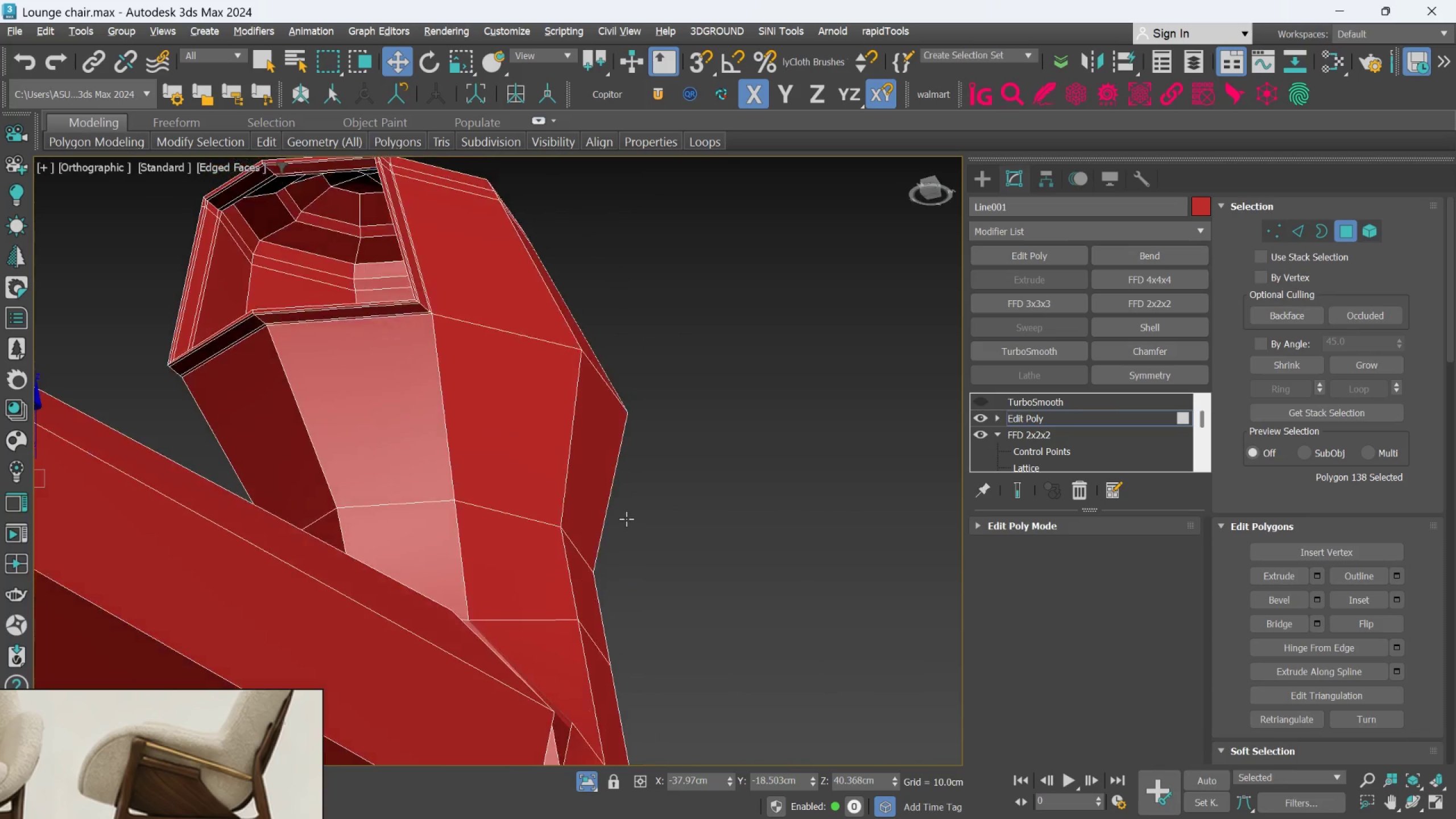 
scroll: coordinate [518, 560], scroll_direction: up, amount: 5.0
 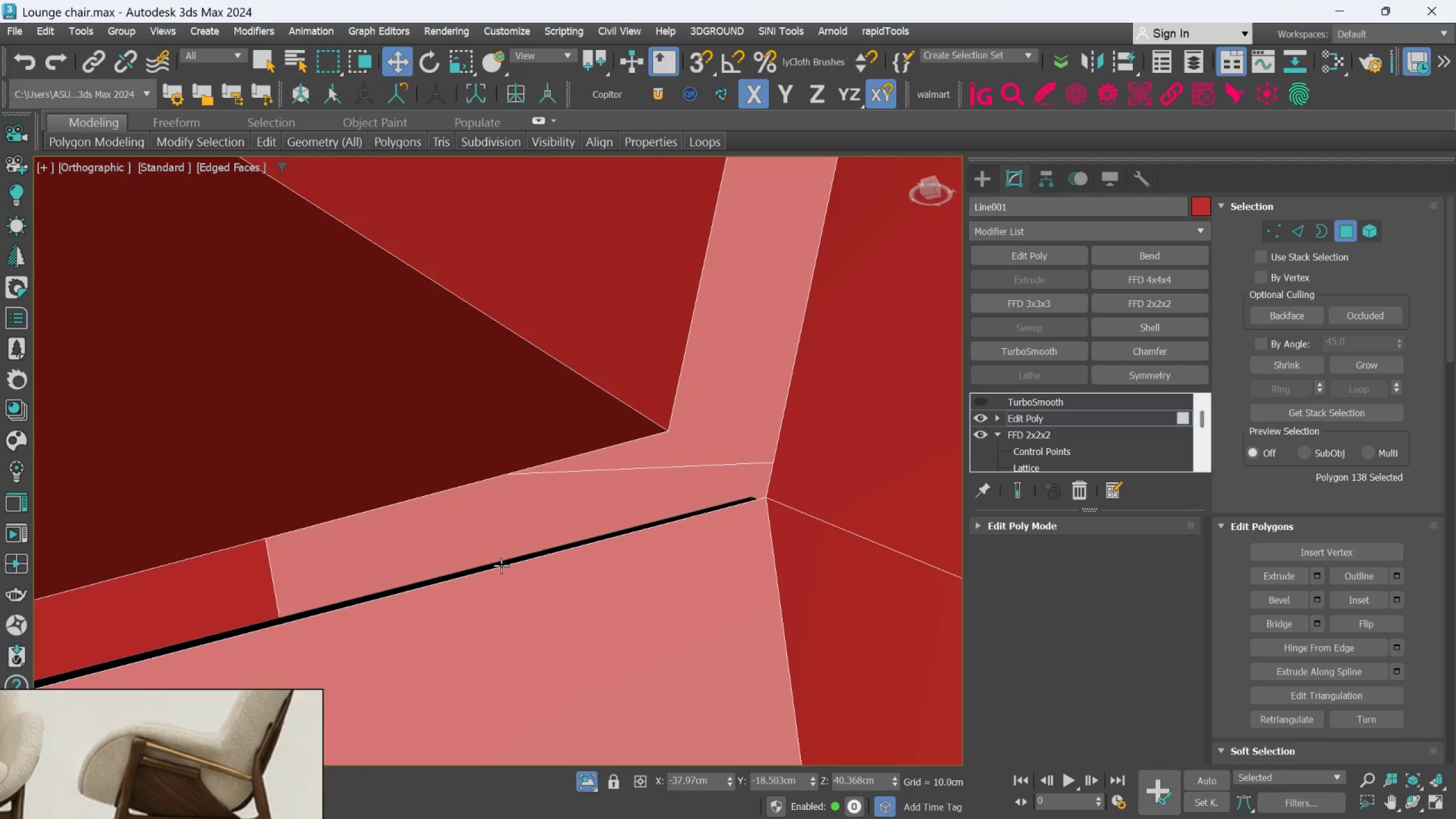 
left_click([501, 563])
 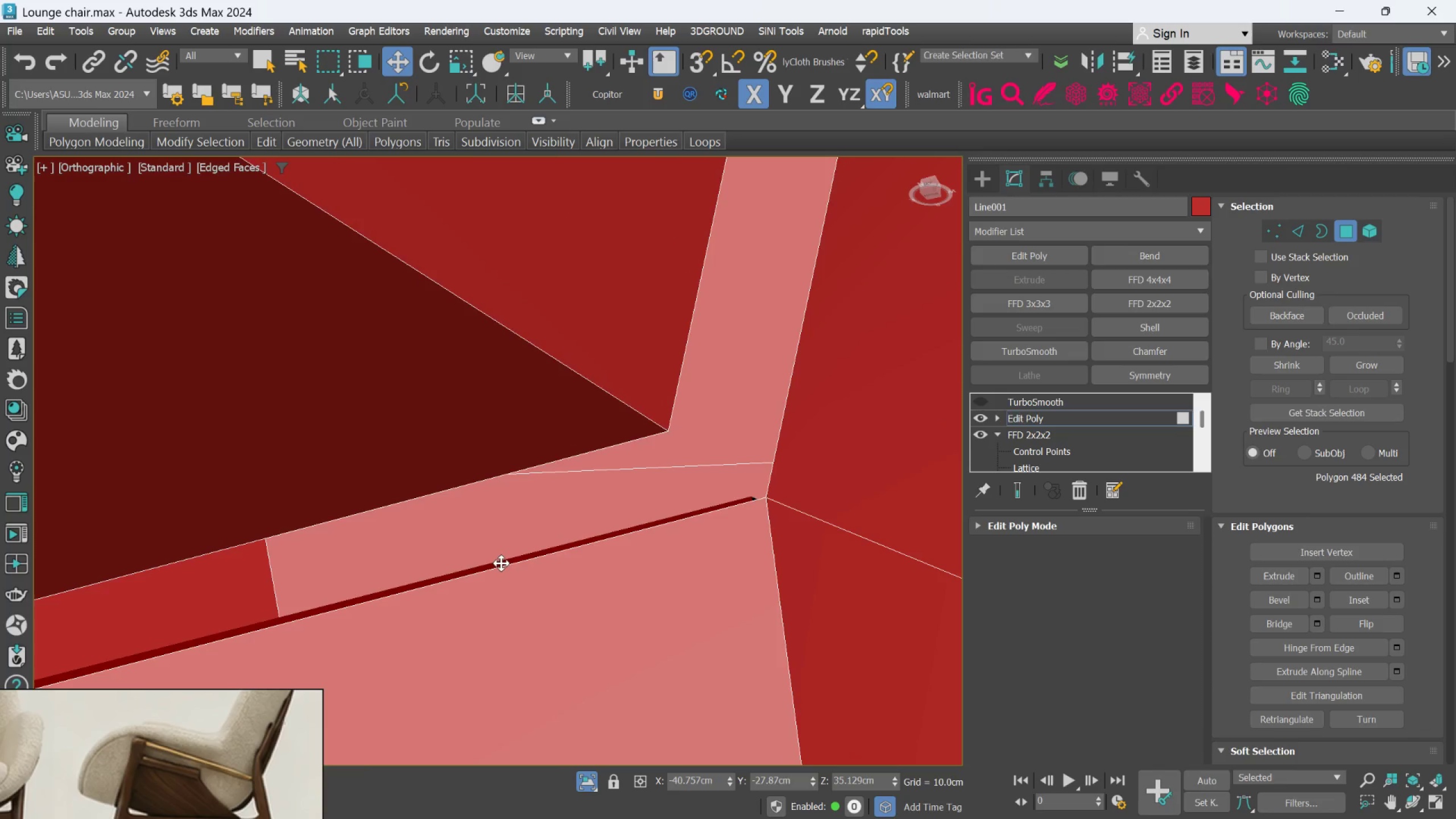 
scroll: coordinate [501, 563], scroll_direction: down, amount: 1.0
 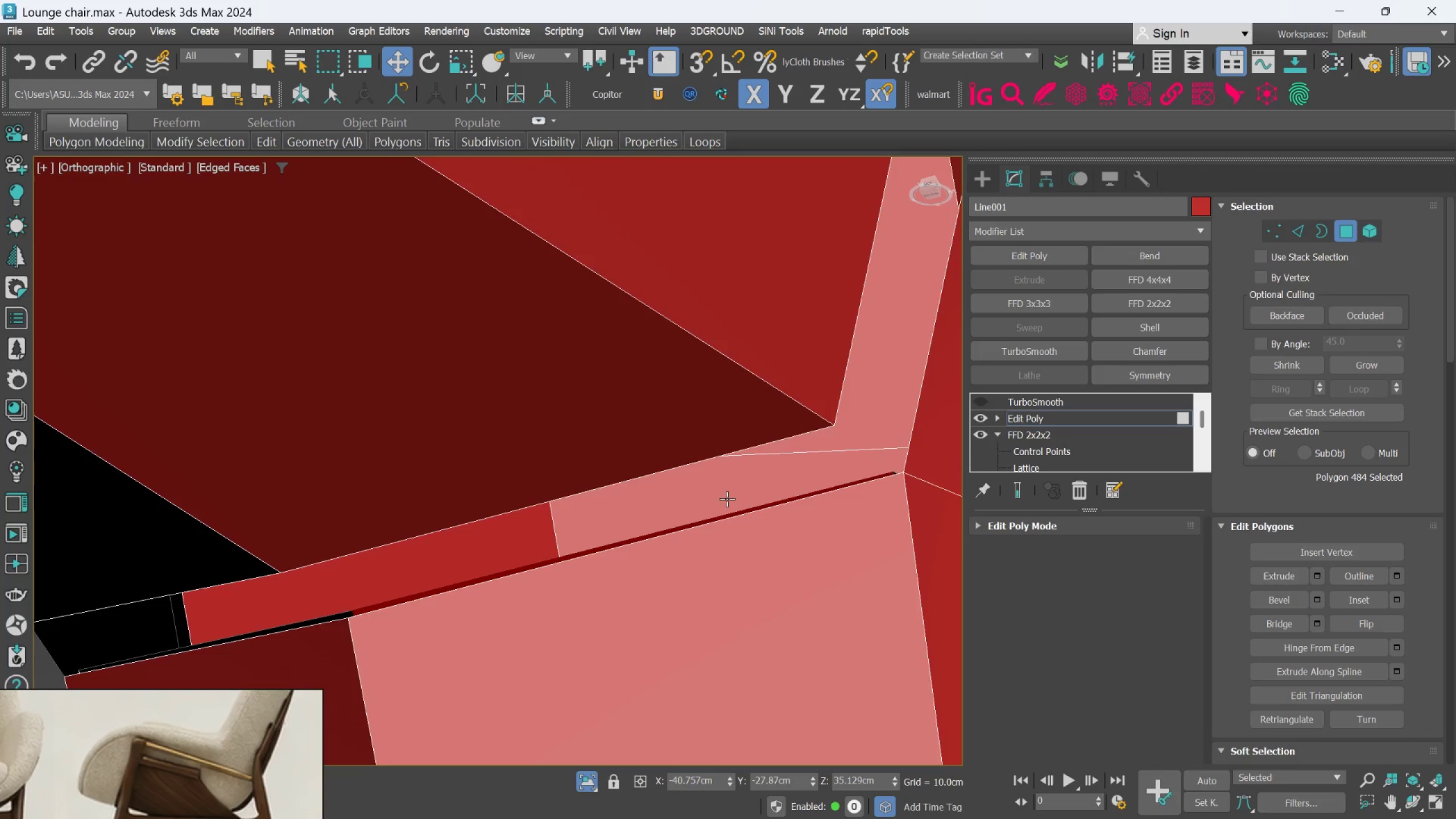 
key(Delete)
 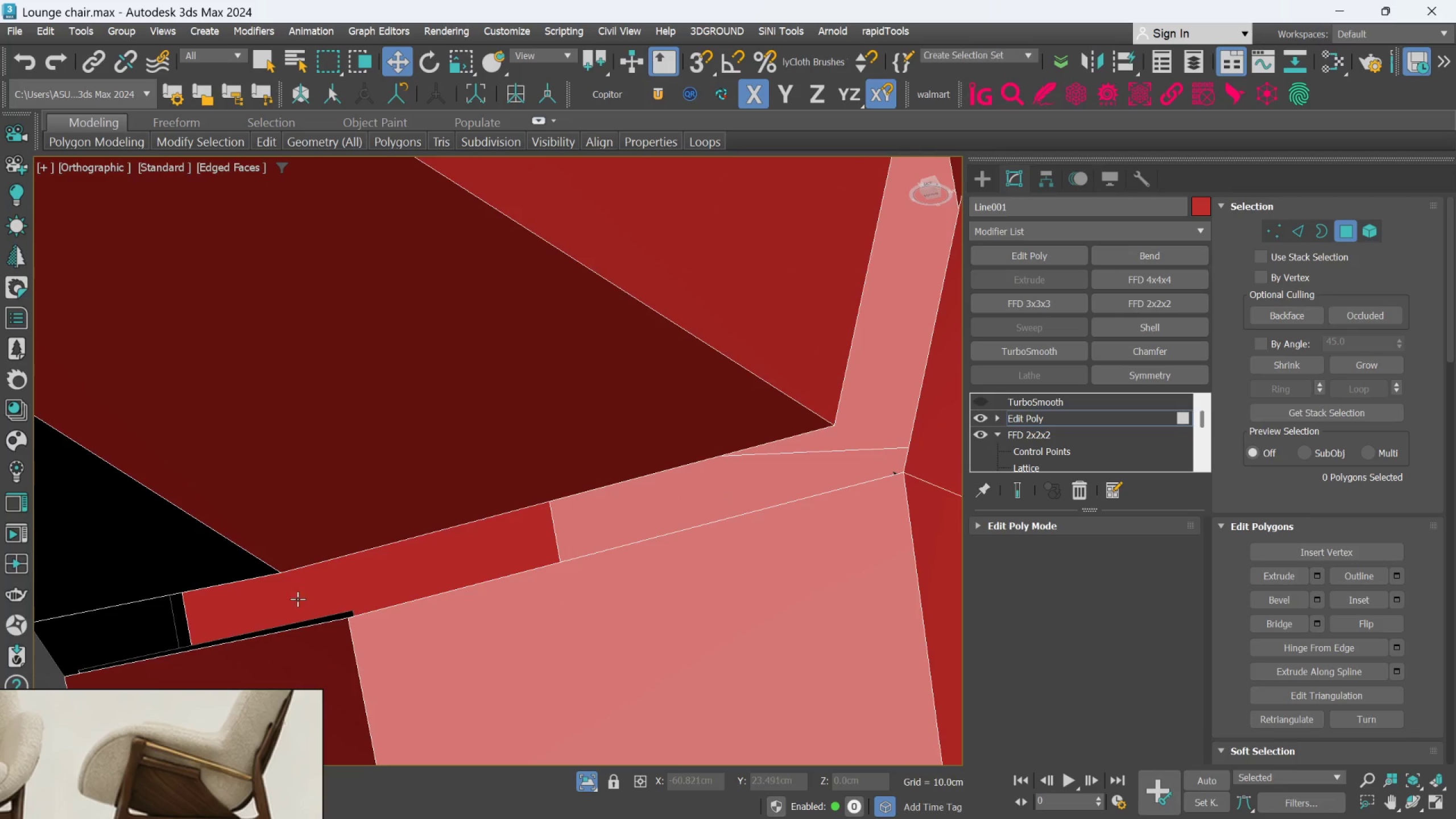 
left_click([301, 620])
 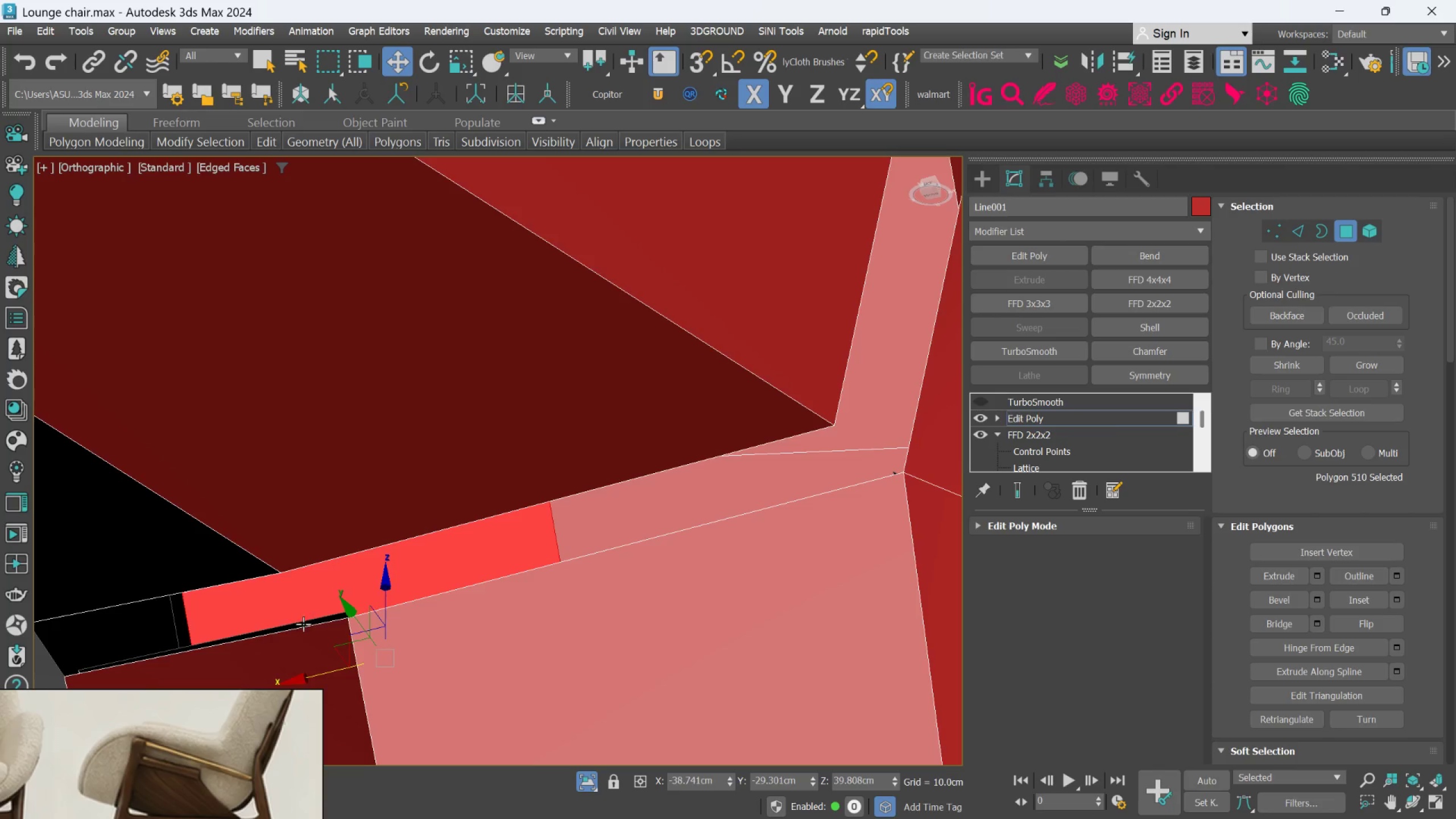 
left_click([303, 624])
 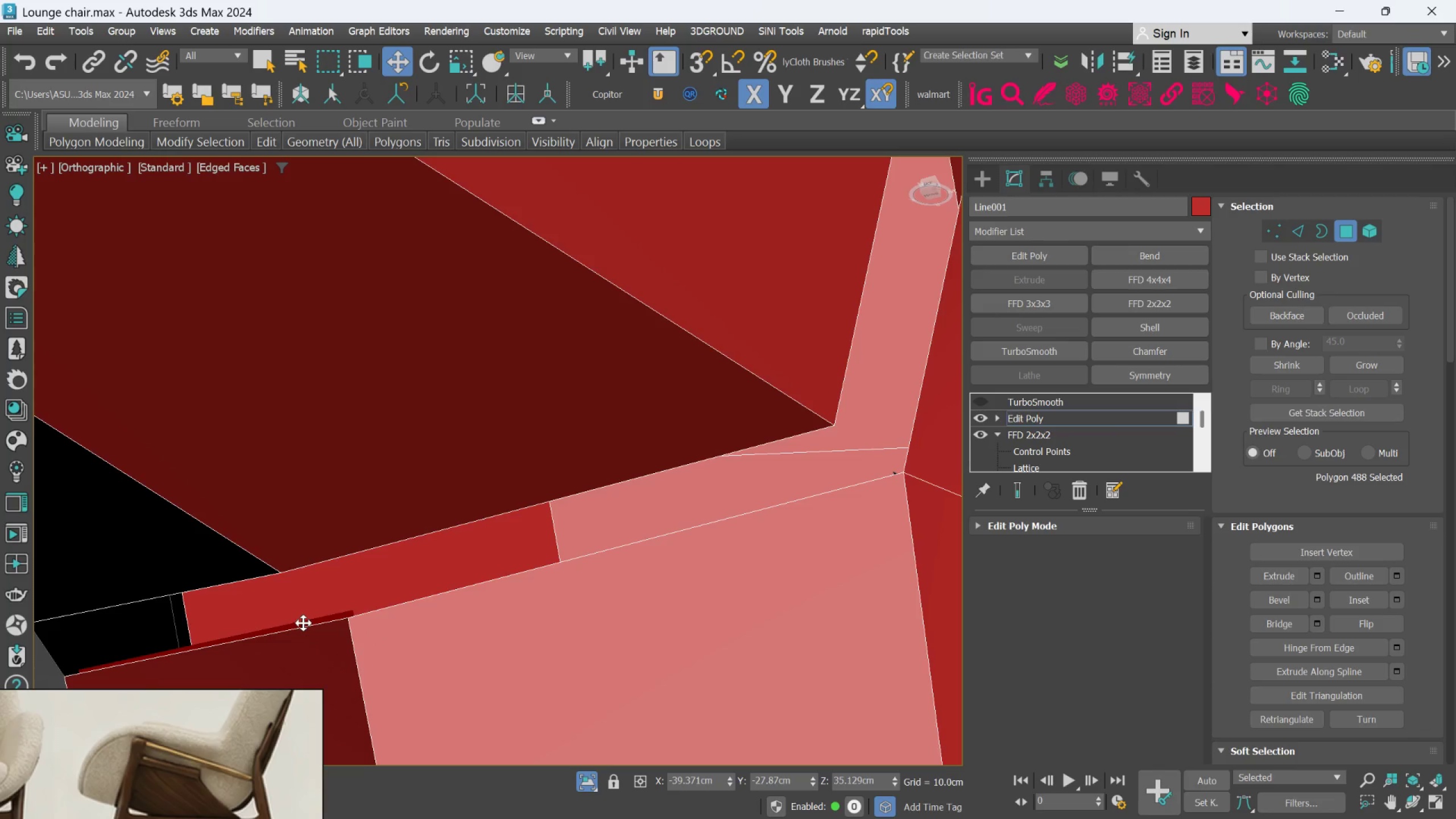 
key(Delete)
 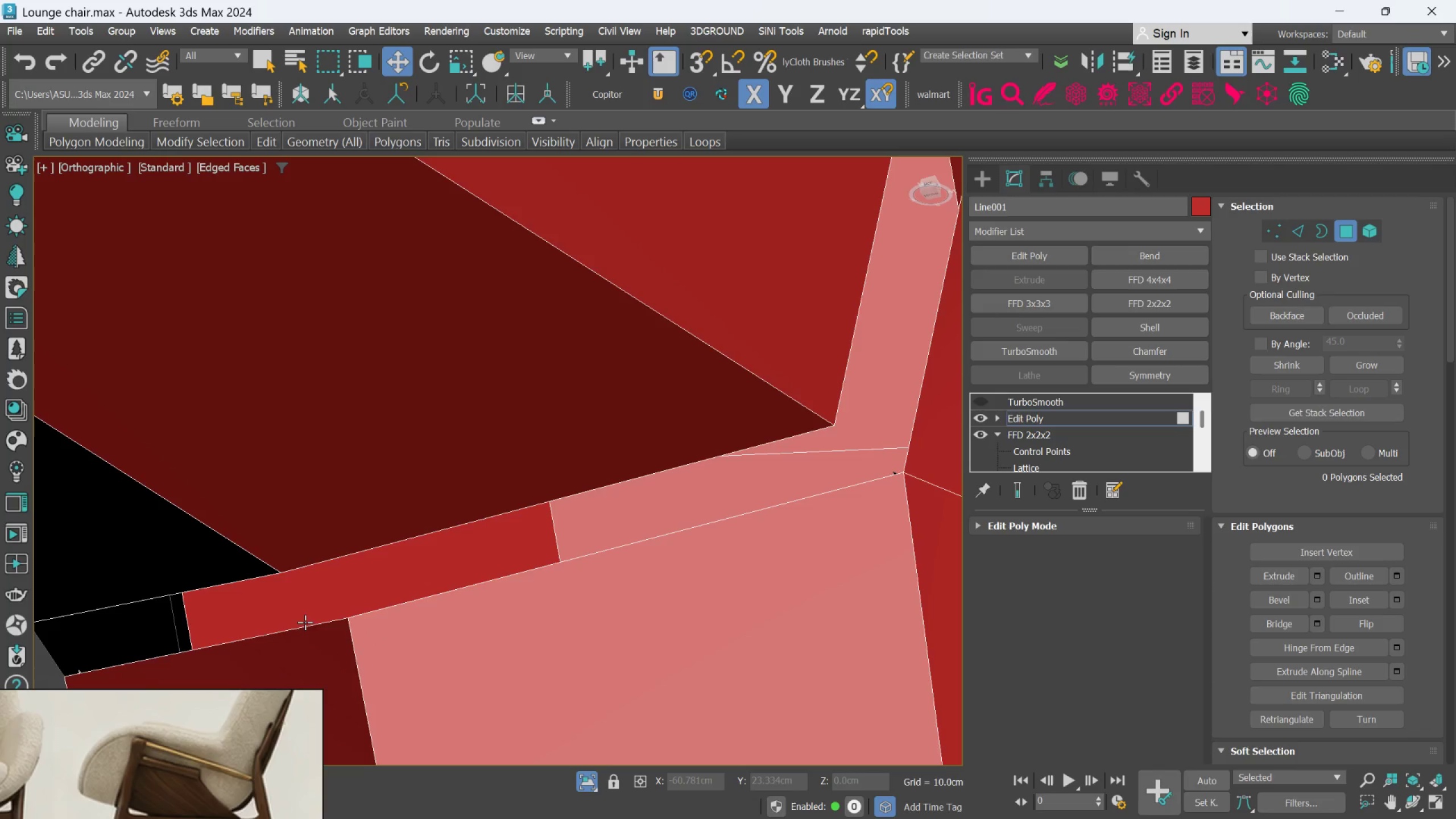 
hold_key(key=AltLeft, duration=0.58)
 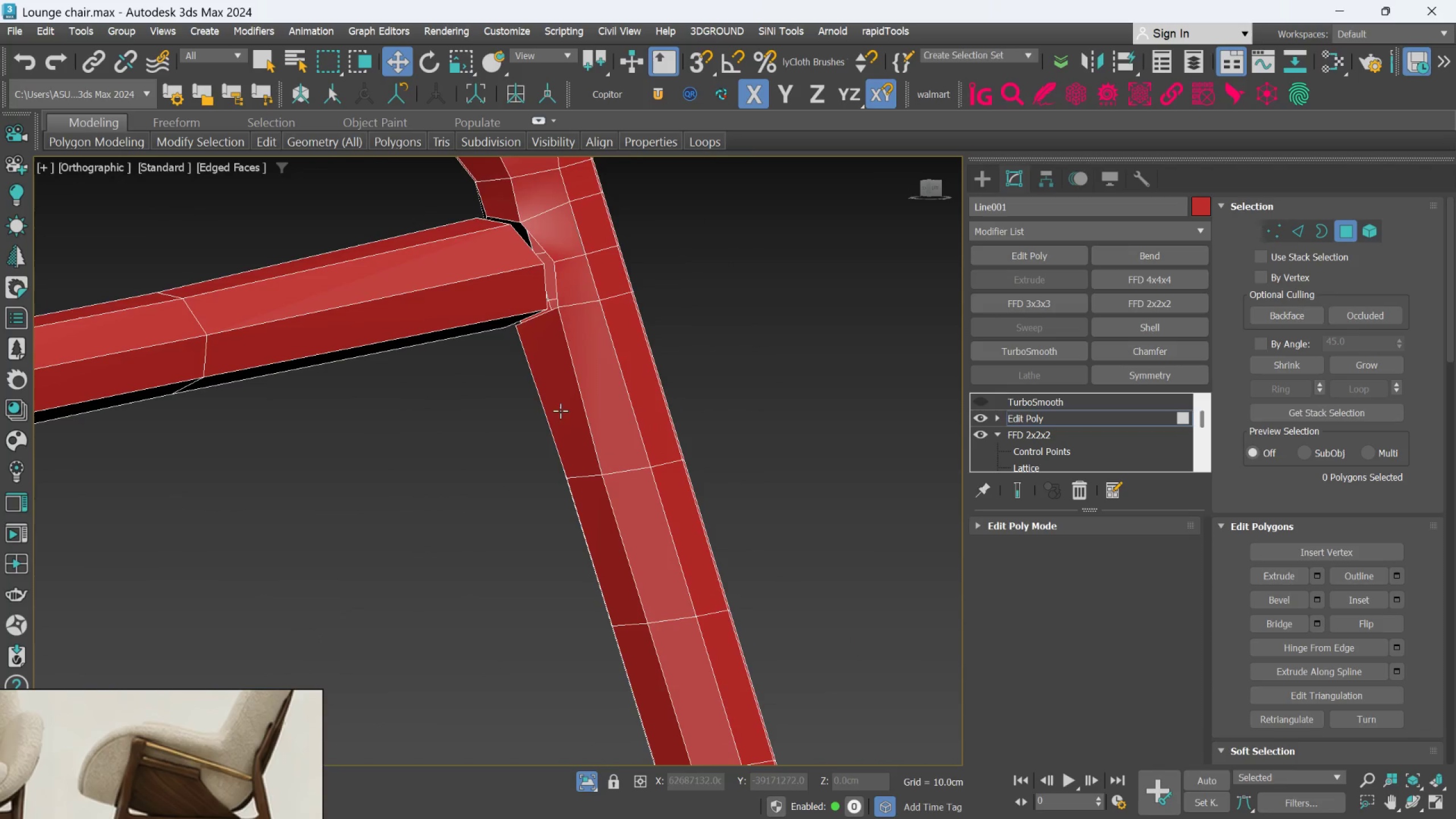 
scroll: coordinate [360, 584], scroll_direction: down, amount: 7.0
 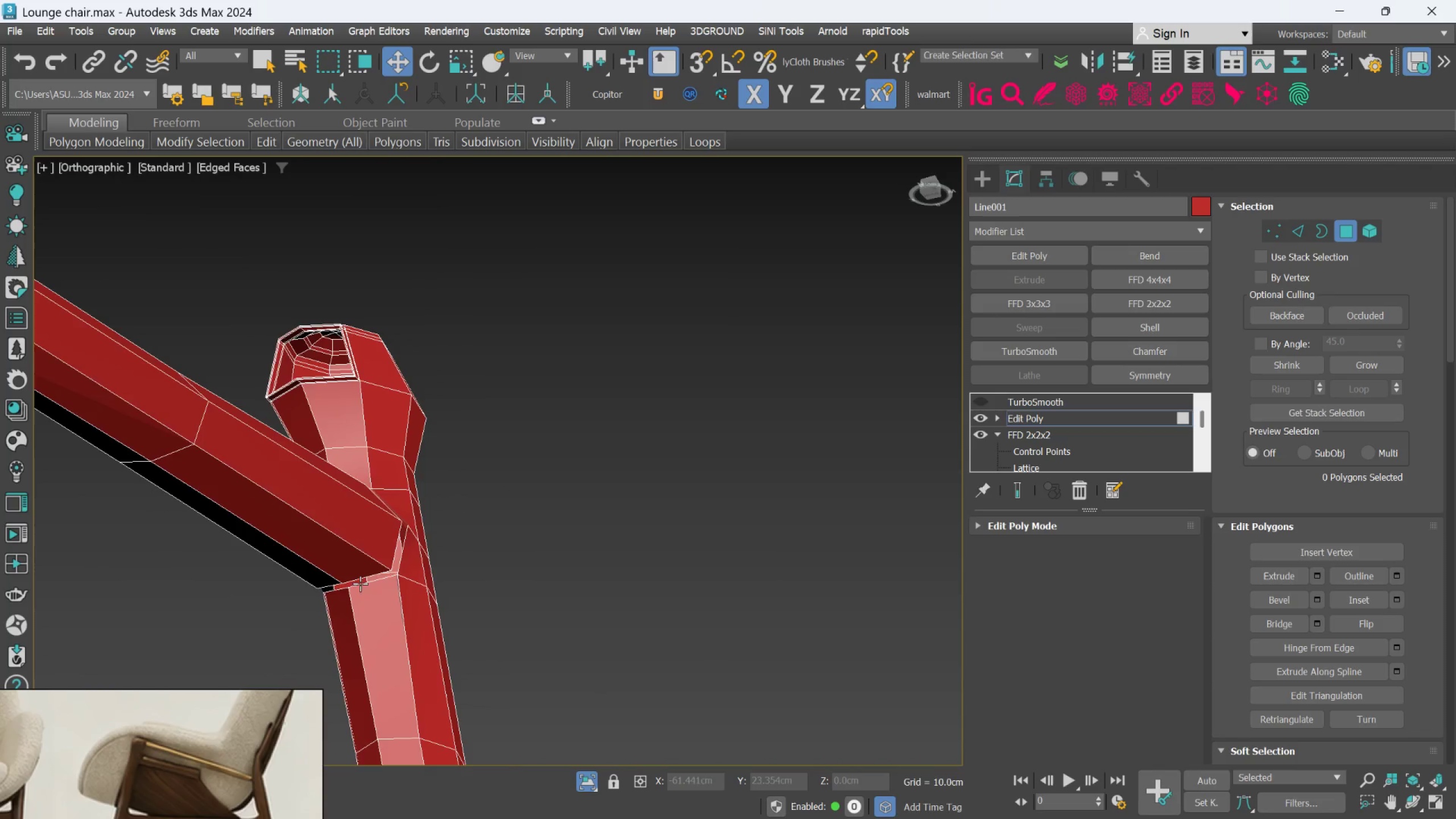 
scroll: coordinate [551, 363], scroll_direction: up, amount: 6.0
 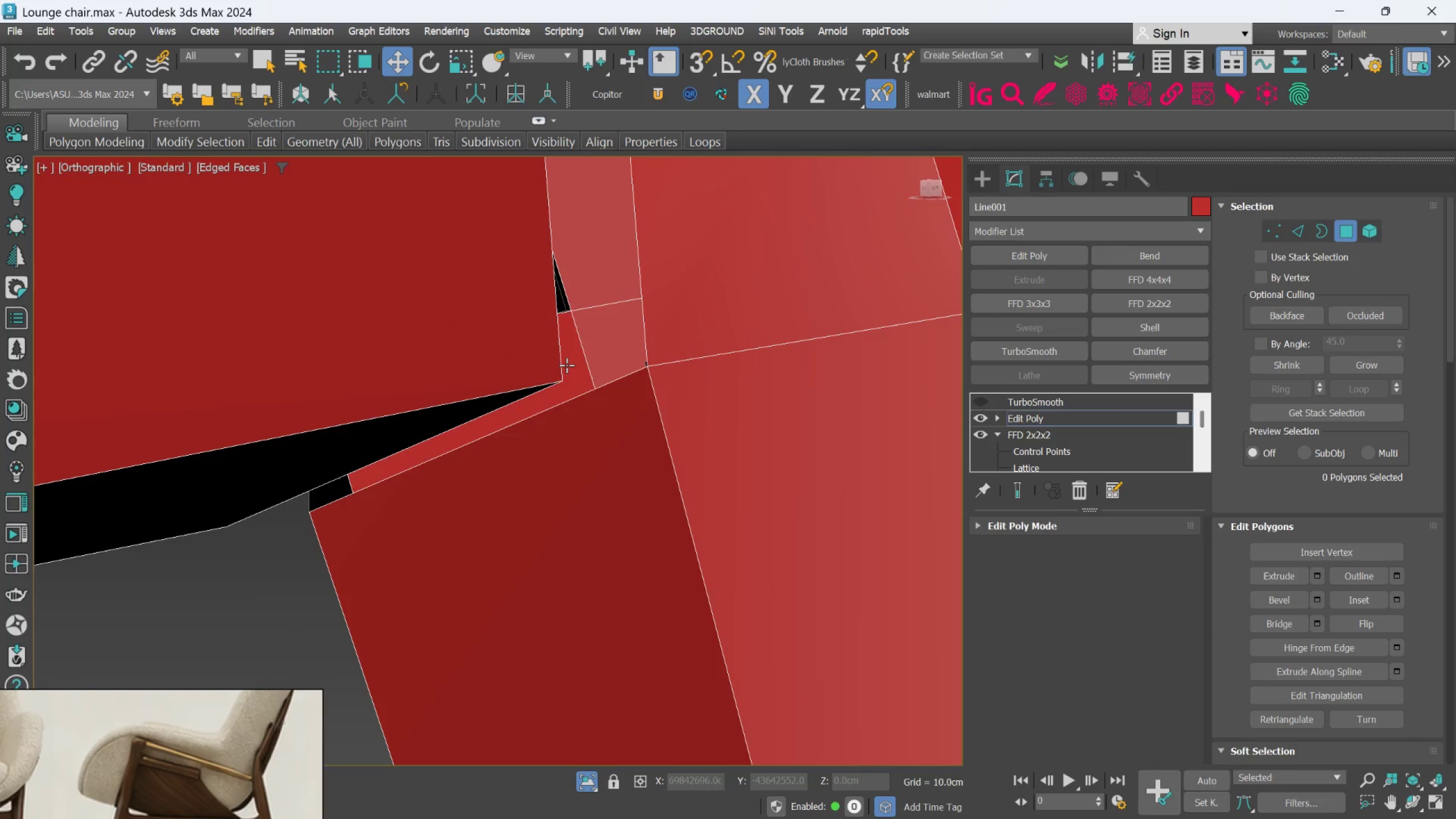 
left_click([566, 365])
 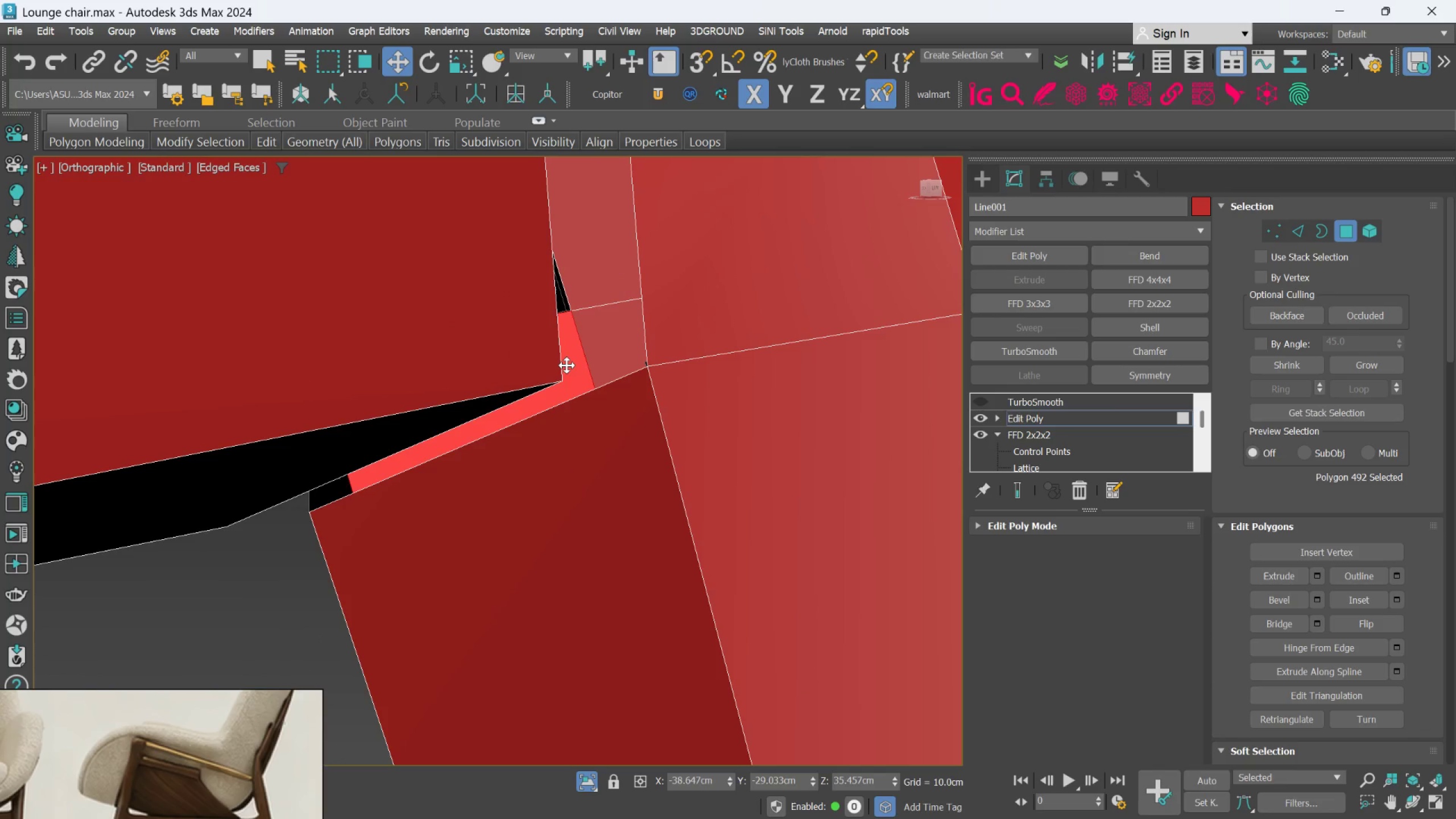 
key(Delete)
 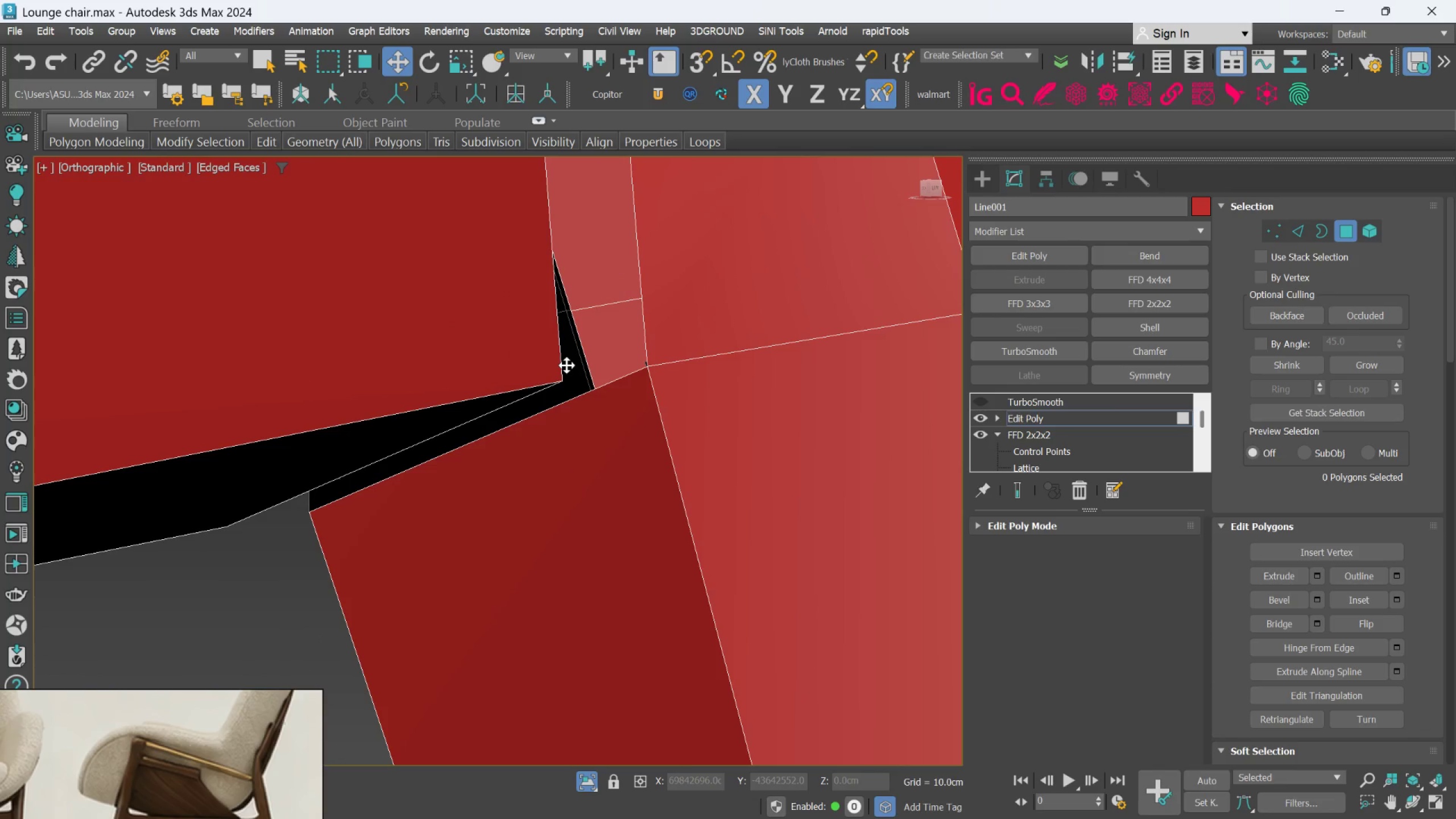 
scroll: coordinate [556, 371], scroll_direction: down, amount: 3.0
 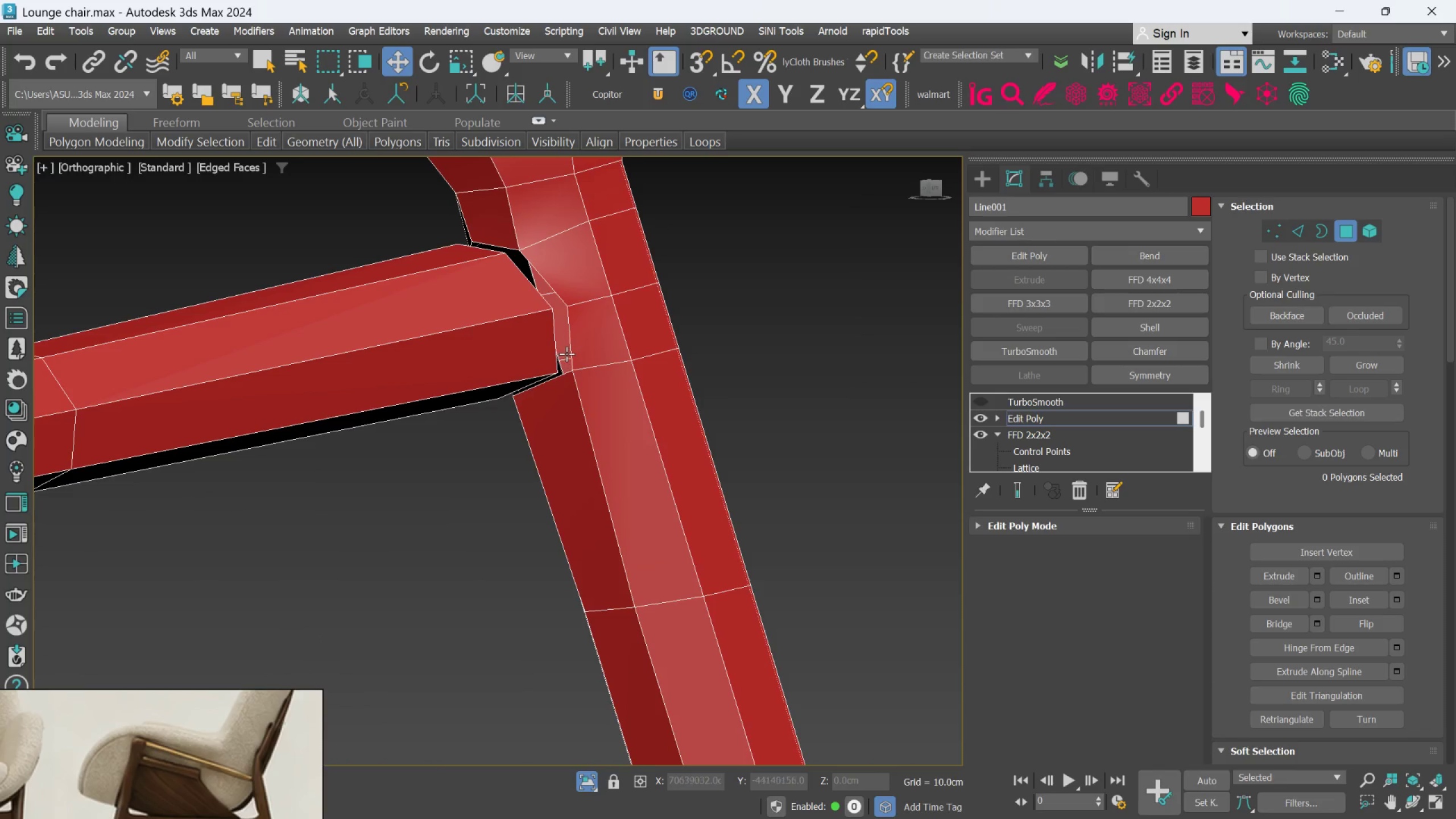 
left_click([563, 351])
 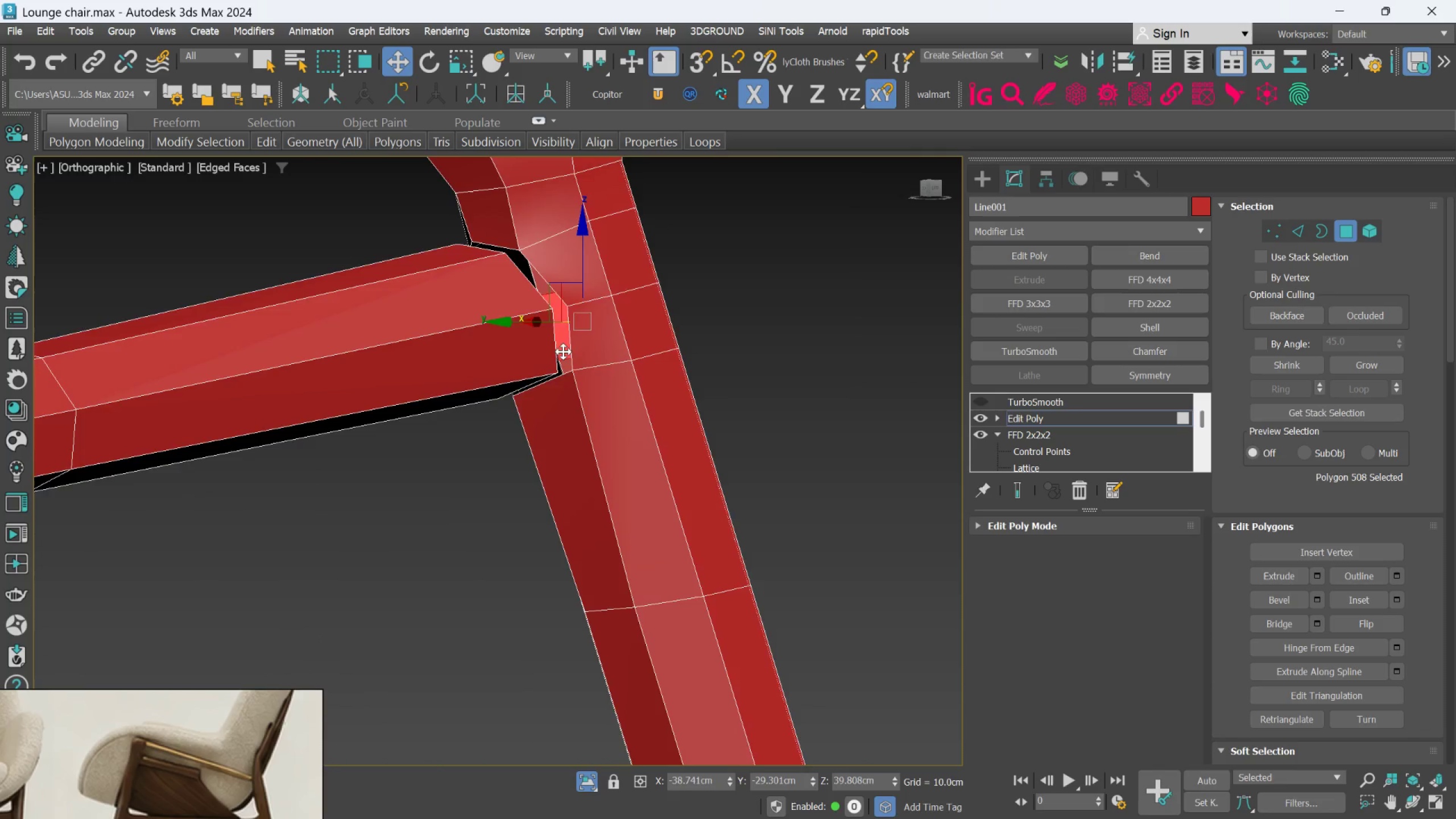 
hold_key(key=AltLeft, duration=1.5)
 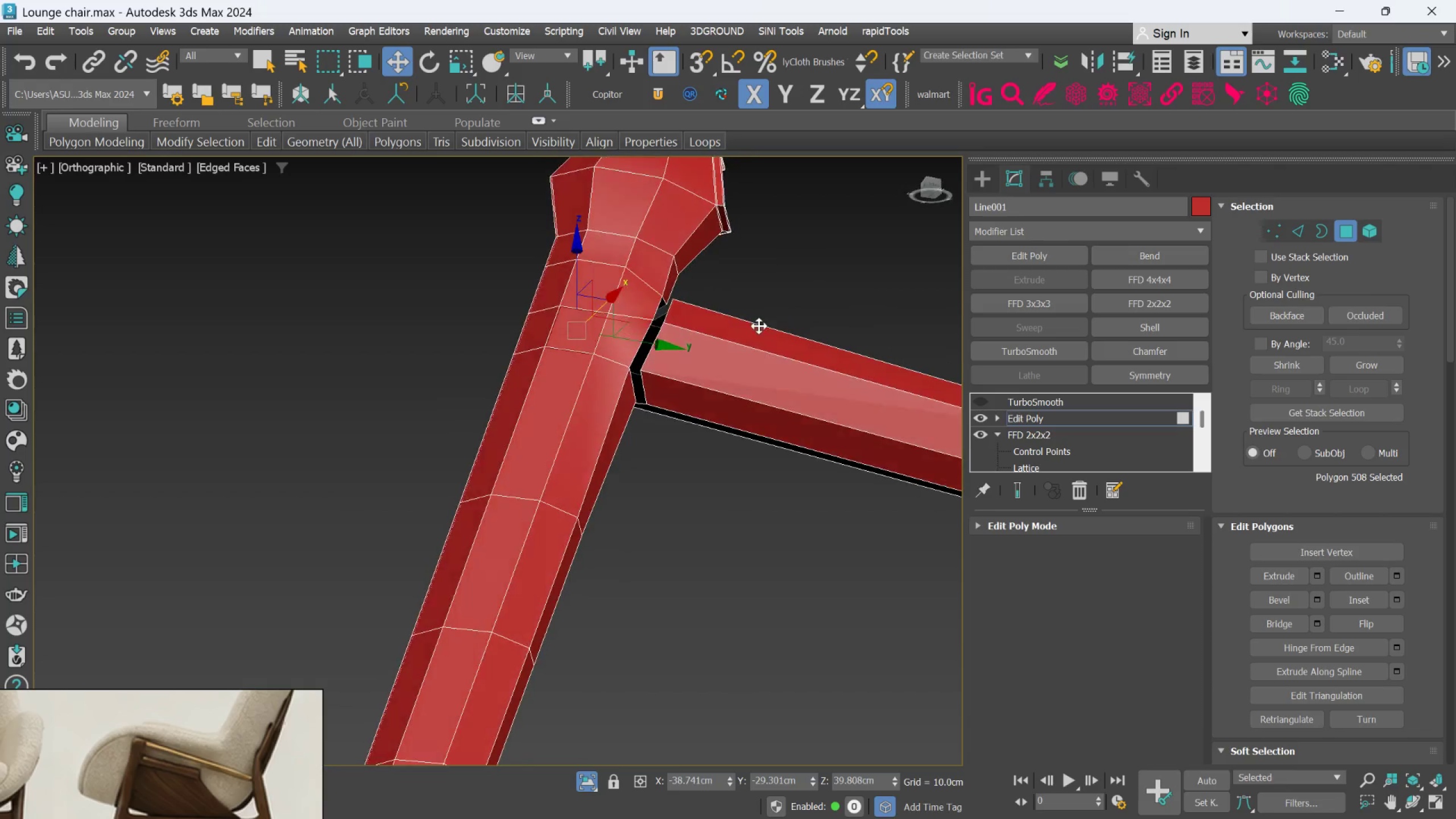 
scroll: coordinate [563, 351], scroll_direction: down, amount: 1.0
 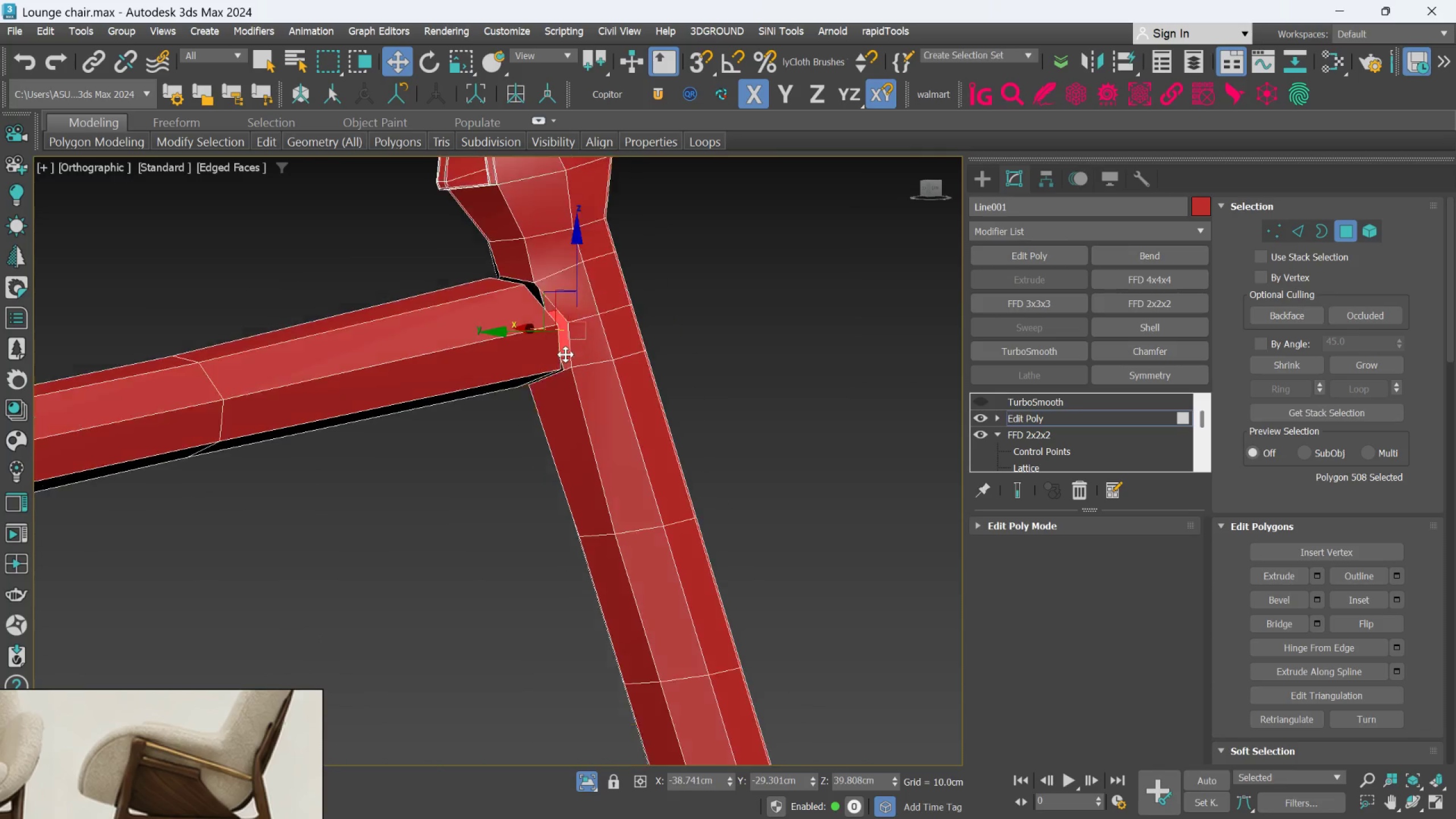 
hold_key(key=AltLeft, duration=1.52)
 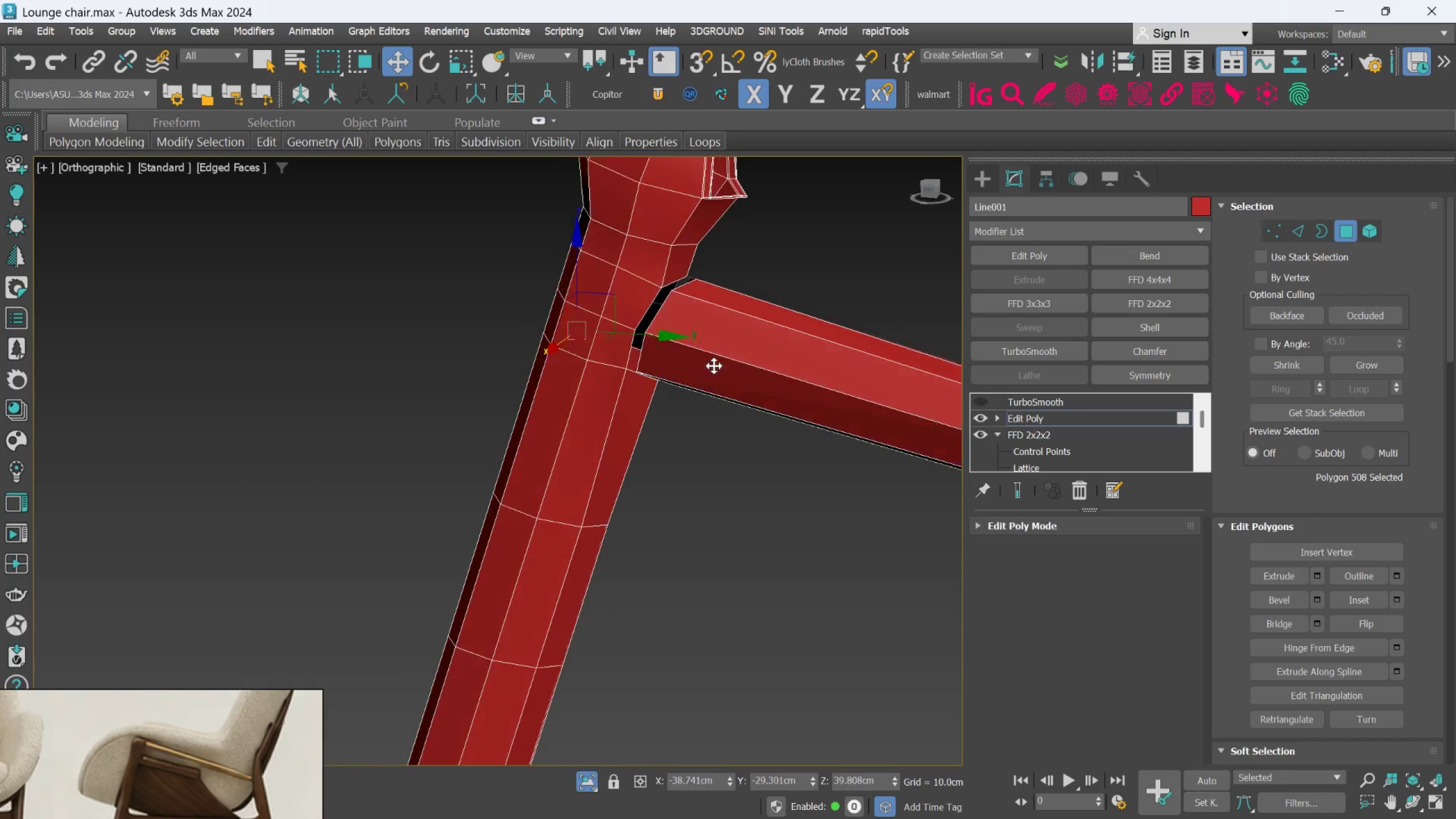 
key(Alt+AltLeft)
 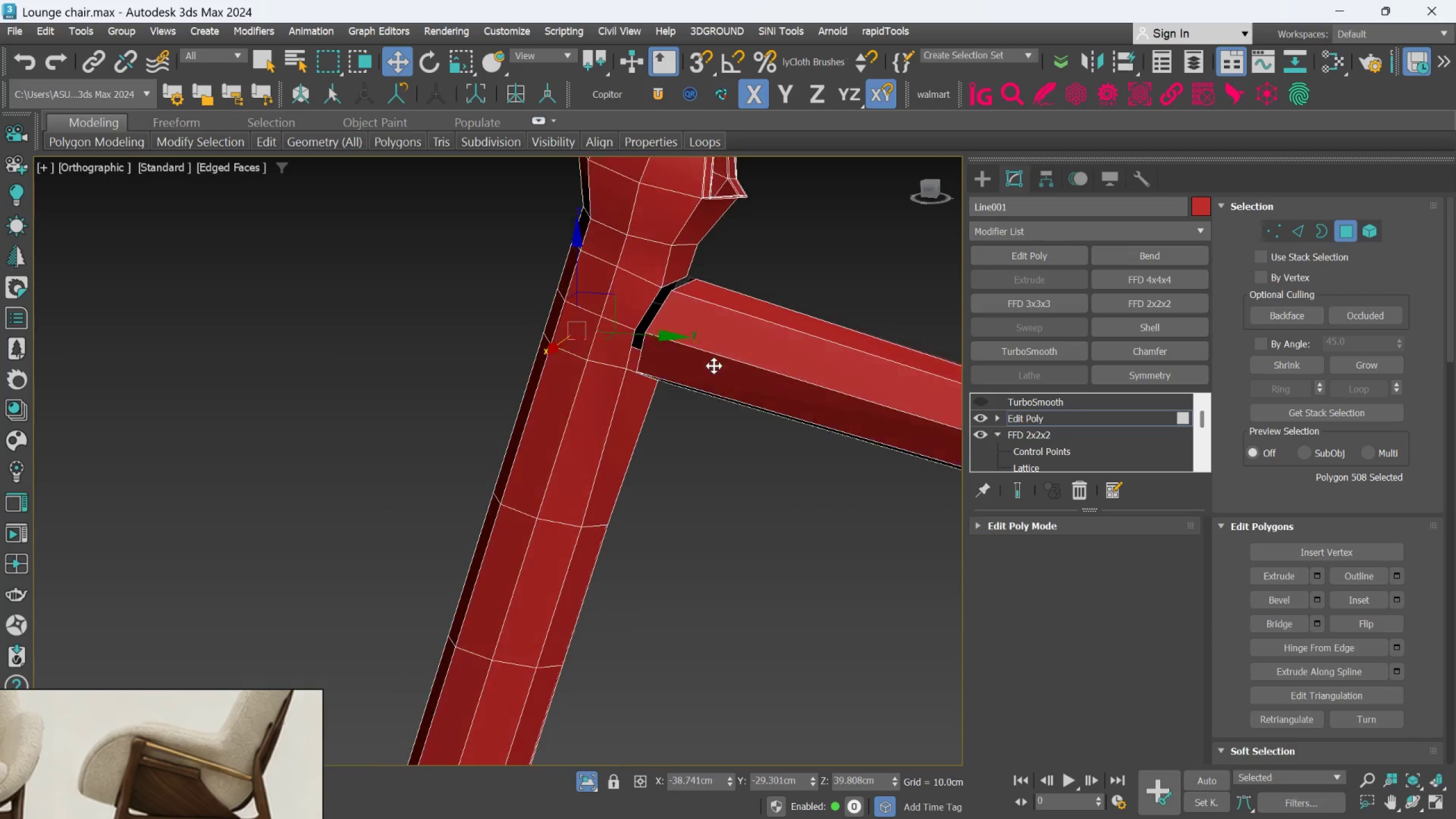 
key(Alt+AltLeft)
 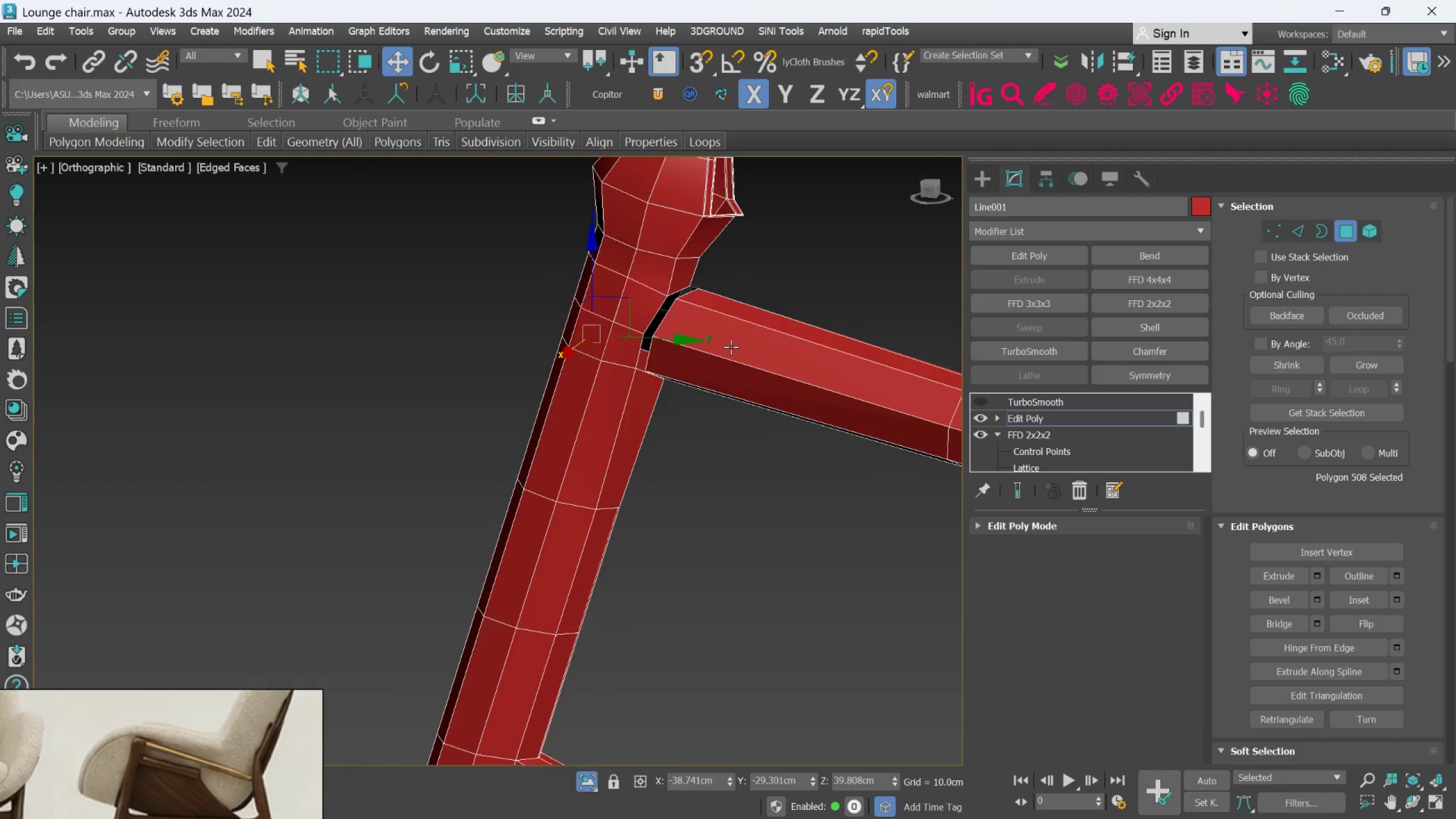 
scroll: coordinate [714, 365], scroll_direction: down, amount: 1.0
 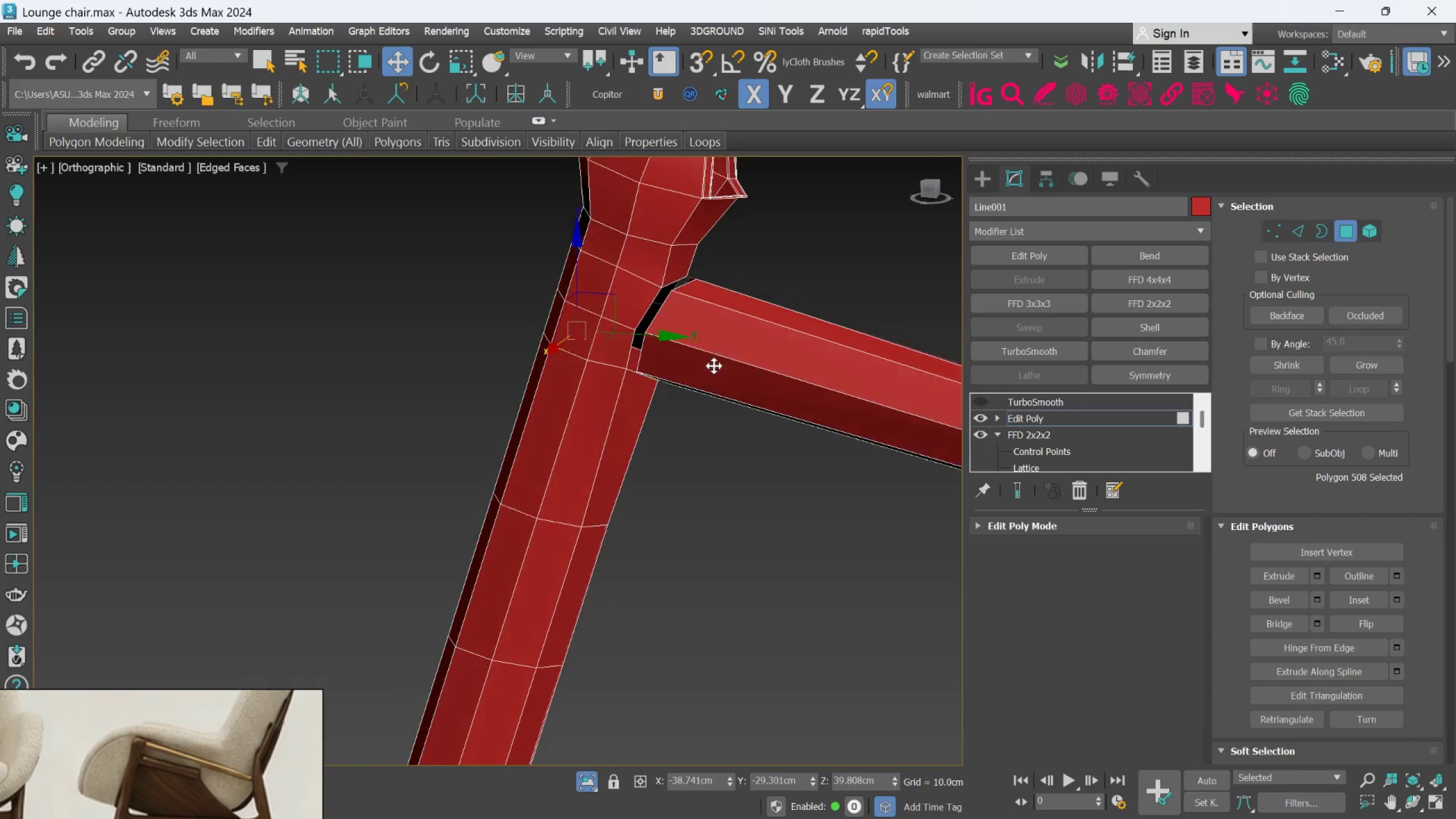 
hold_key(key=AltLeft, duration=0.36)
 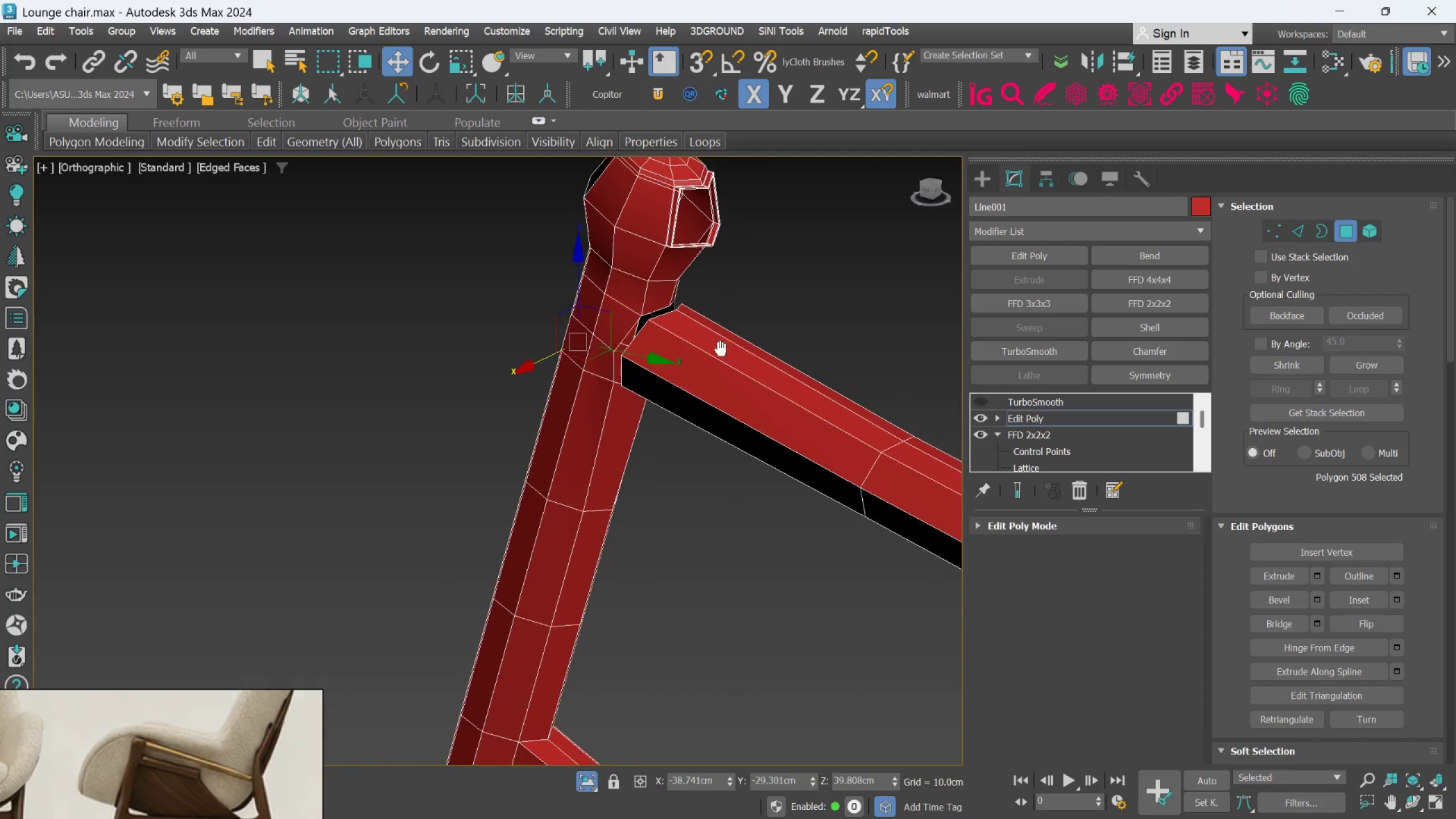 
hold_key(key=AltLeft, duration=0.31)
 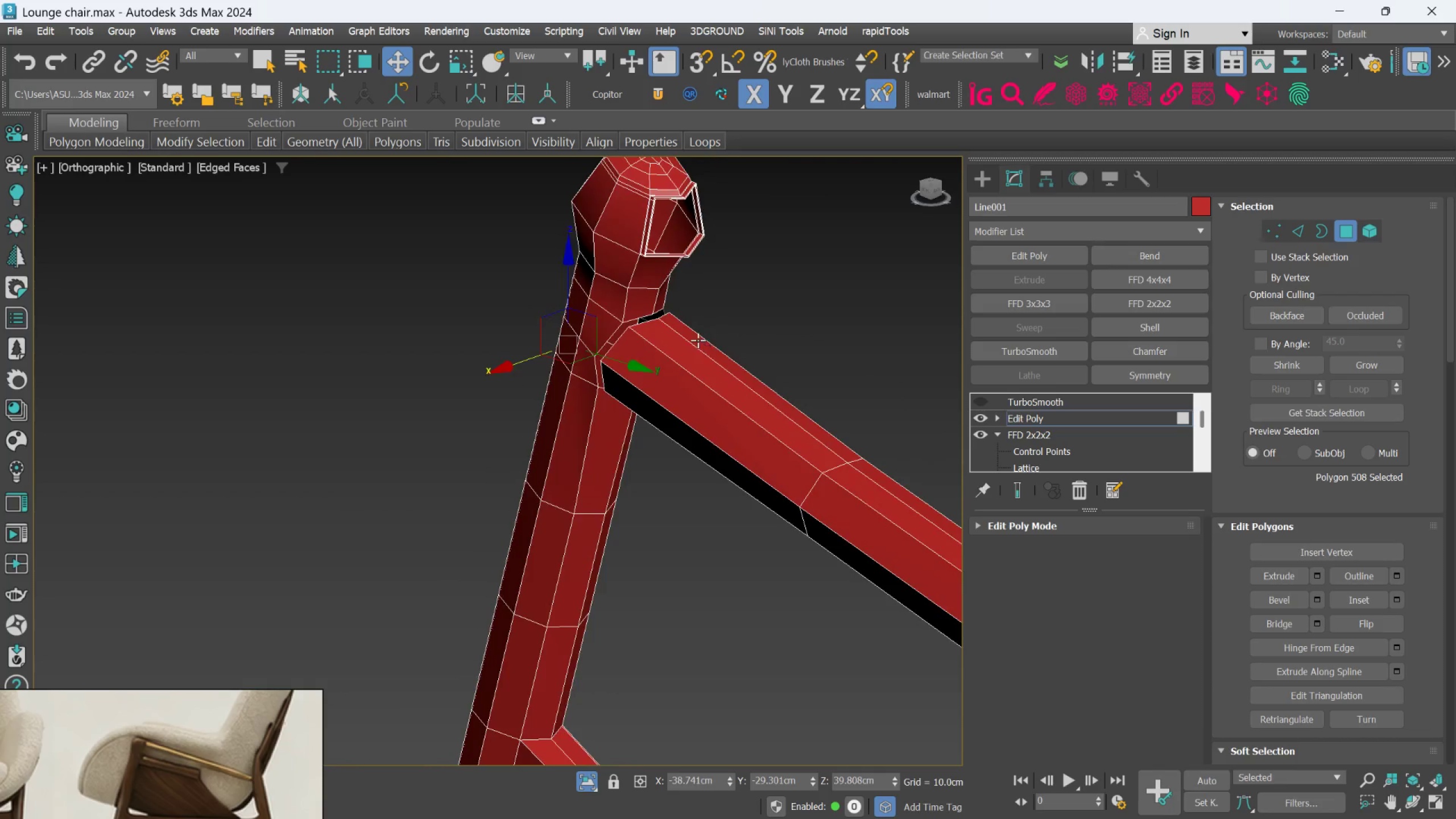 
scroll: coordinate [553, 353], scroll_direction: up, amount: 4.0
 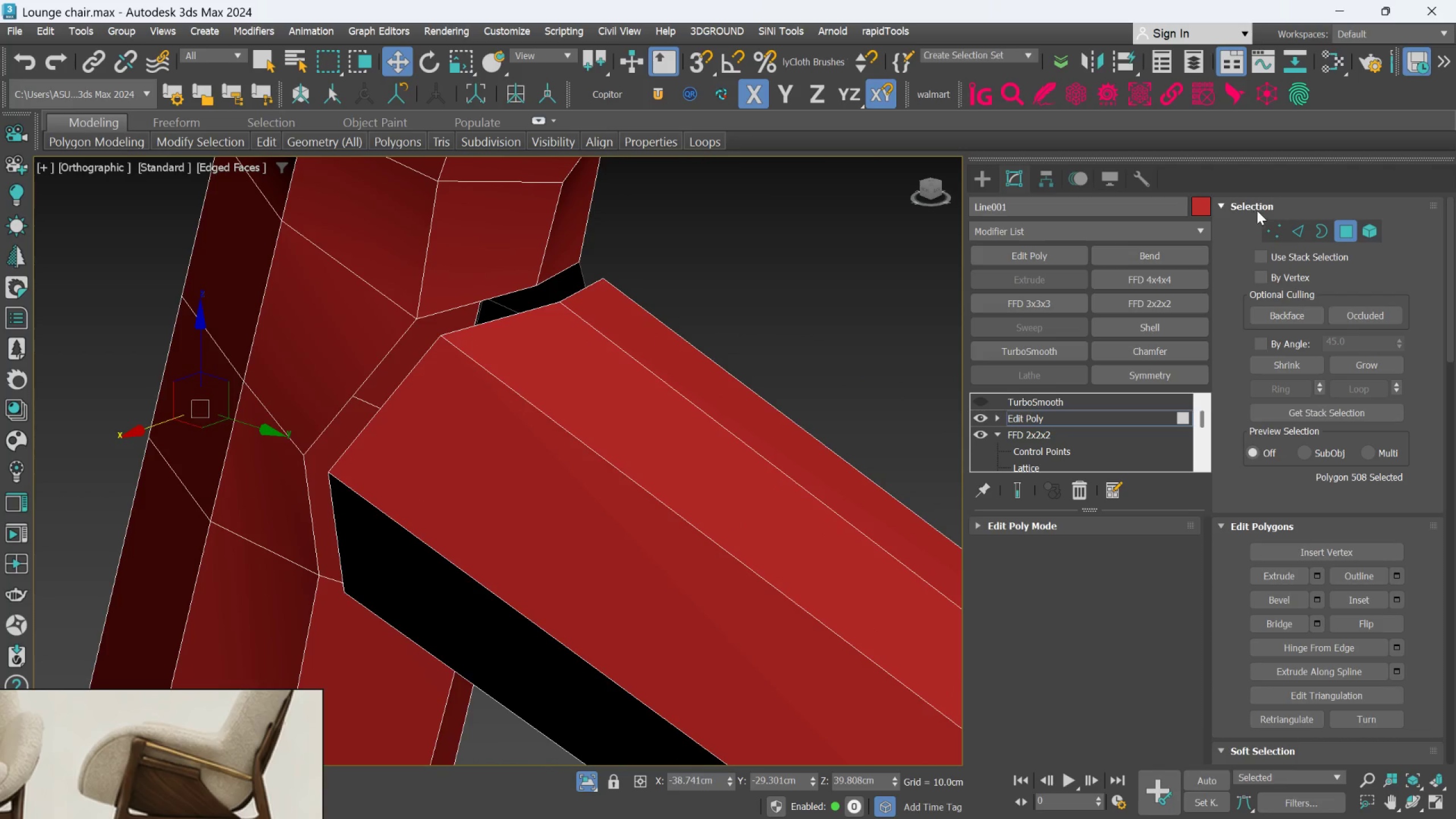 
mouse_move([1293, 234])
 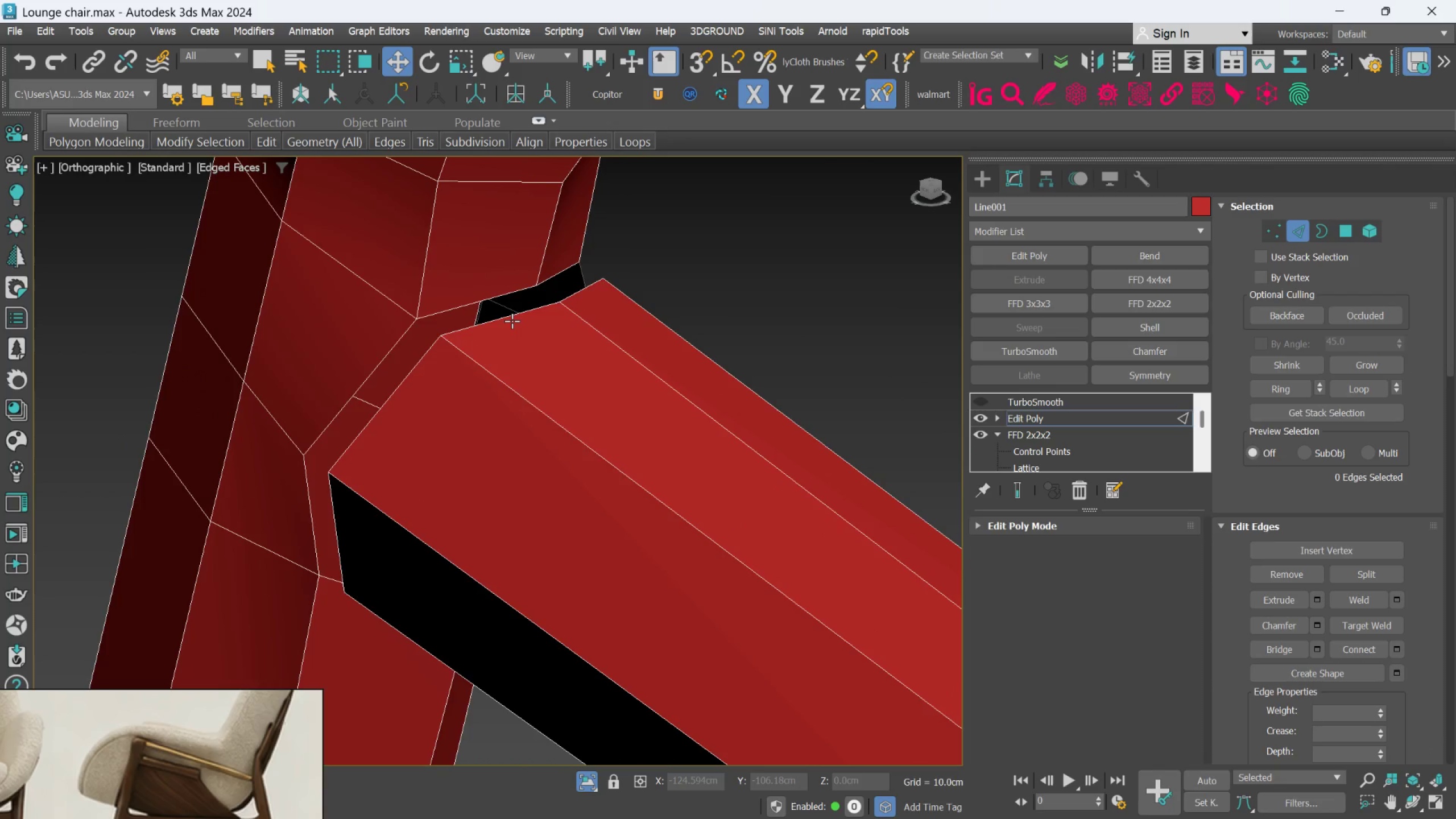 
left_click([512, 320])
 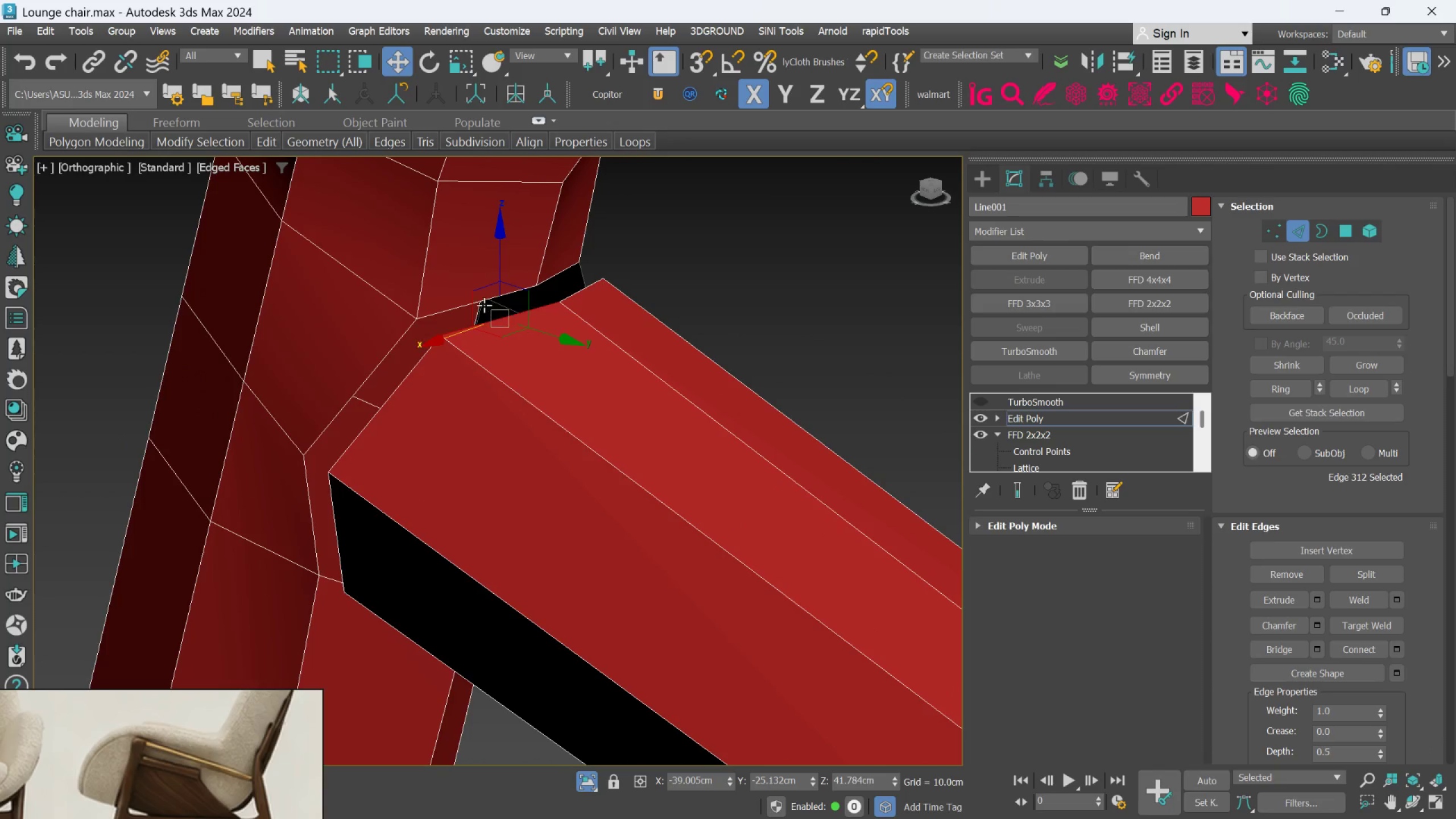 
hold_key(key=ControlLeft, duration=0.41)
left_click([479, 301])
 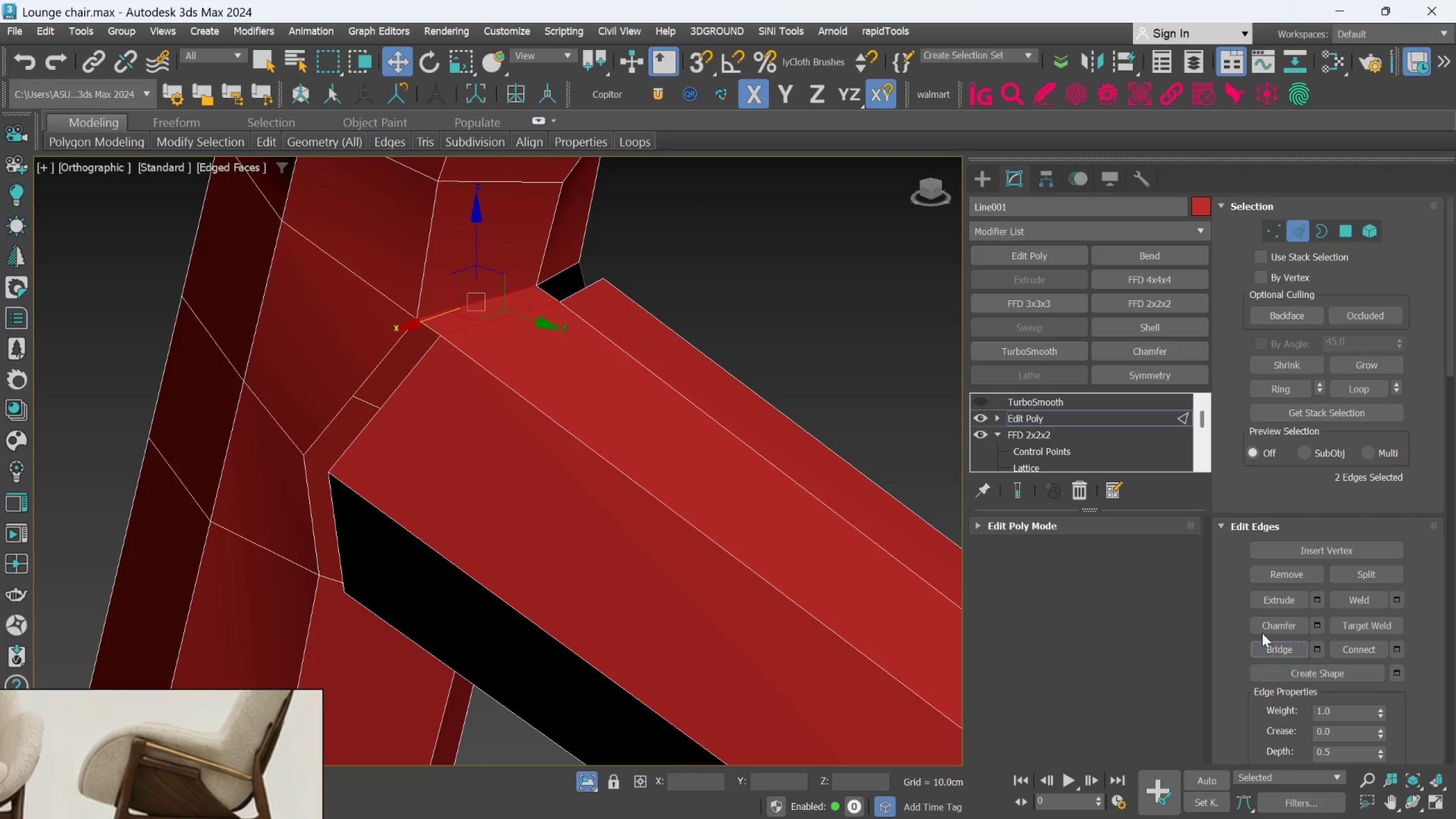 
scroll: coordinate [381, 369], scroll_direction: up, amount: 1.0
 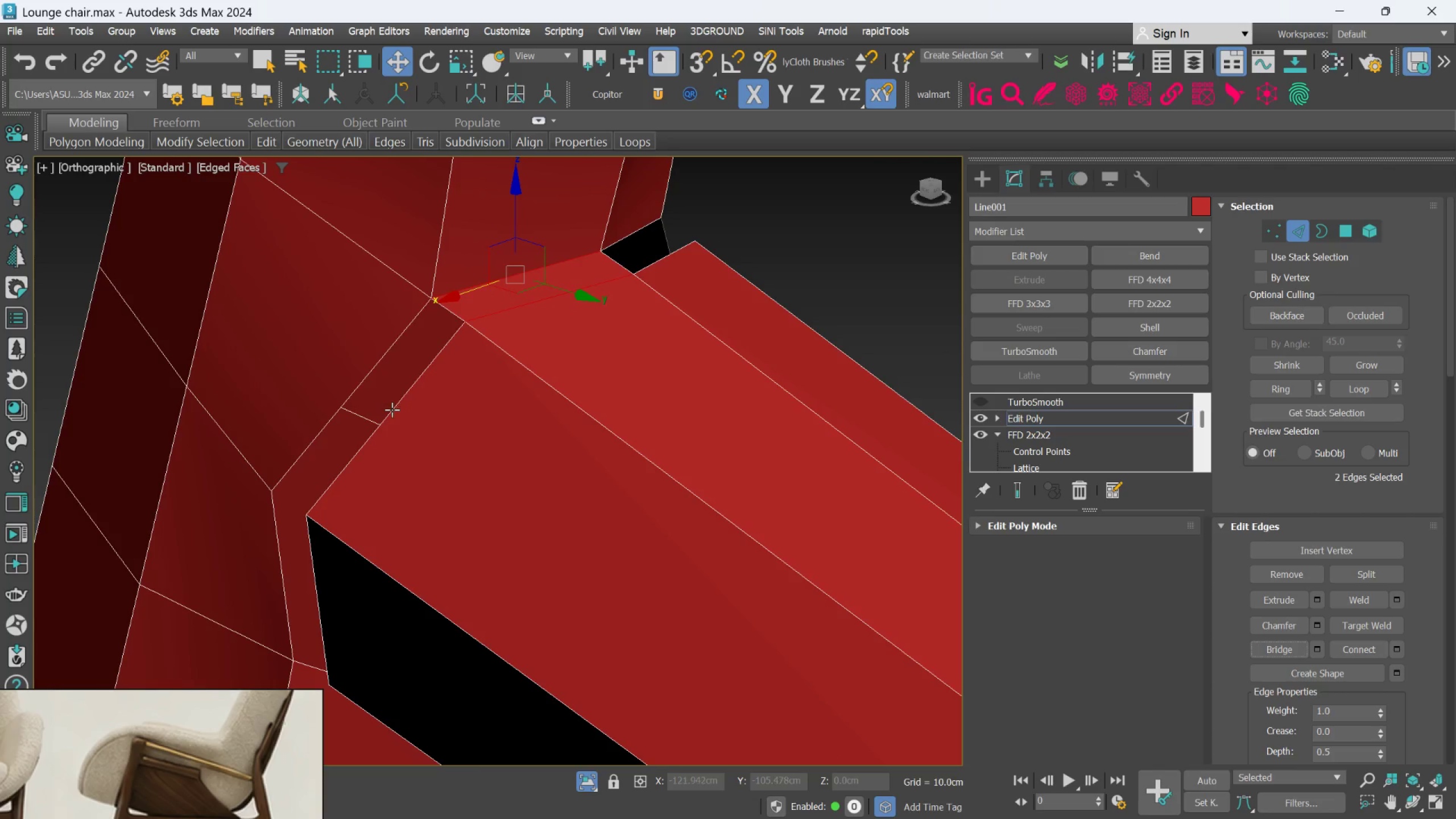 
left_click([392, 410])
 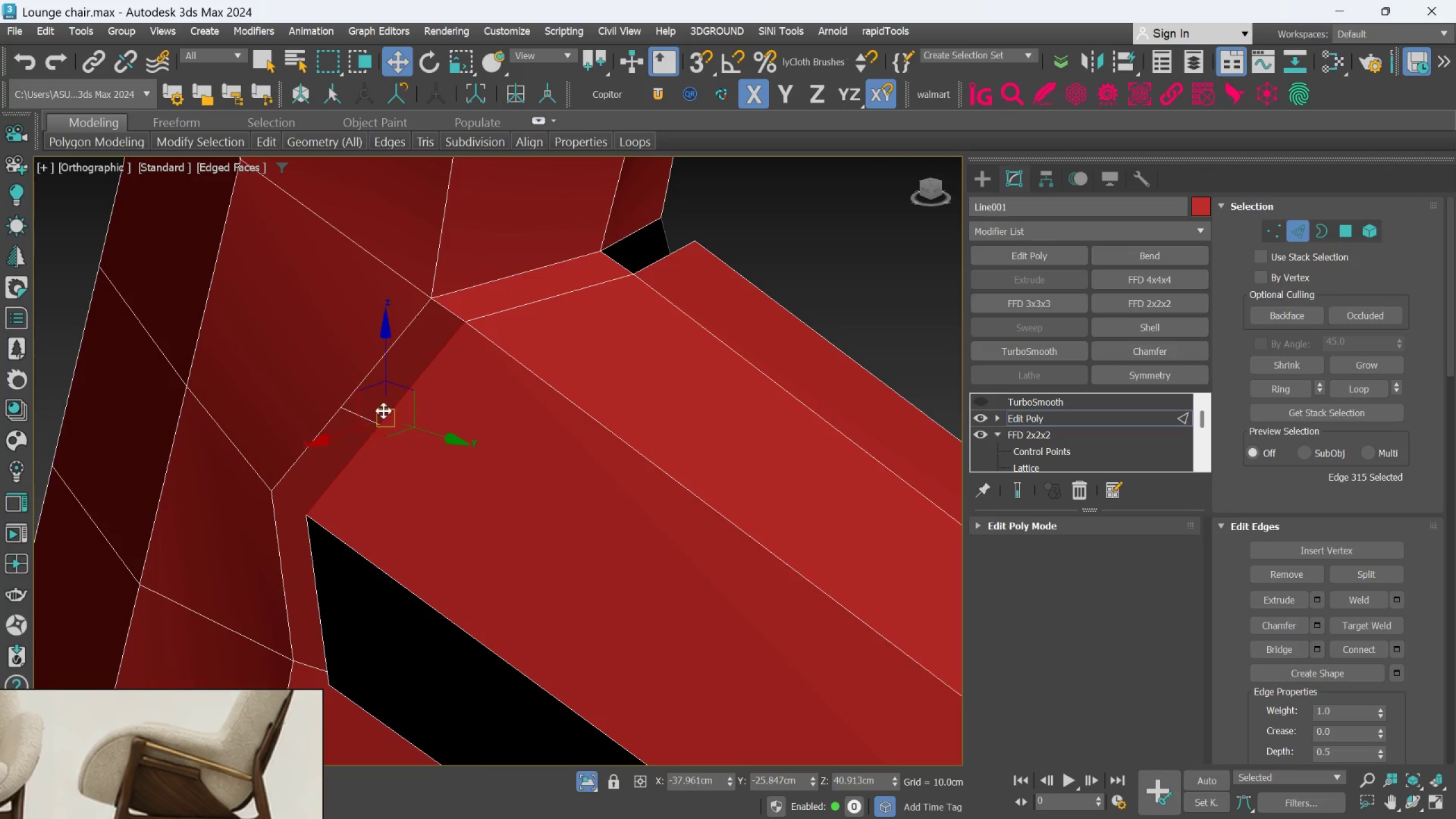 
hold_key(key=ControlLeft, duration=0.77)
left_click([348, 399])
 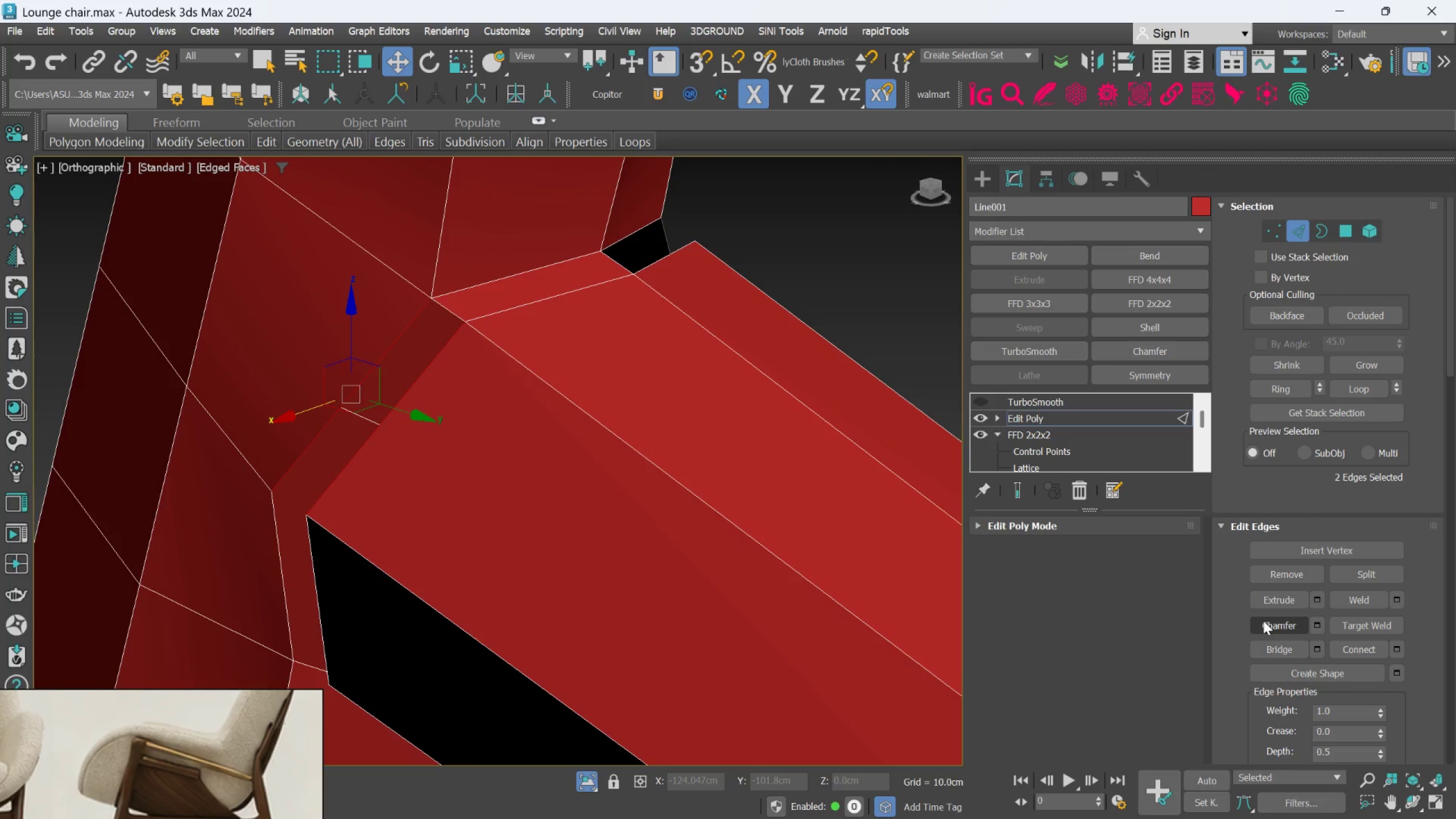 
left_click([1272, 648])
 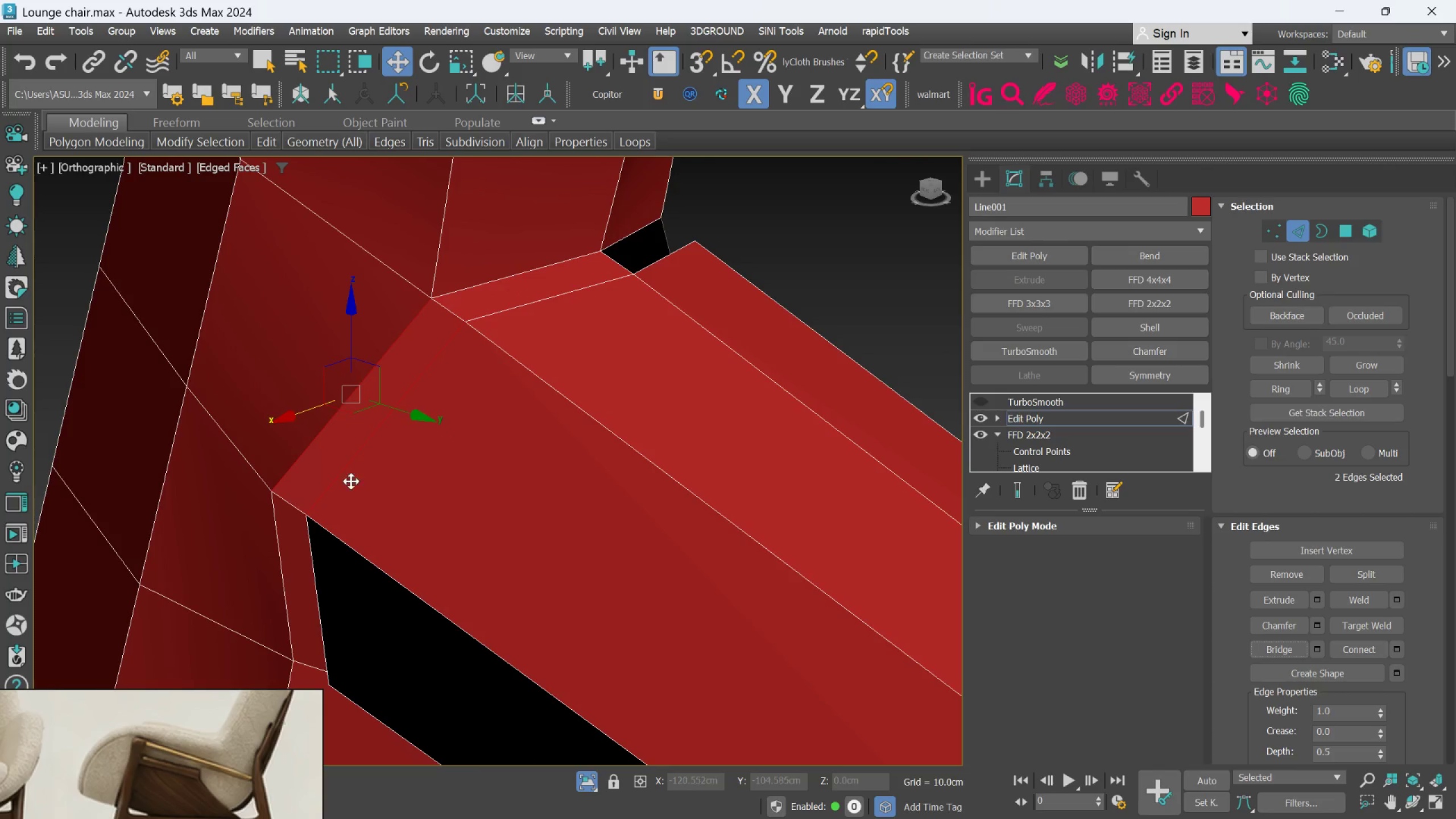 
scroll: coordinate [348, 478], scroll_direction: down, amount: 1.0
 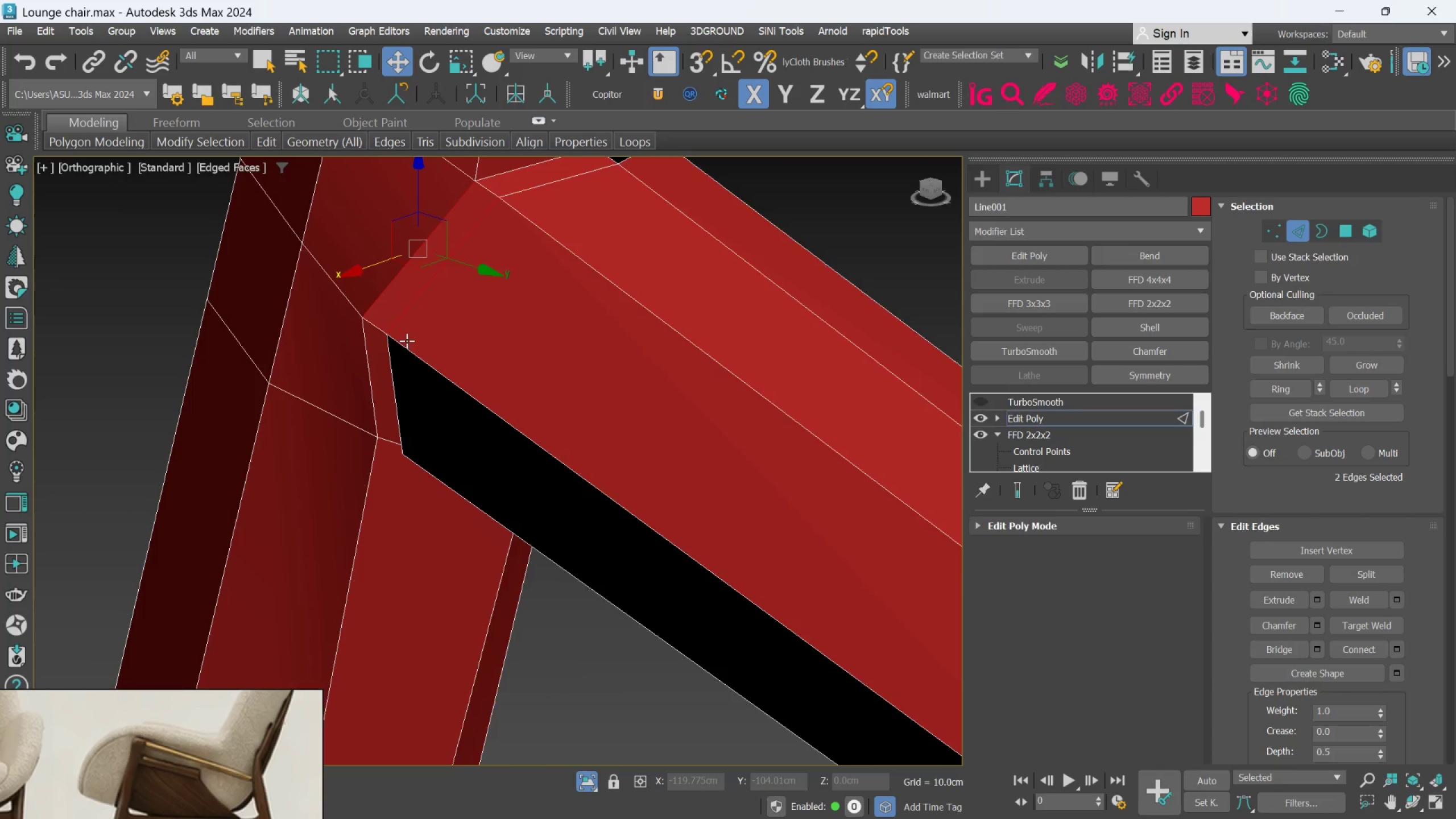 
scroll: coordinate [404, 344], scroll_direction: up, amount: 1.0
 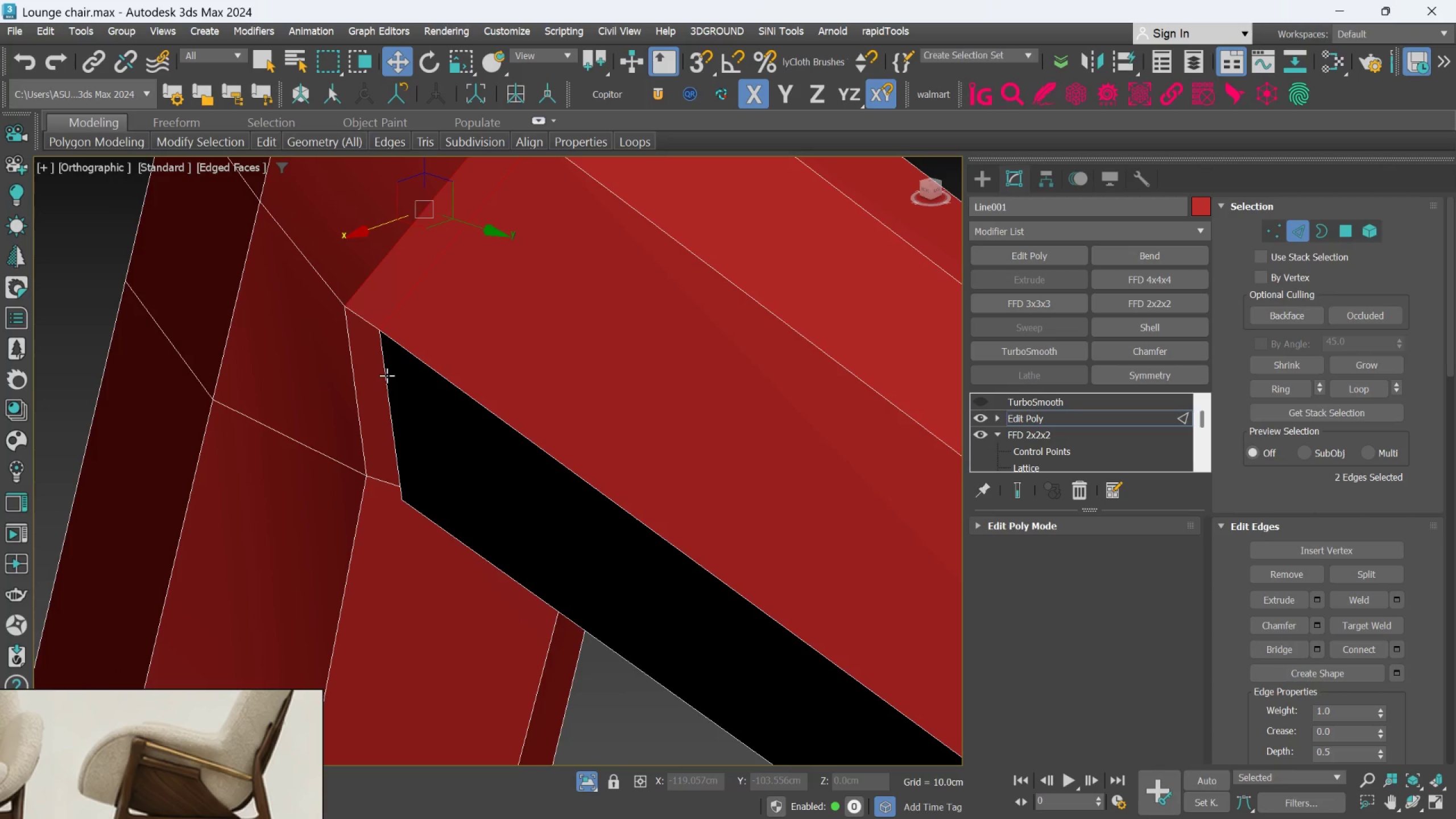 
left_click([387, 375])
 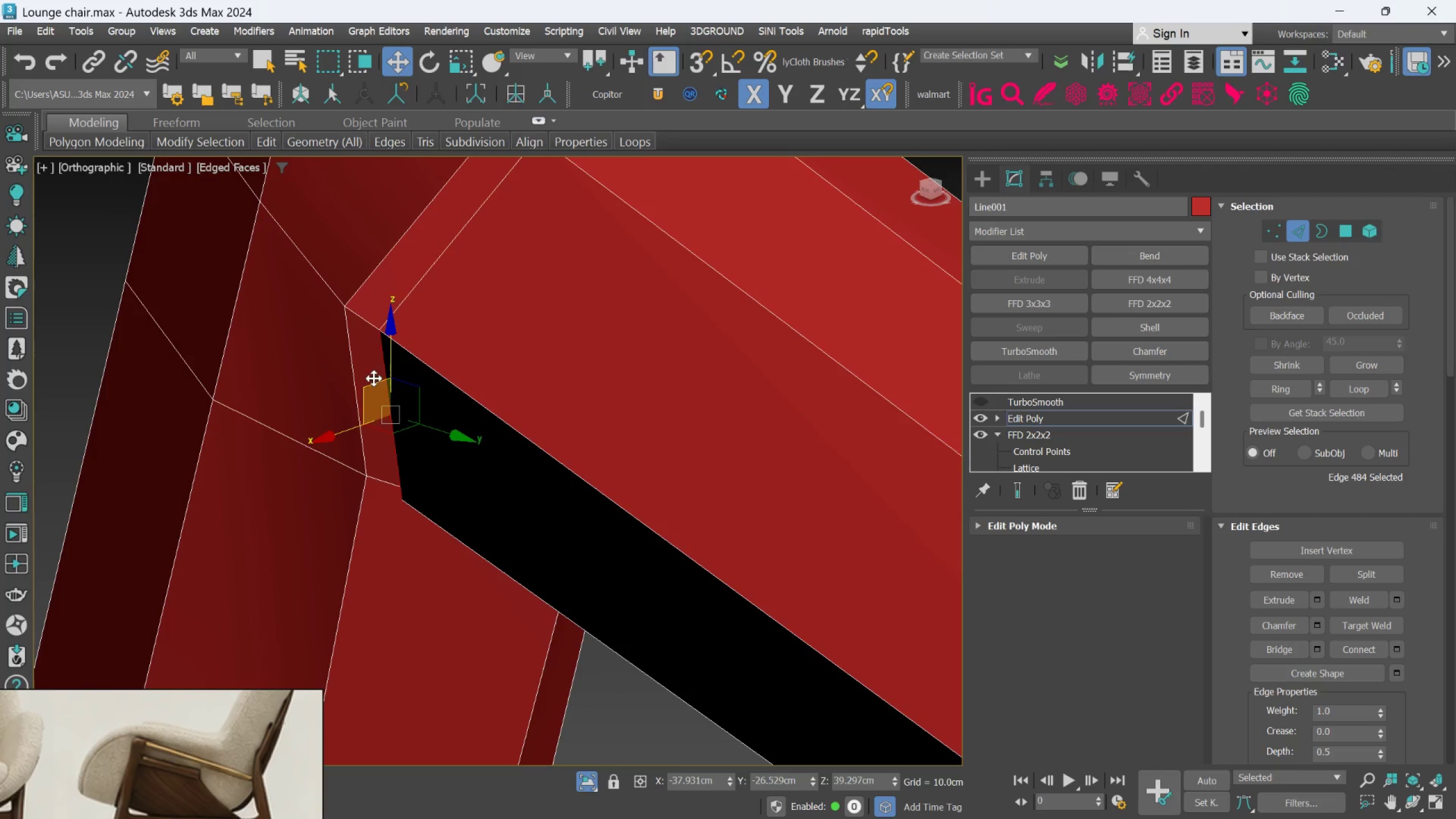 
hold_key(key=ControlLeft, duration=0.69)
left_click([354, 374])
 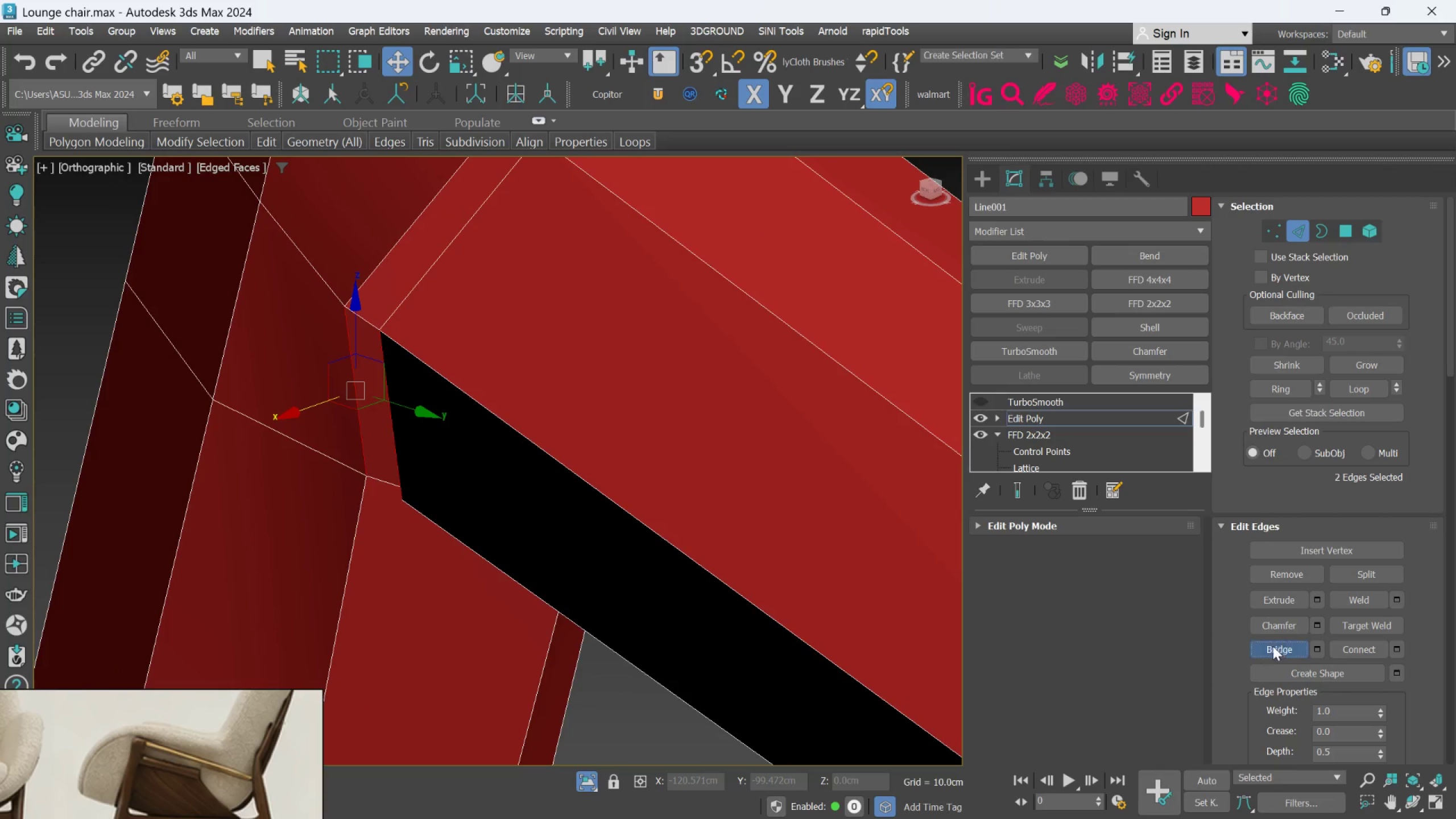 
scroll: coordinate [624, 402], scroll_direction: down, amount: 4.0
 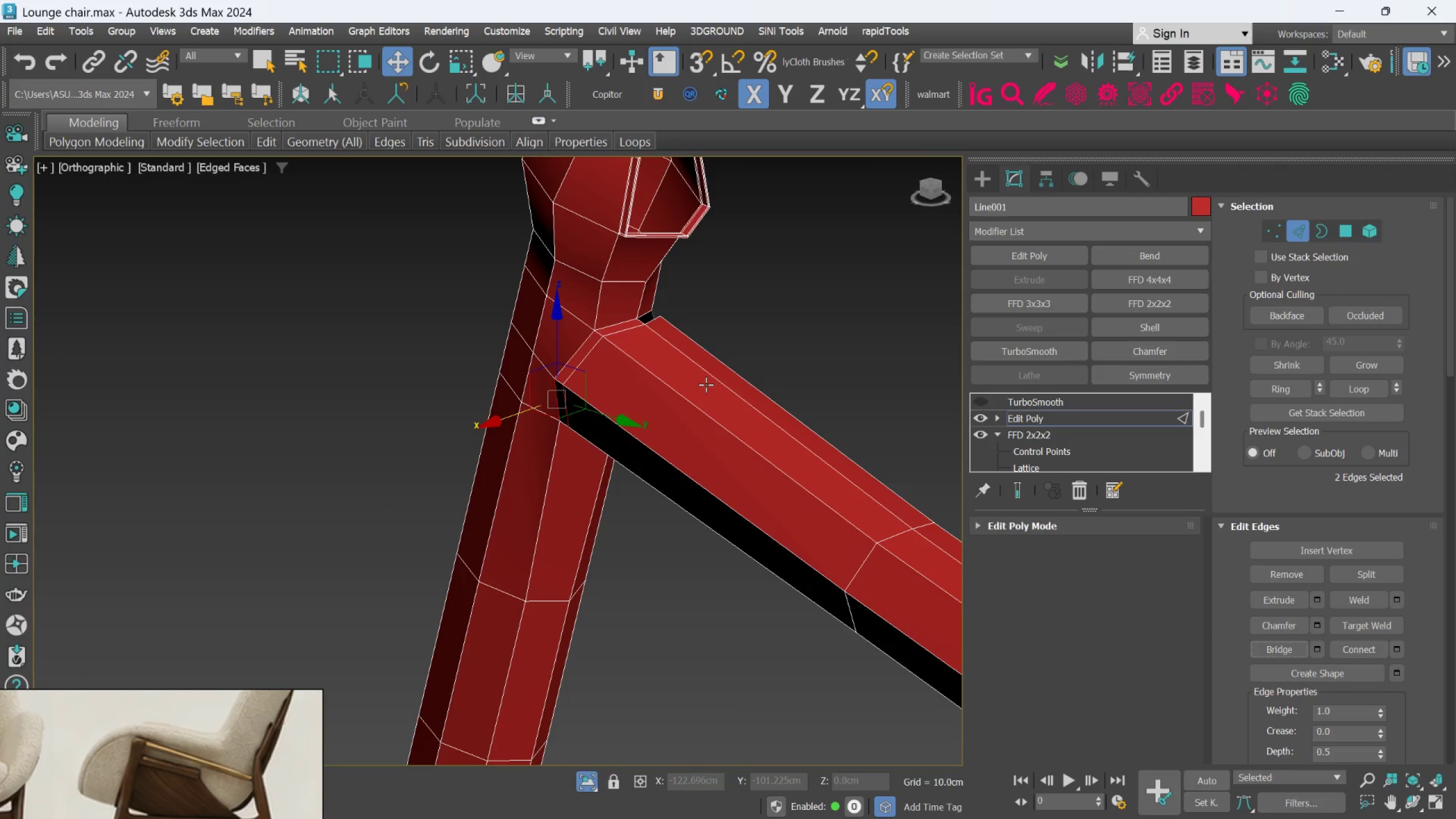 
hold_key(key=AltLeft, duration=0.56)
 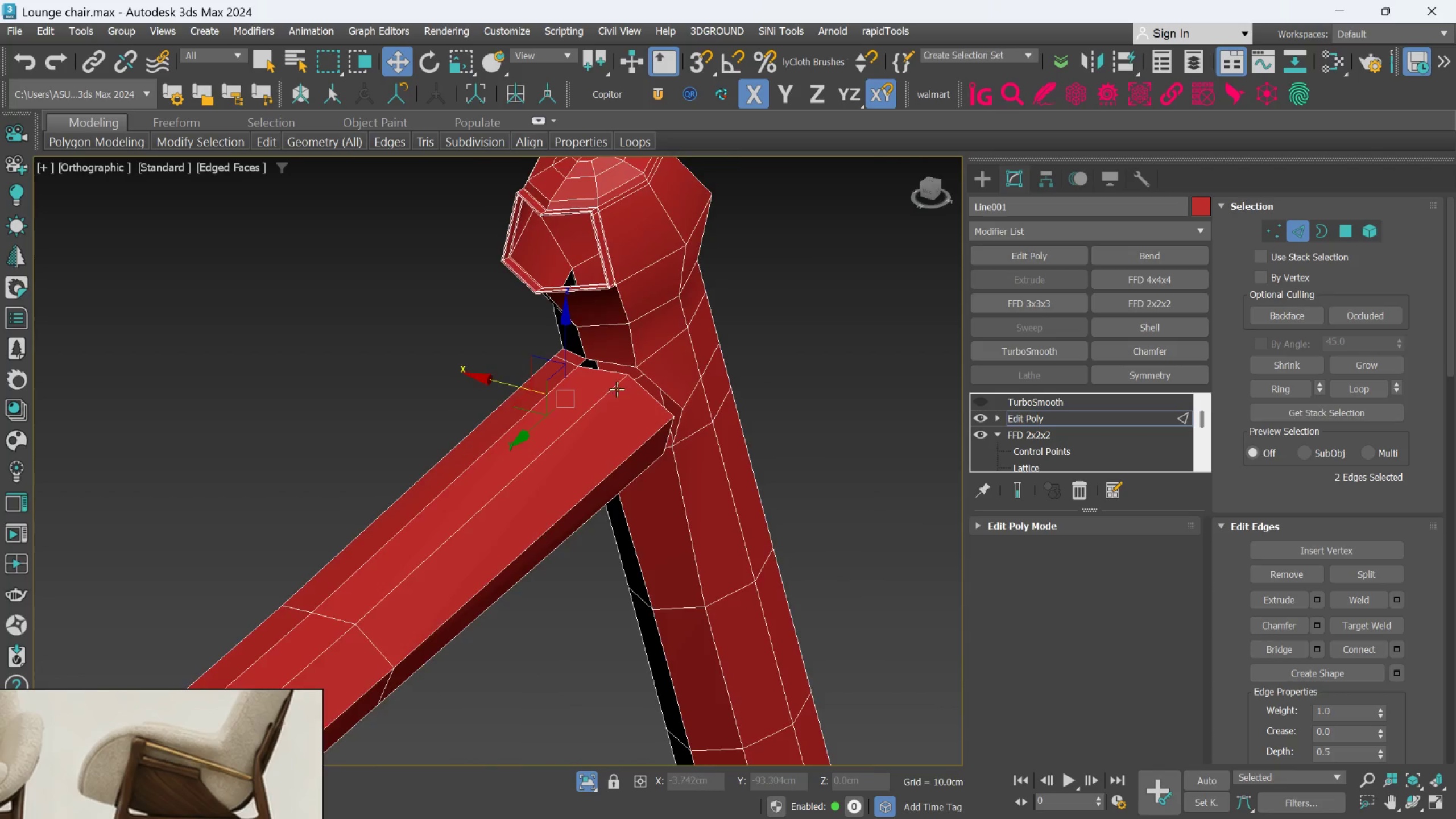 
scroll: coordinate [617, 379], scroll_direction: up, amount: 3.0
 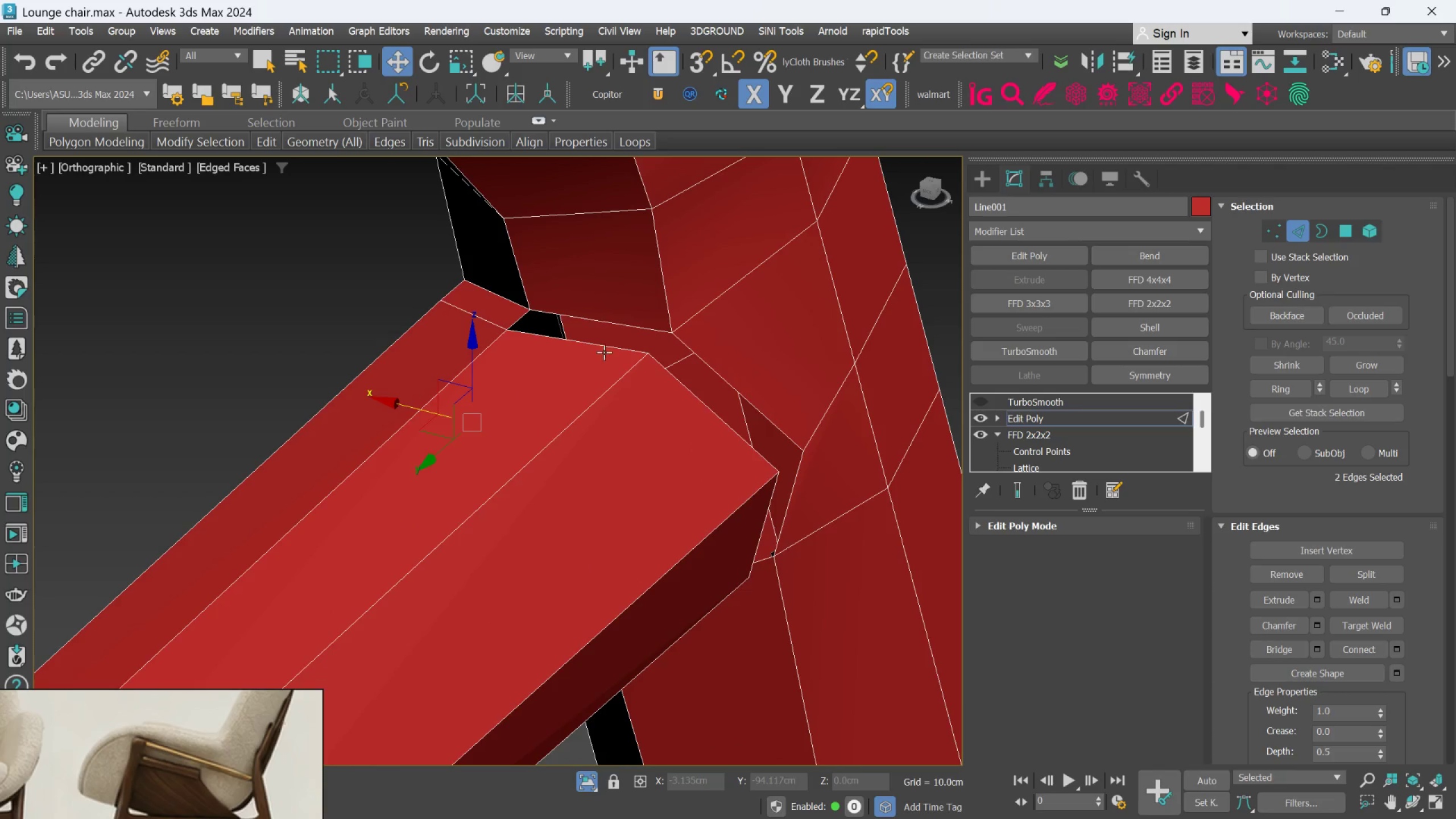 
left_click([604, 350])
 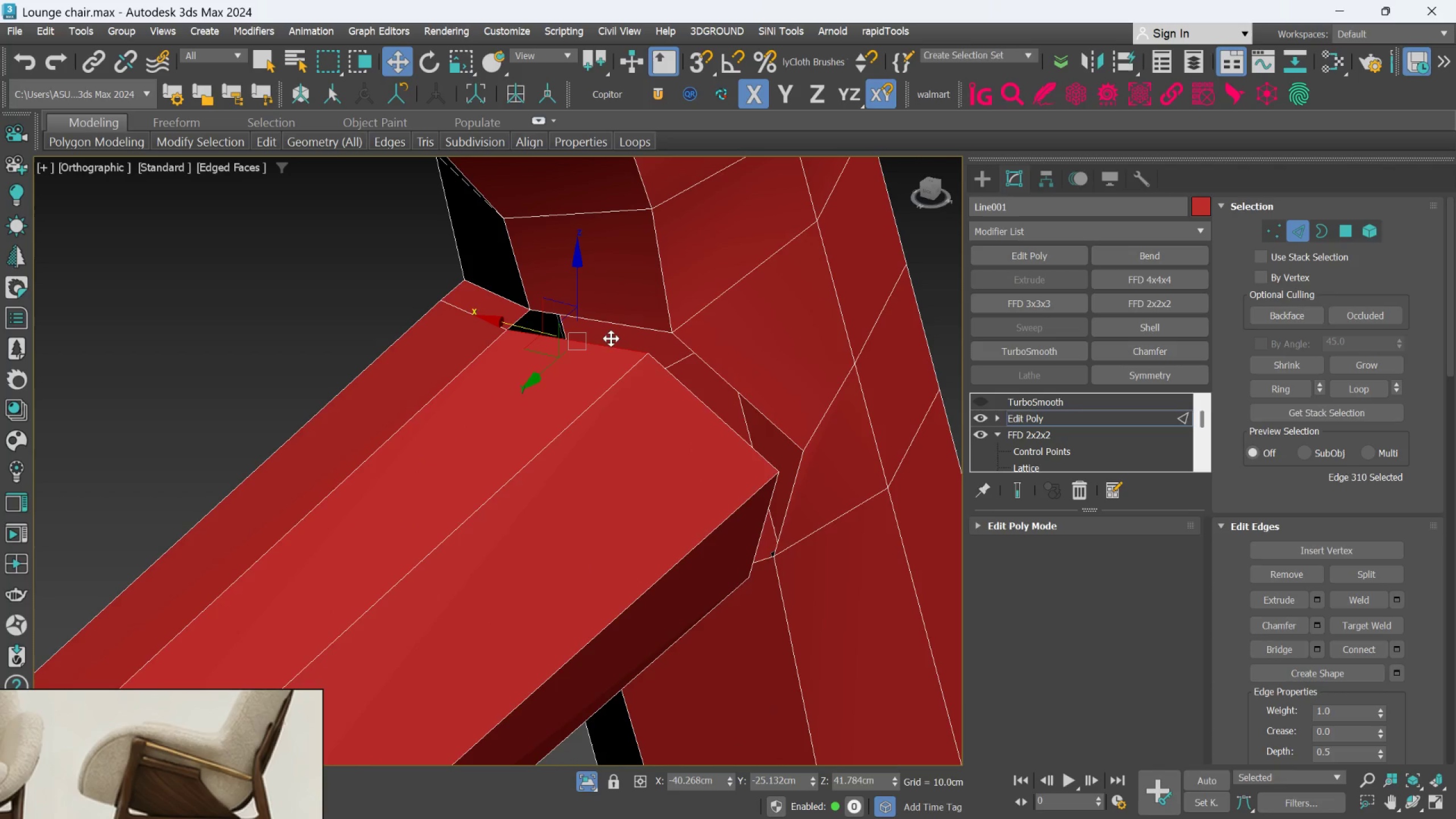 
hold_key(key=ControlLeft, duration=1.24)
left_click([613, 322])
 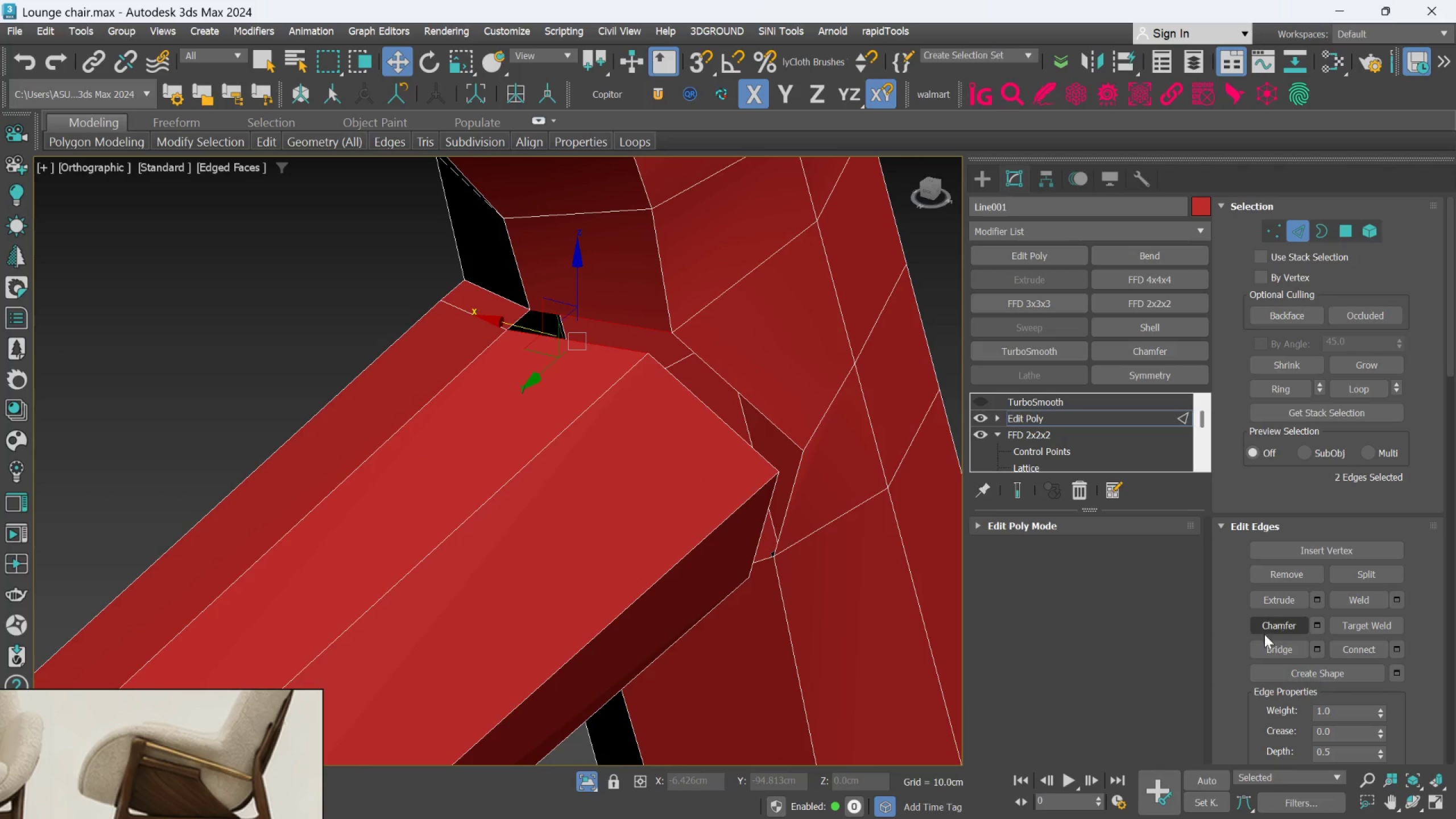 
left_click_drag(start_coordinate=[1261, 644], to_coordinate=[1260, 642])
 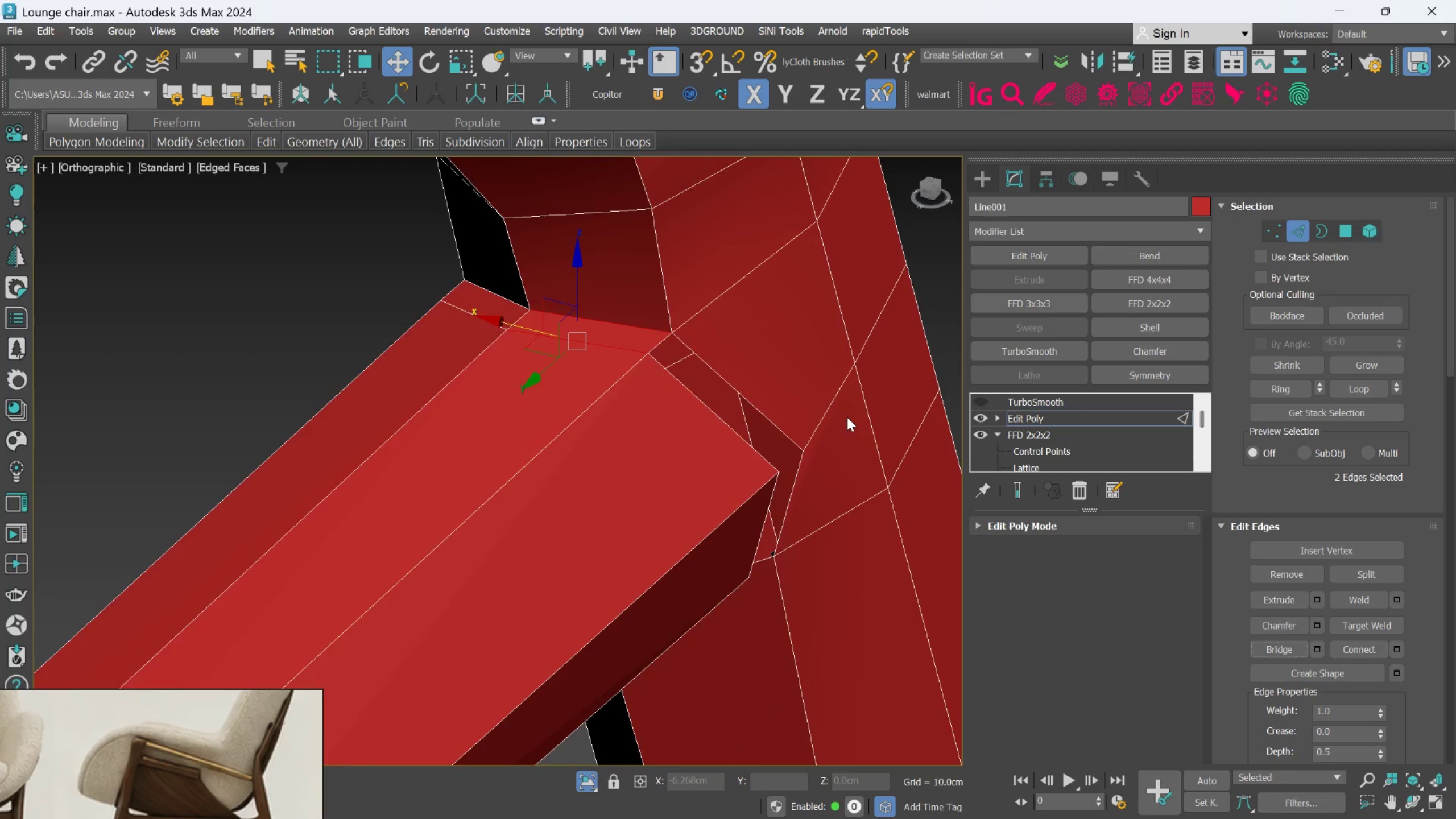 
scroll: coordinate [844, 415], scroll_direction: down, amount: 2.0
 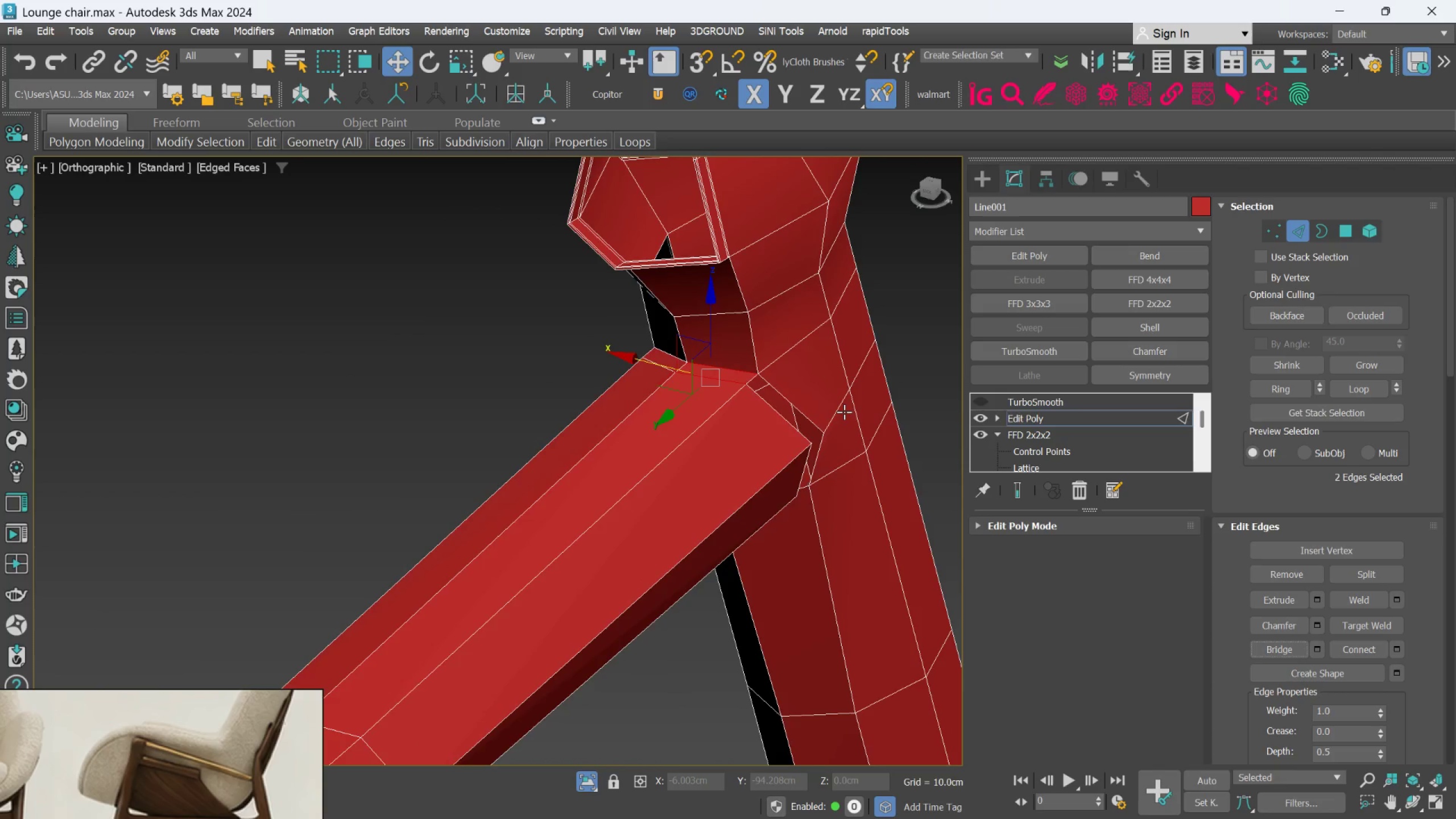 
hold_key(key=AltLeft, duration=0.39)
 